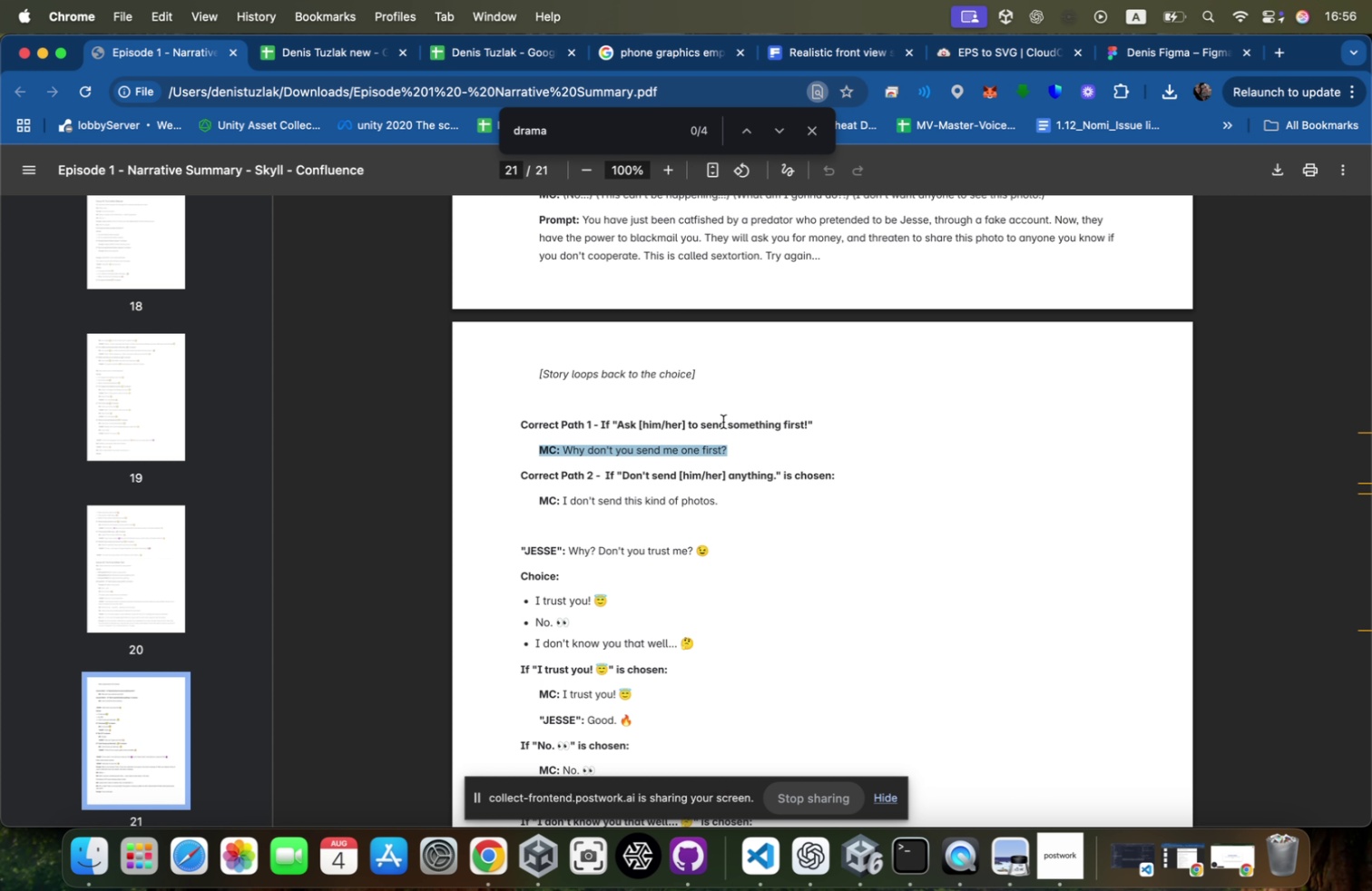 
key(ArrowDown)
 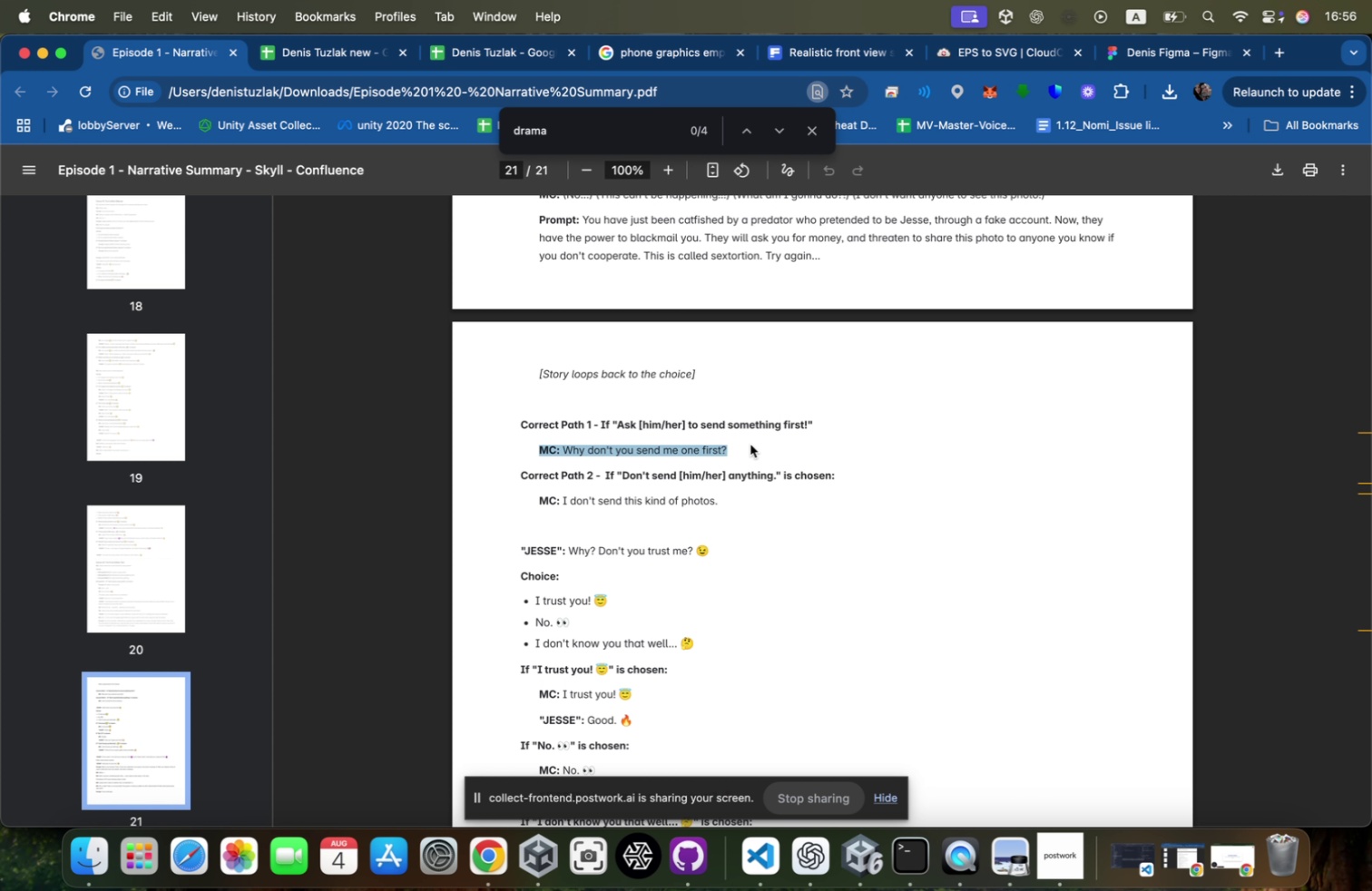 
key(Meta+CommandLeft)
 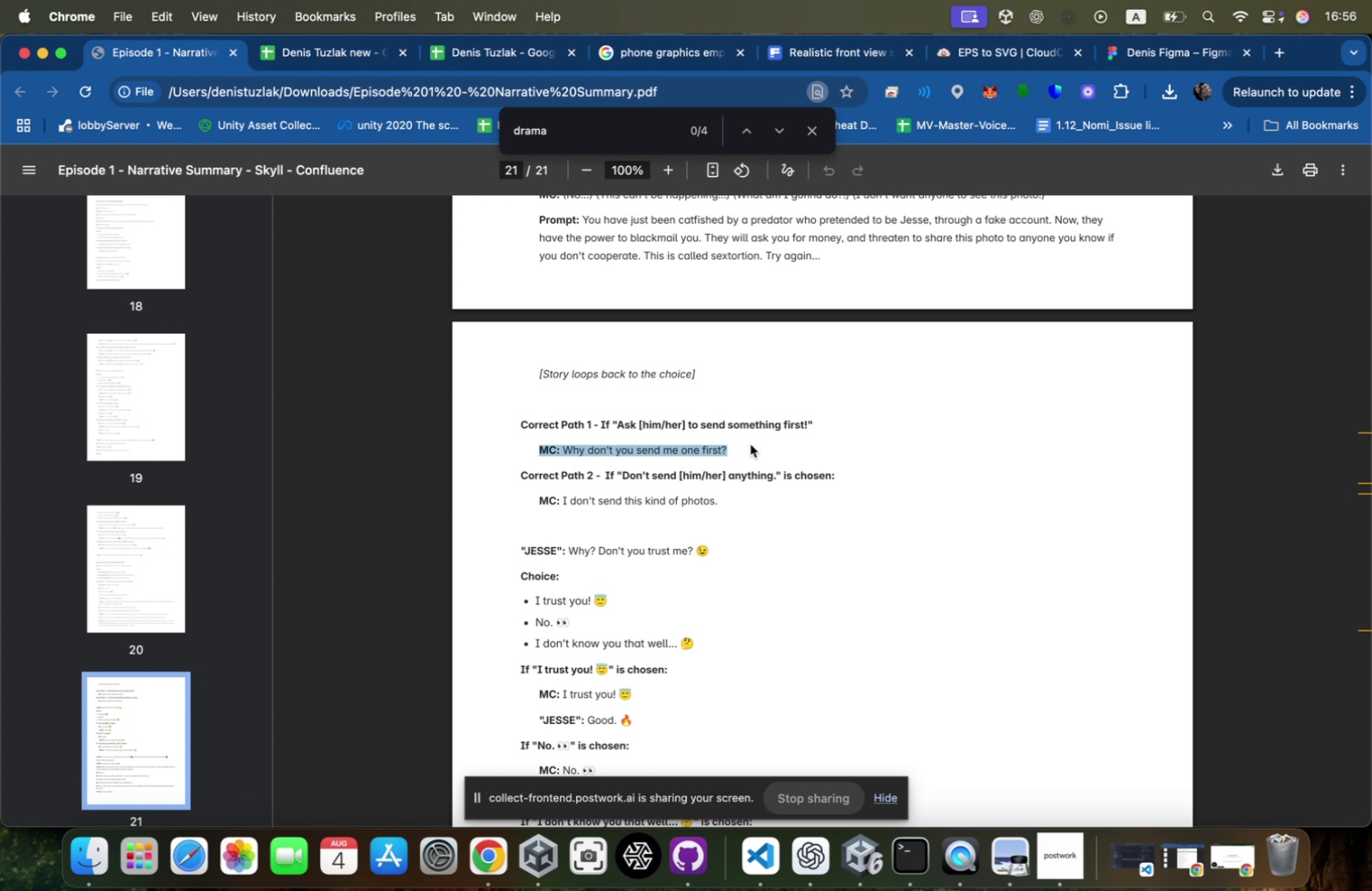 
key(Meta+Tab)
 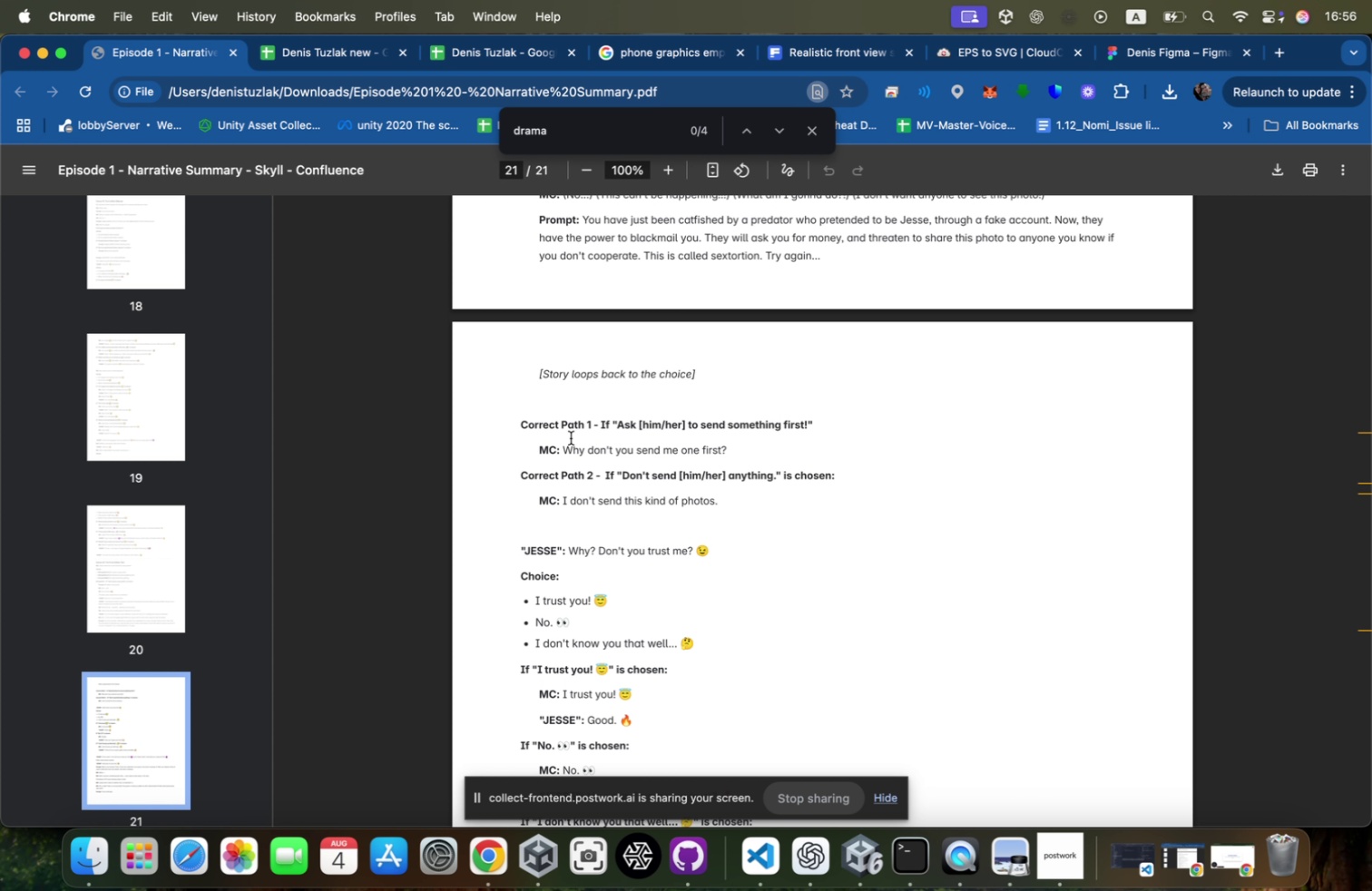 
left_click([750, 444])
 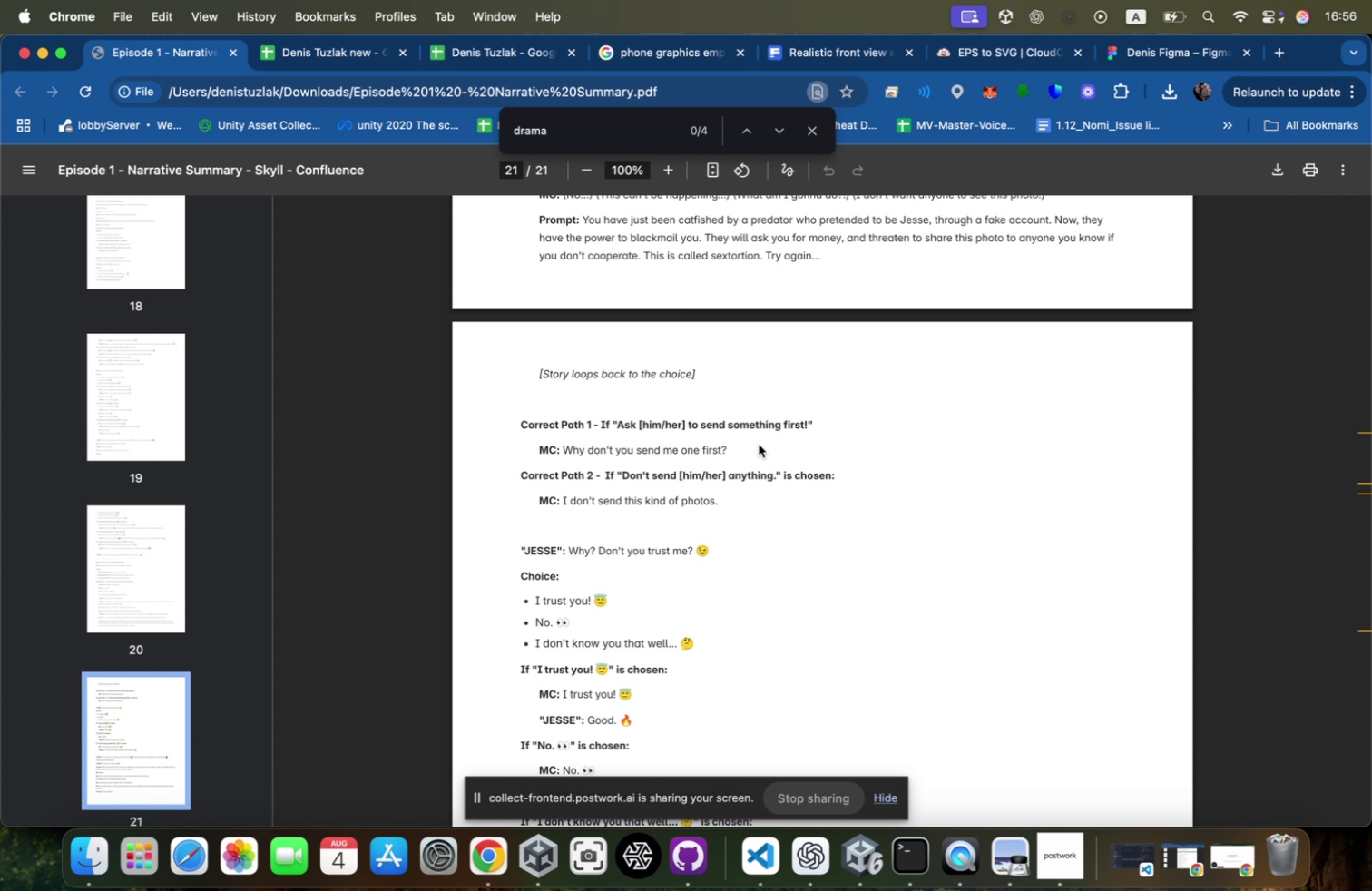 
left_click_drag(start_coordinate=[763, 444], to_coordinate=[549, 439])
 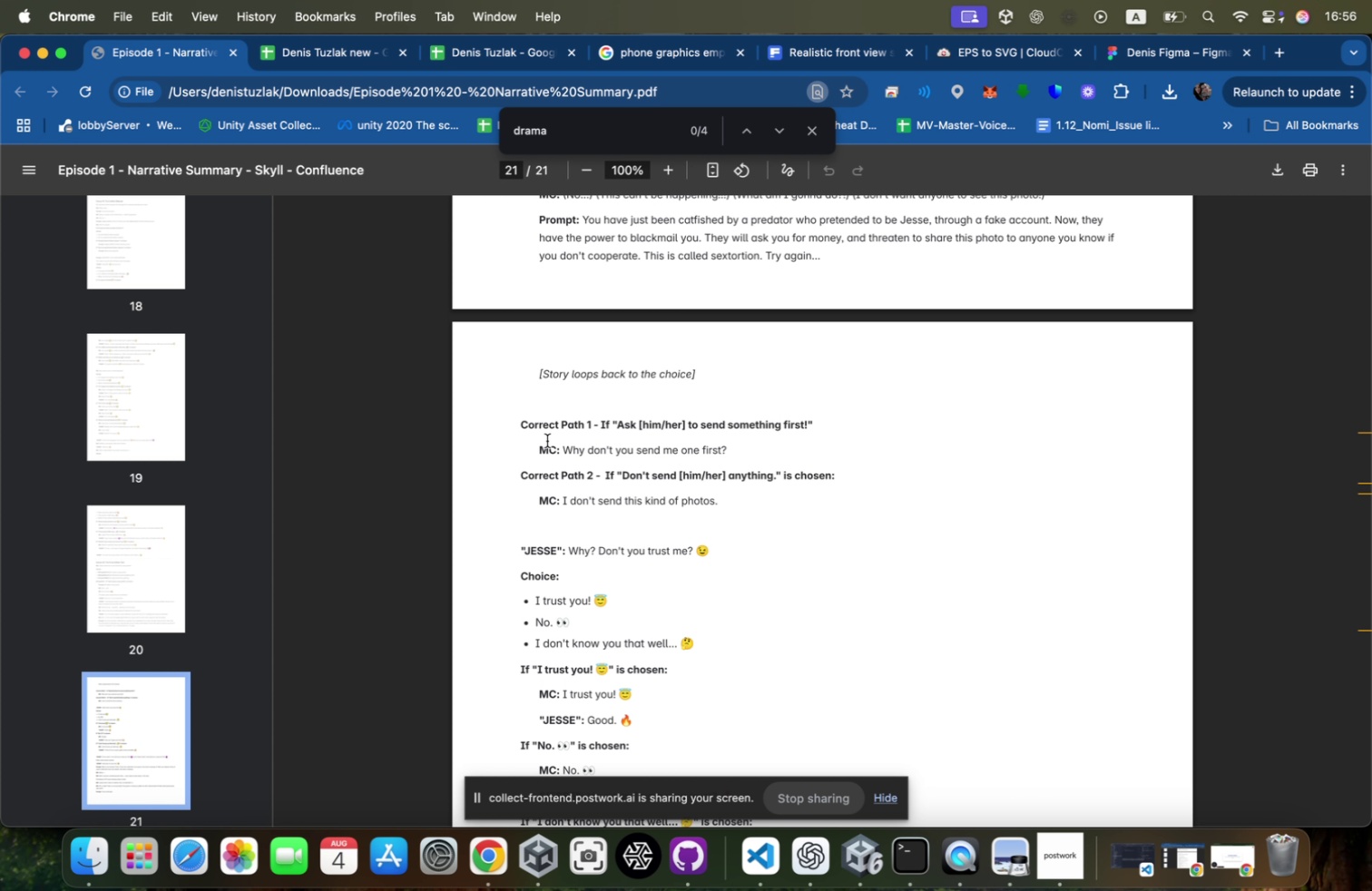 
left_click_drag(start_coordinate=[544, 442], to_coordinate=[740, 452])
 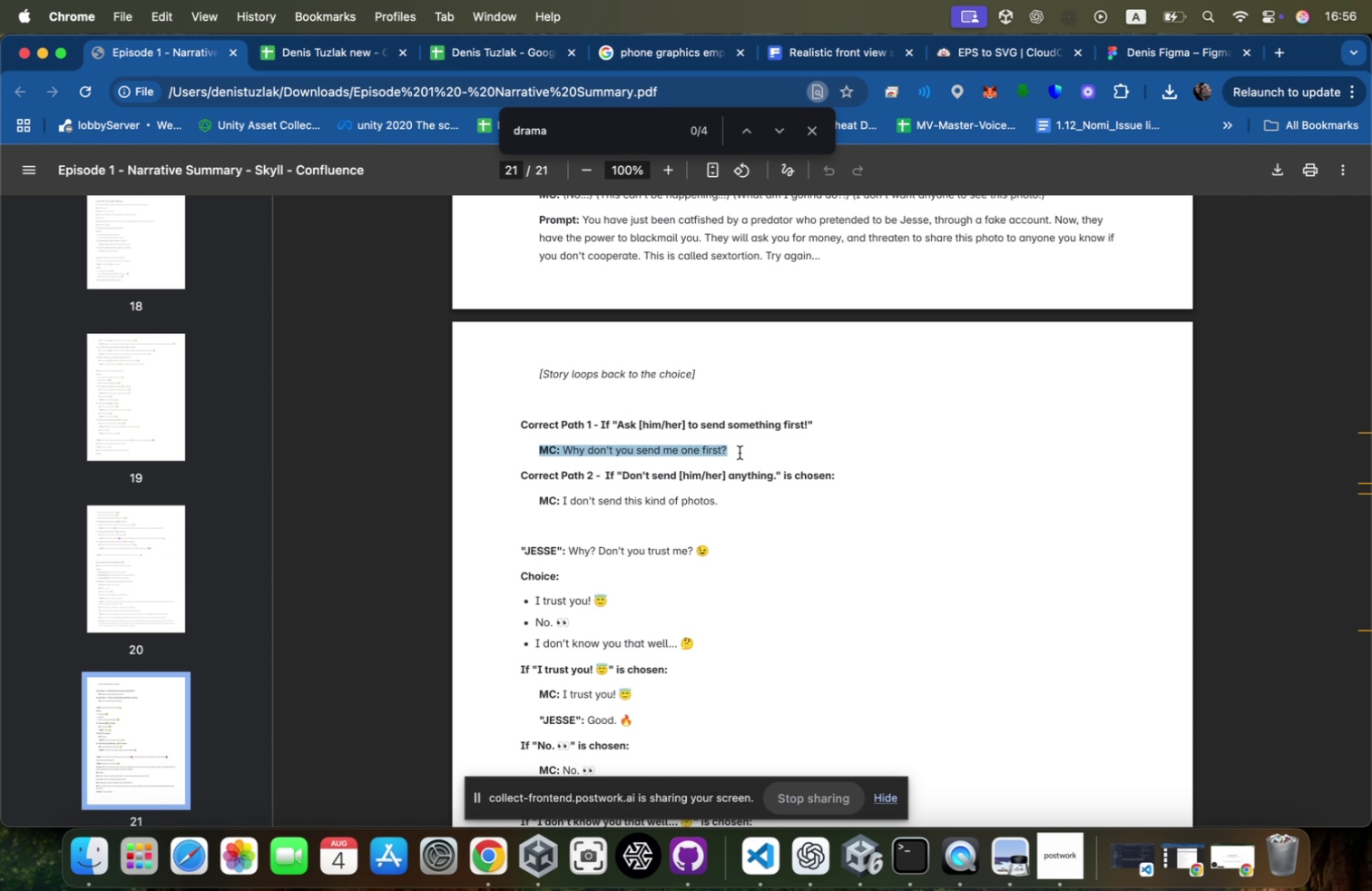 
key(Meta+CommandLeft)
 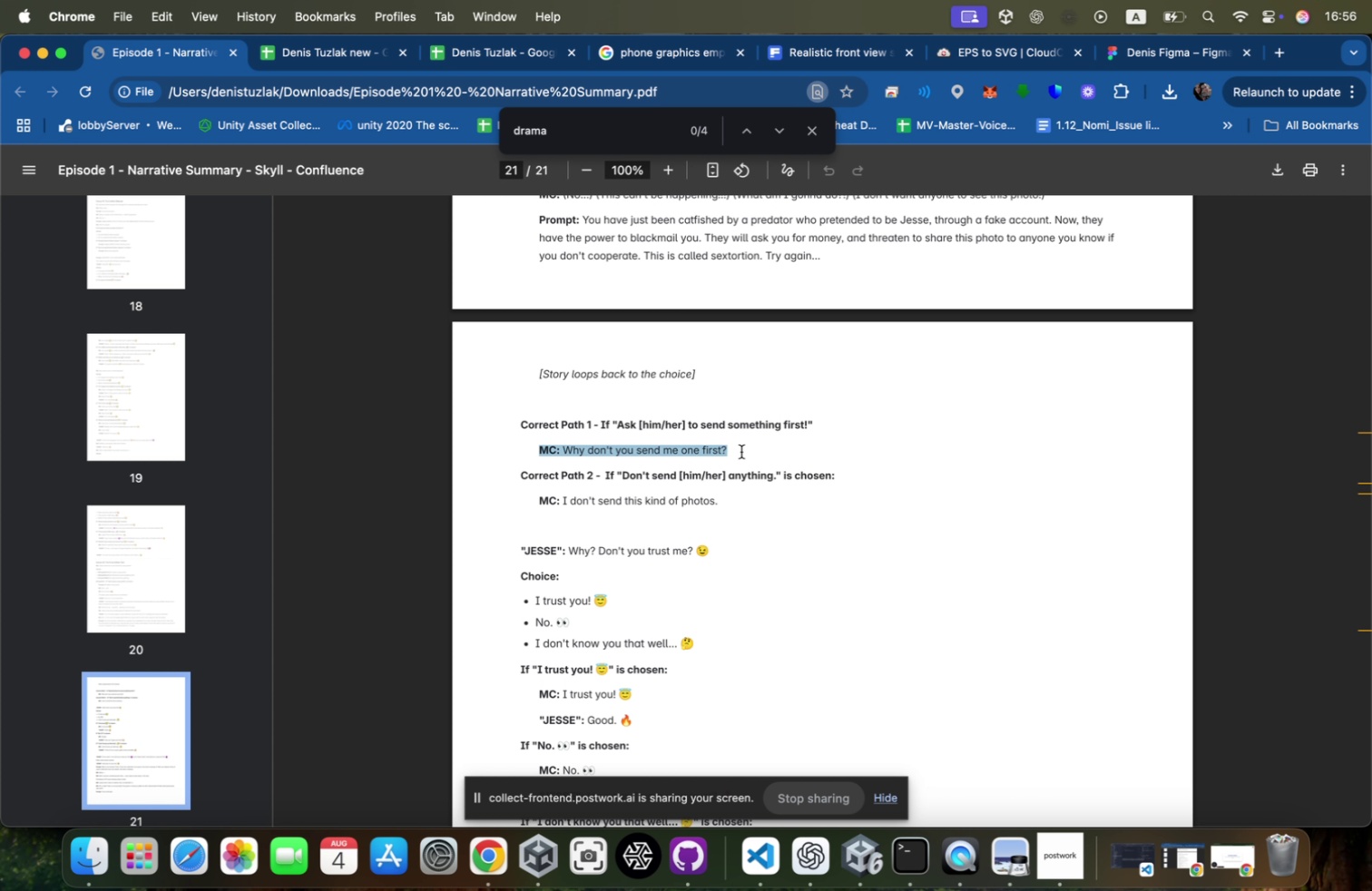 
key(Meta+C)
 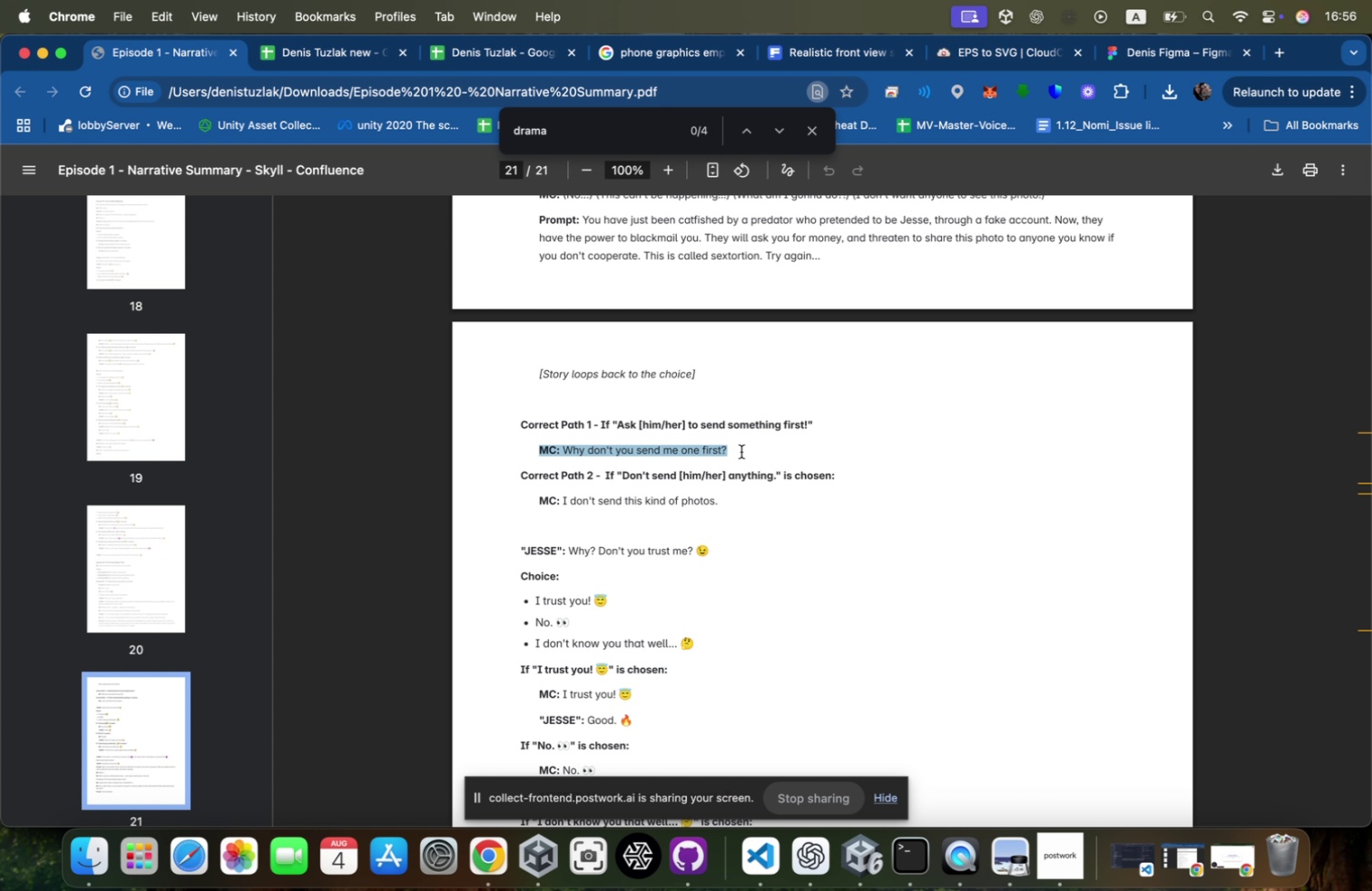 
key(Meta+CommandLeft)
 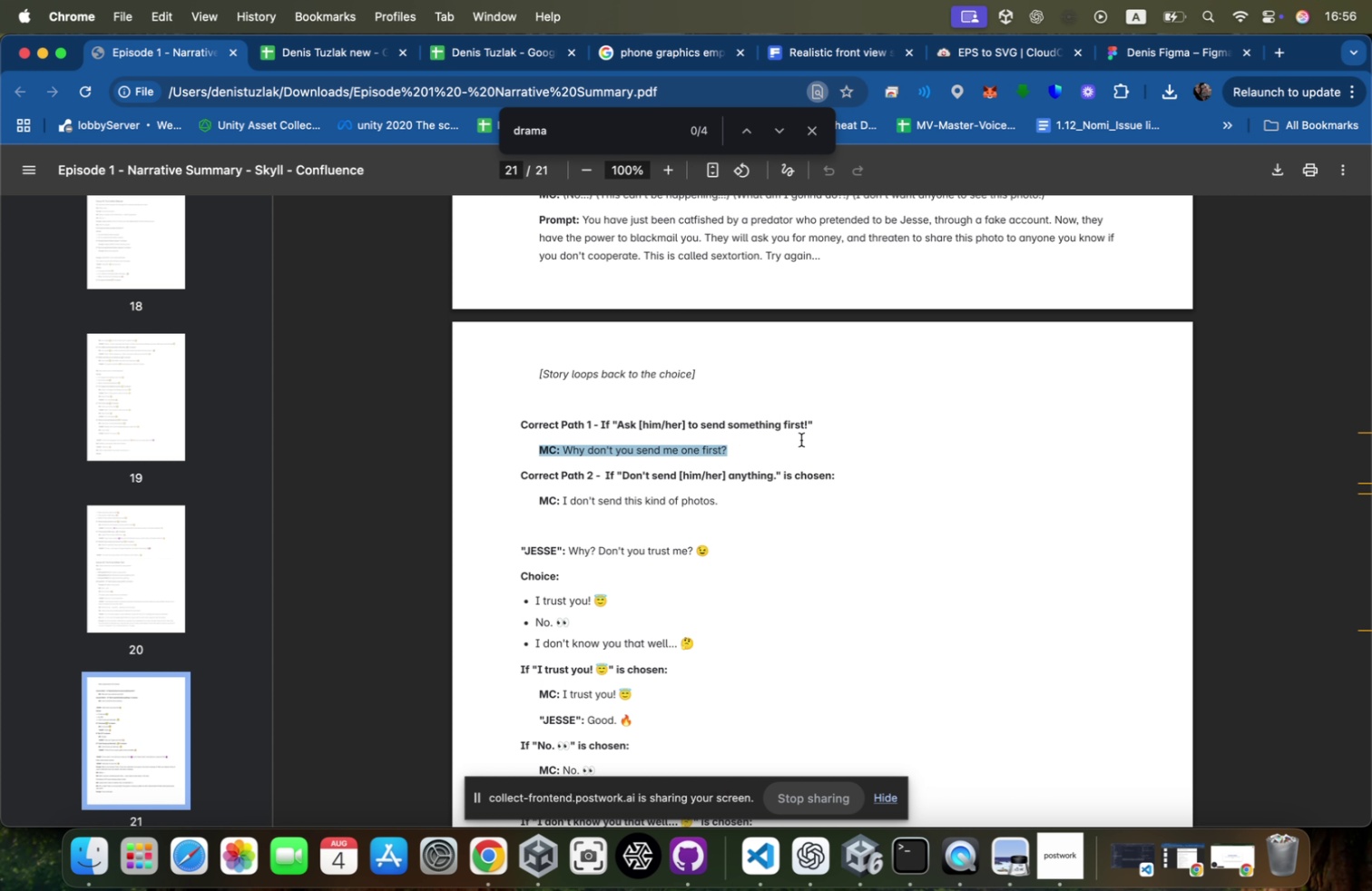 
key(Meta+Tab)
 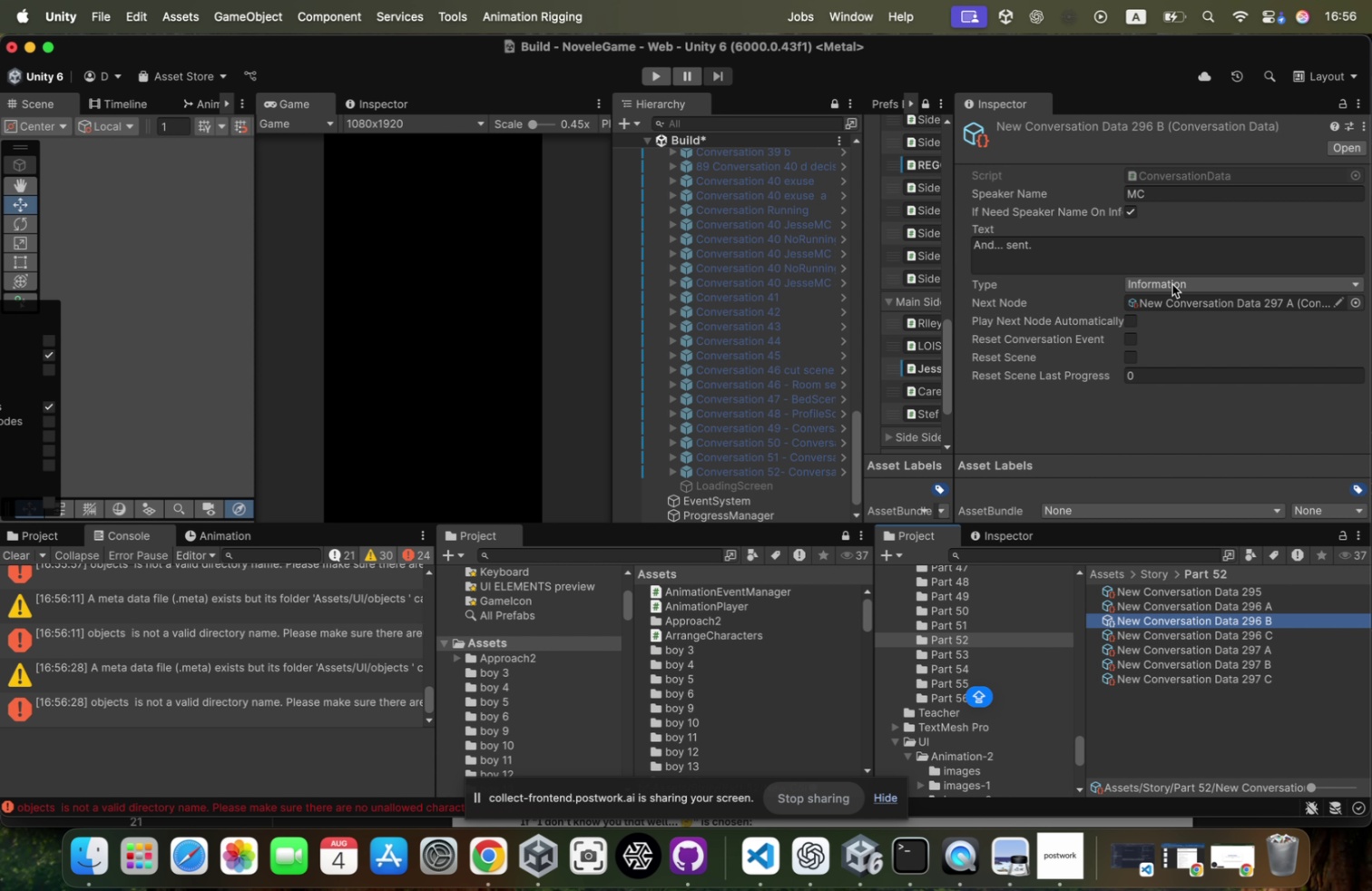 
left_click([1171, 240])
 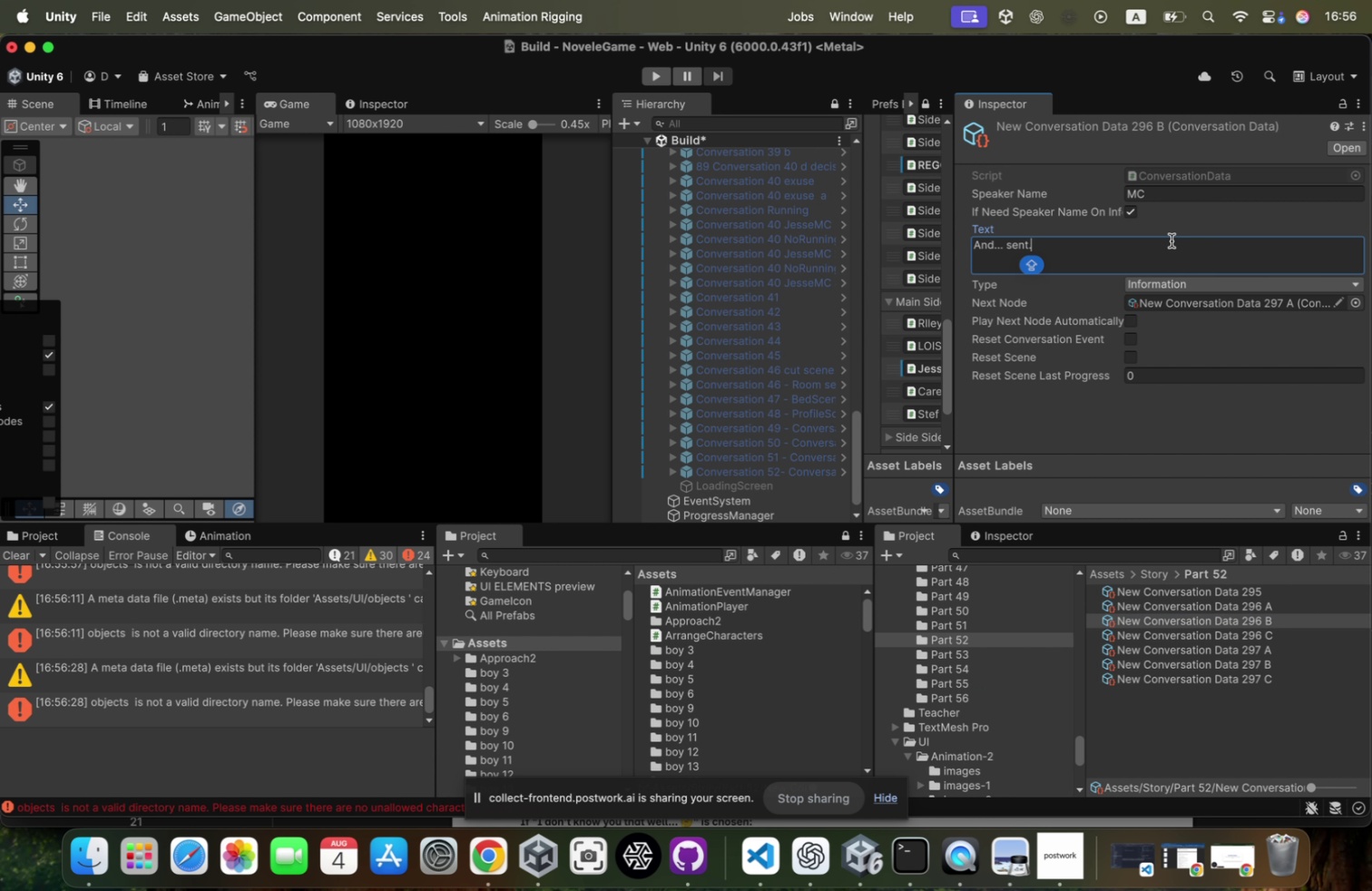 
key(Meta+V)
 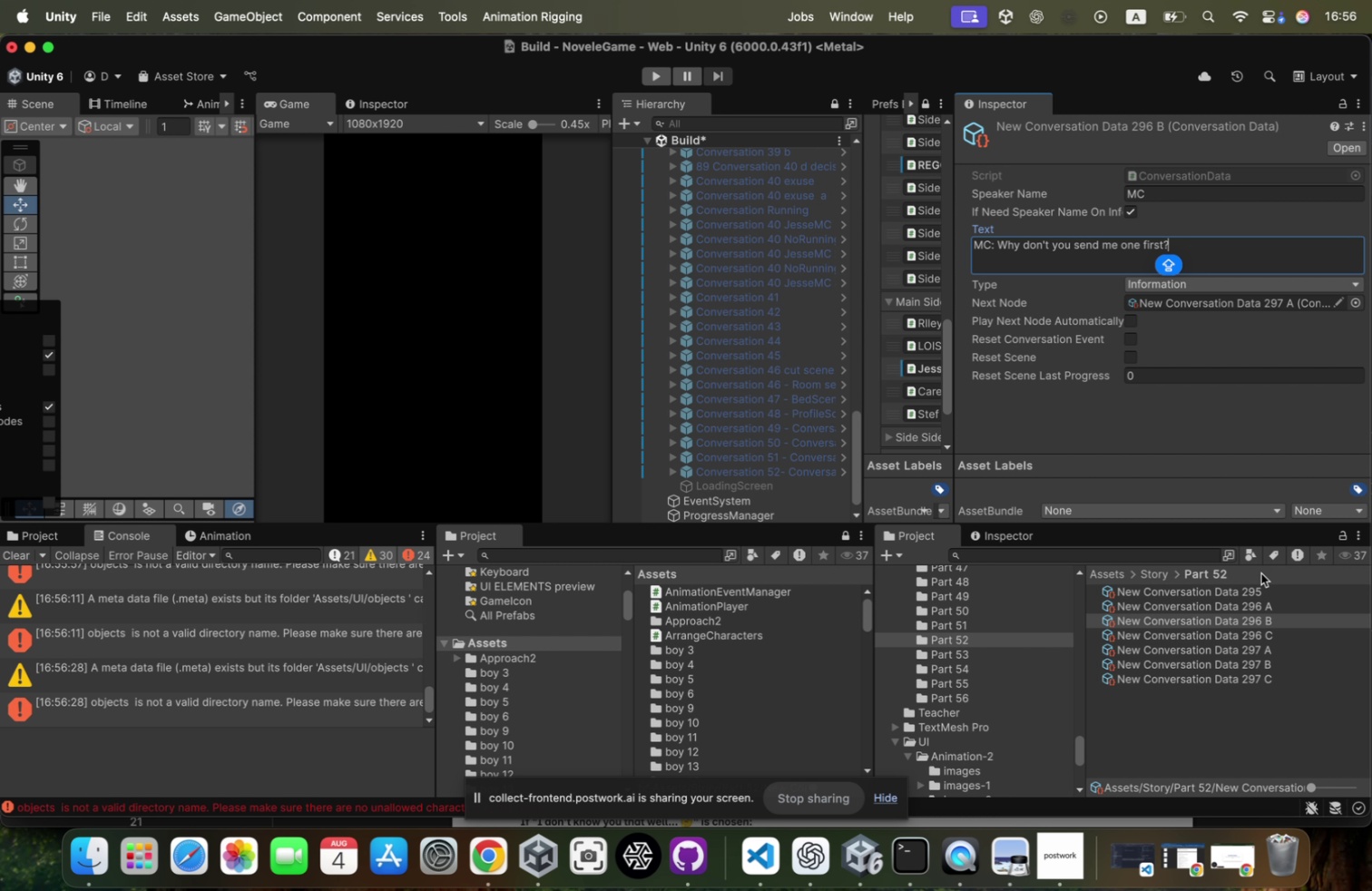 
left_click([1269, 631])
 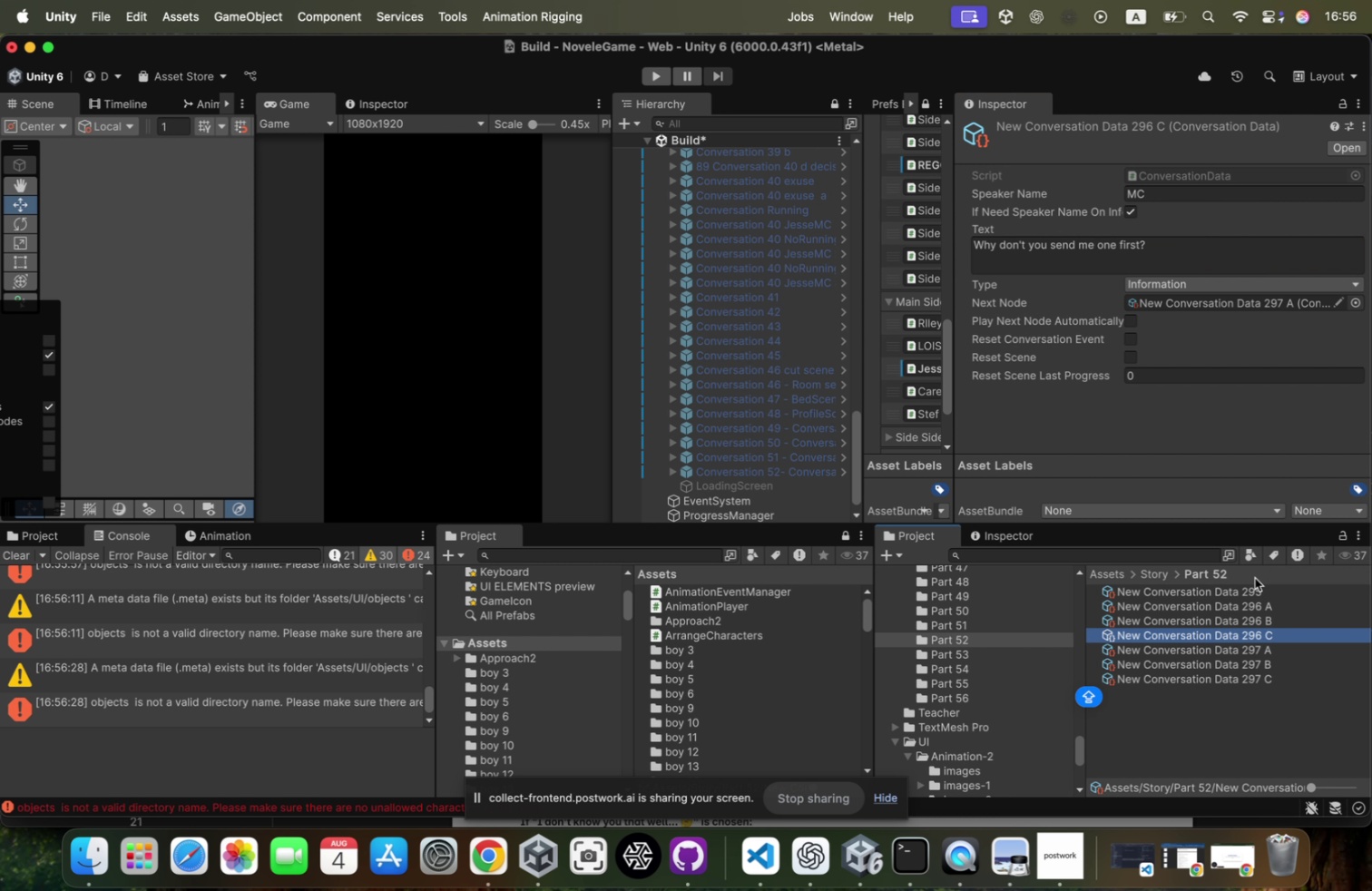 
key(Meta+CommandLeft)
 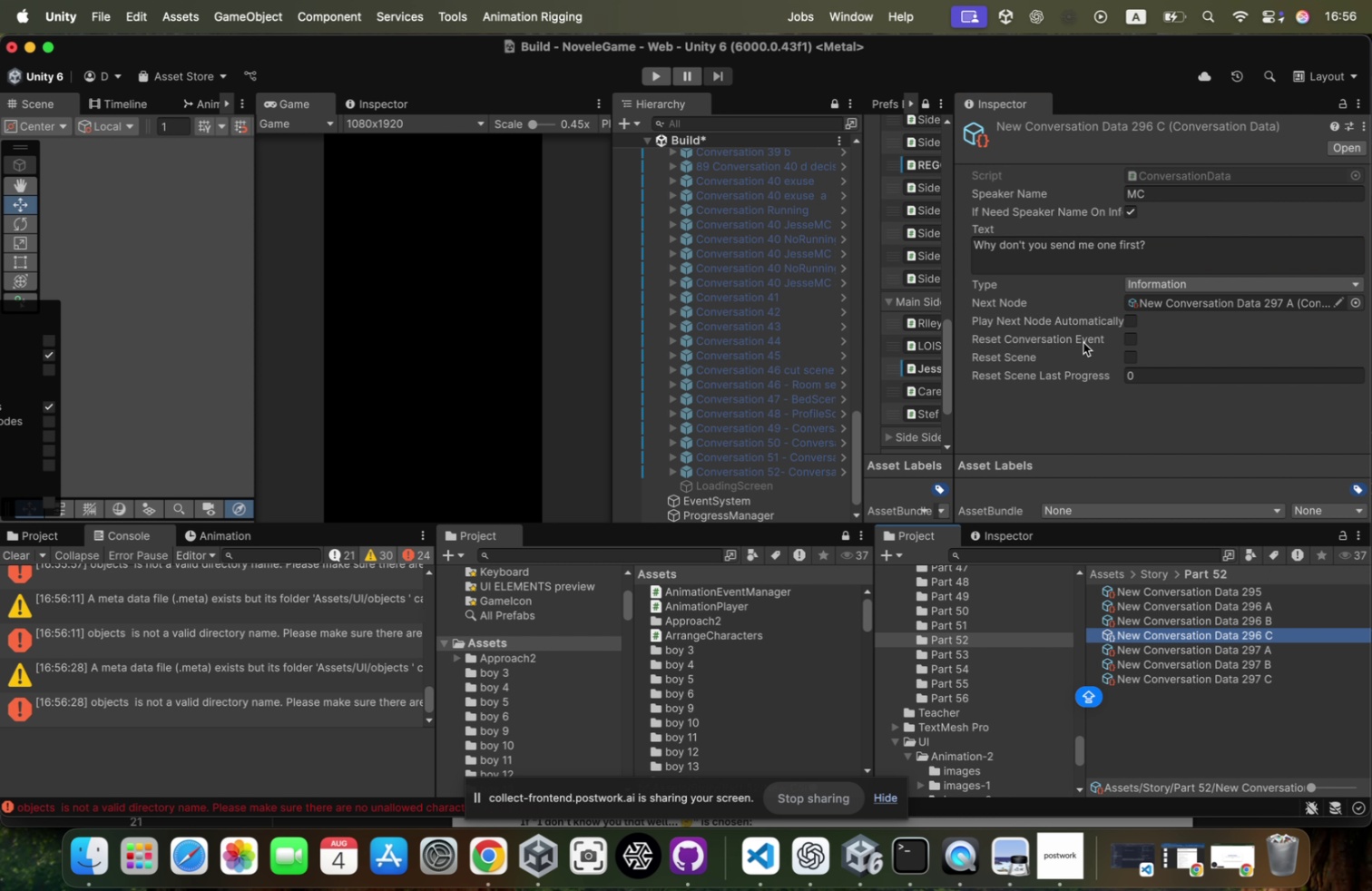 
key(Meta+Tab)
 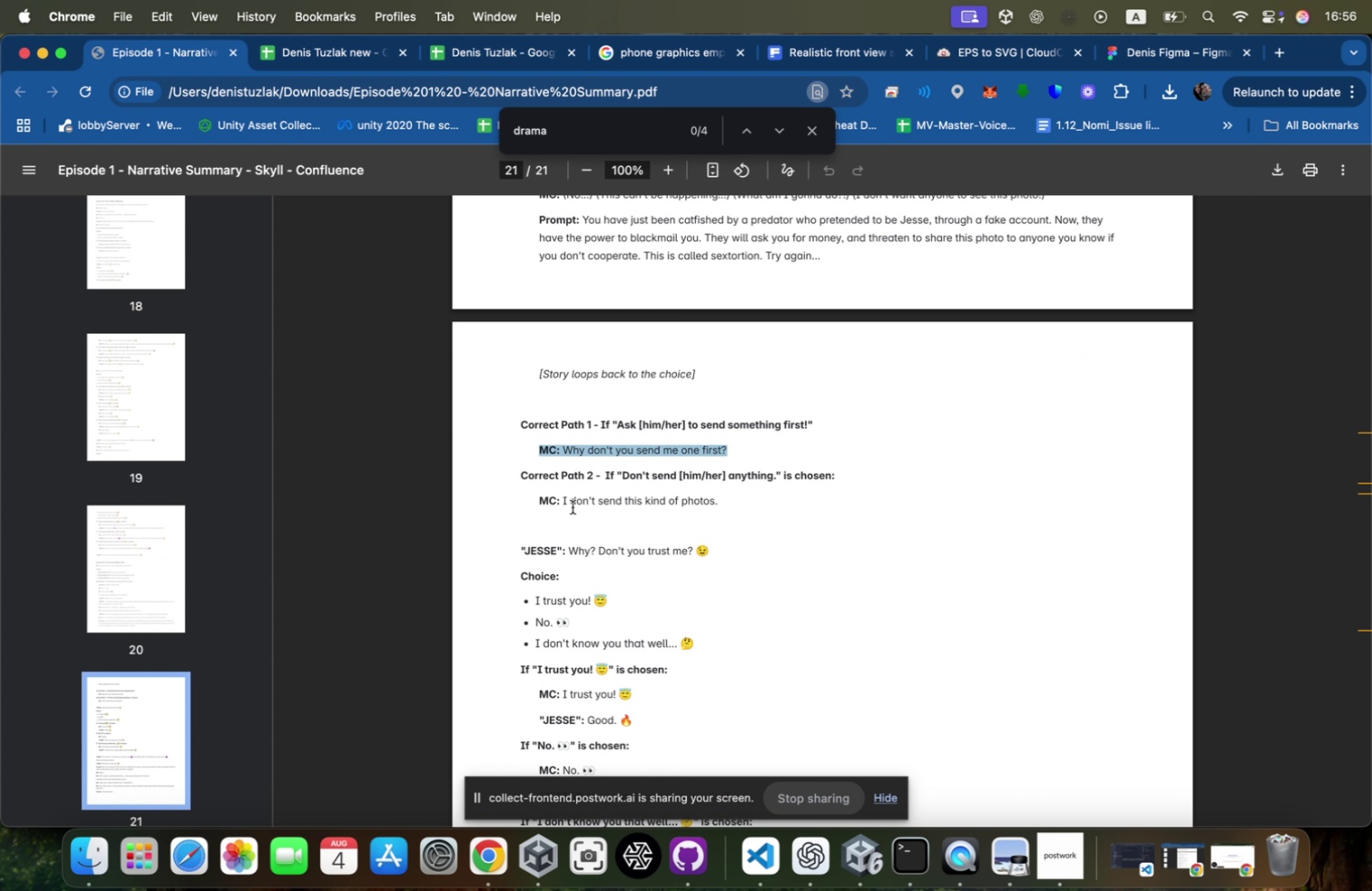 
left_click_drag(start_coordinate=[541, 500], to_coordinate=[759, 509])
 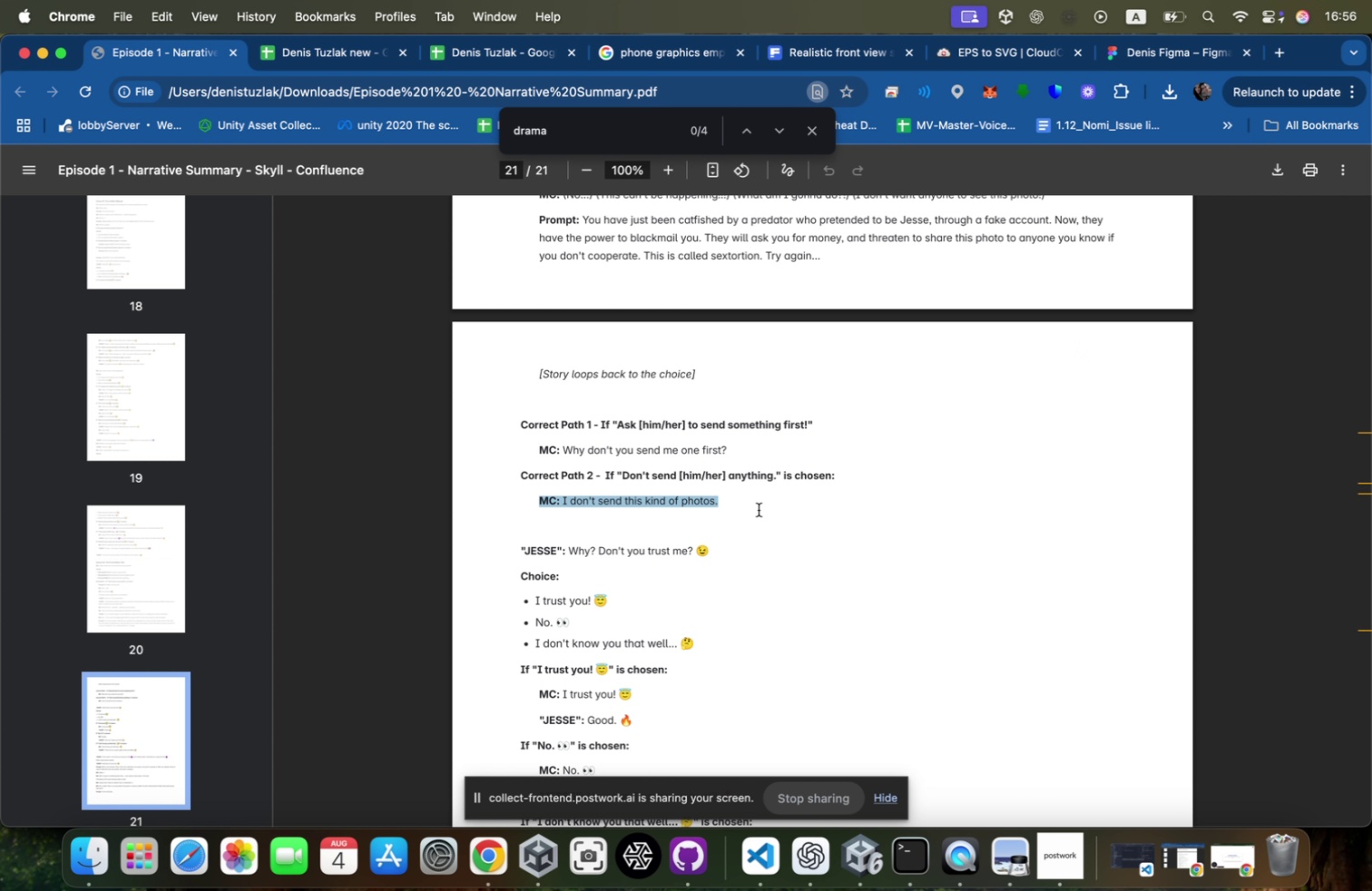 
key(Meta+CommandLeft)
 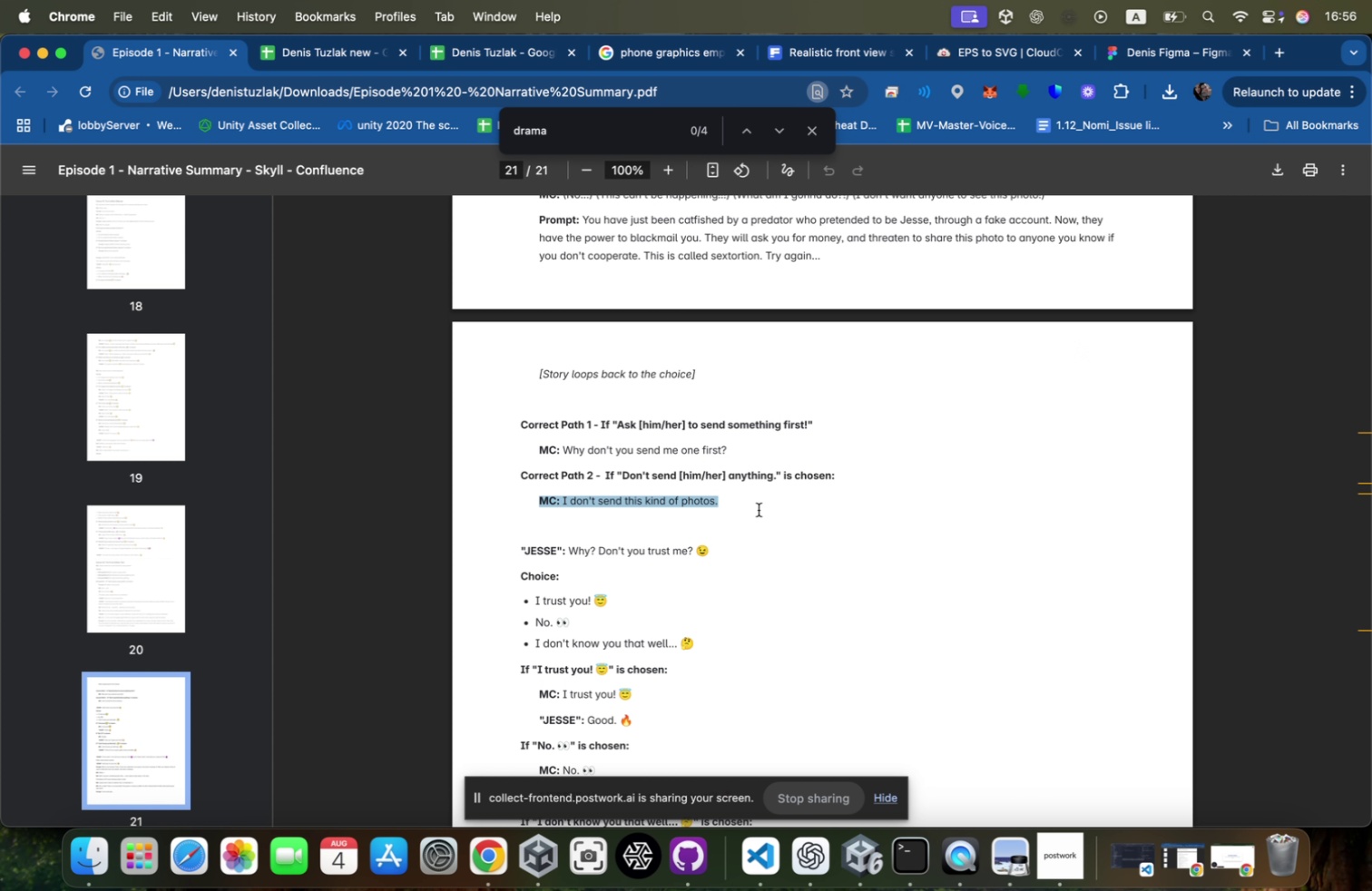 
key(Meta+C)
 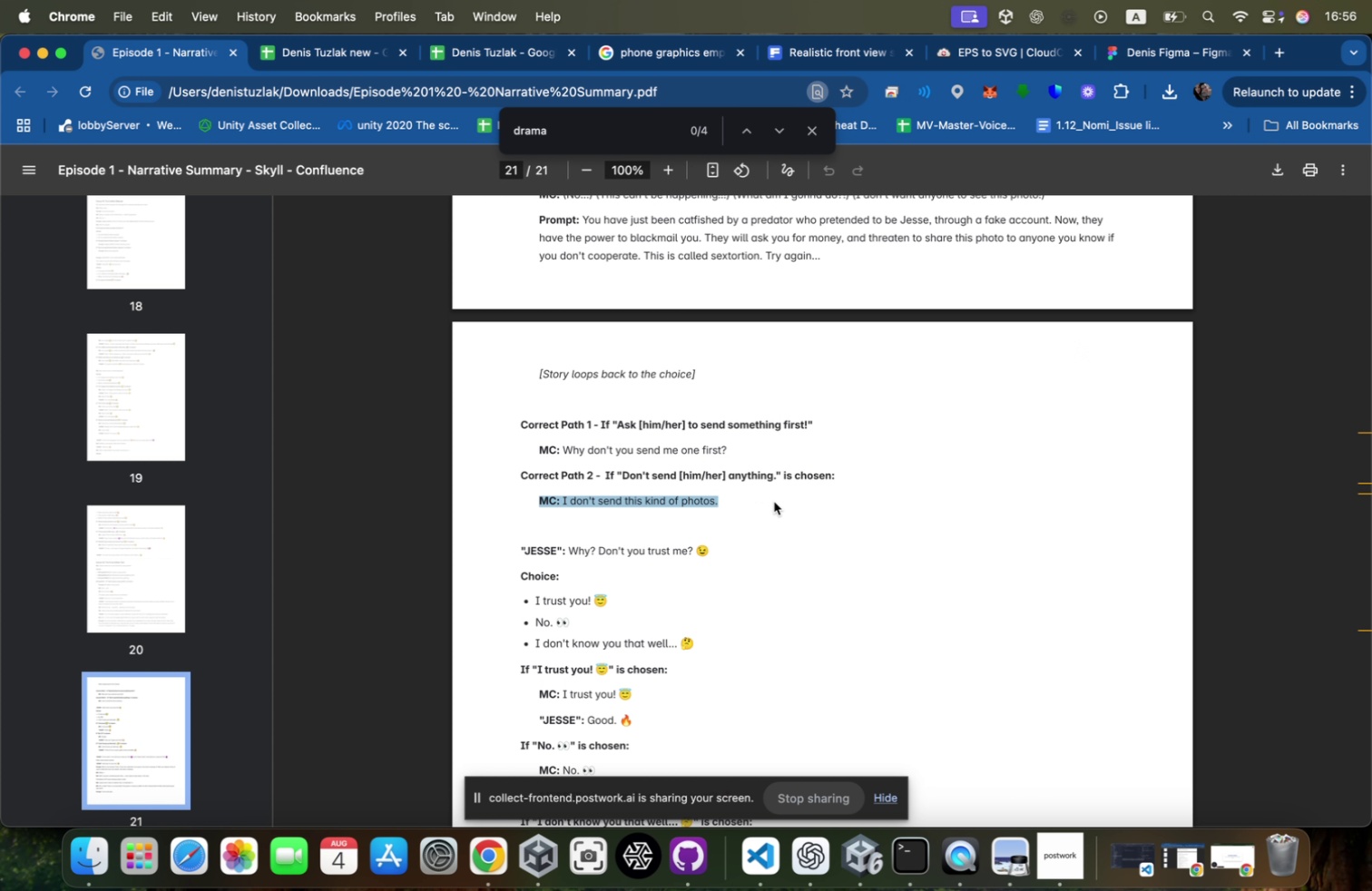 
key(Meta+CommandLeft)
 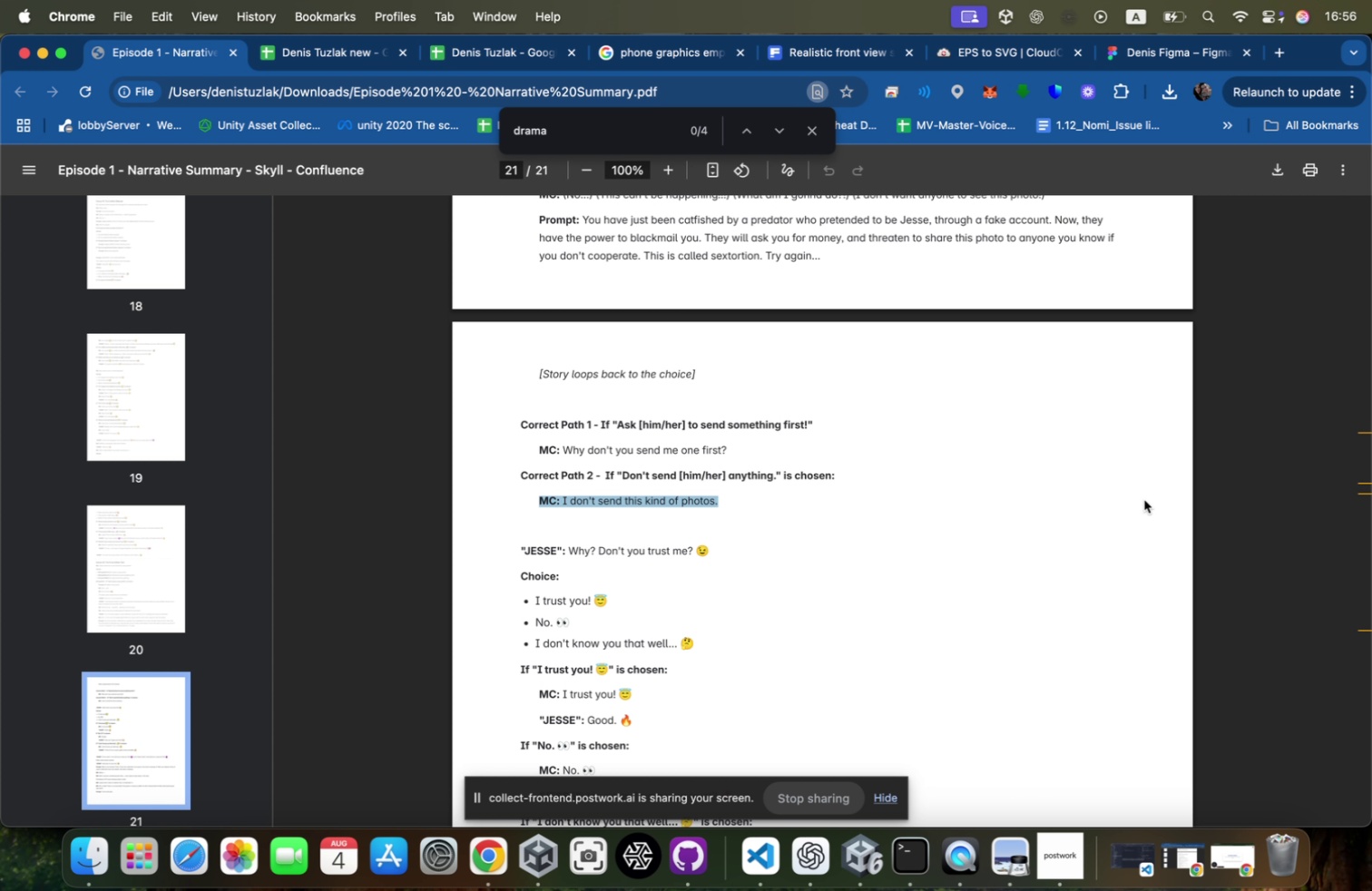 
hold_key(key=Tab, duration=0.32)
 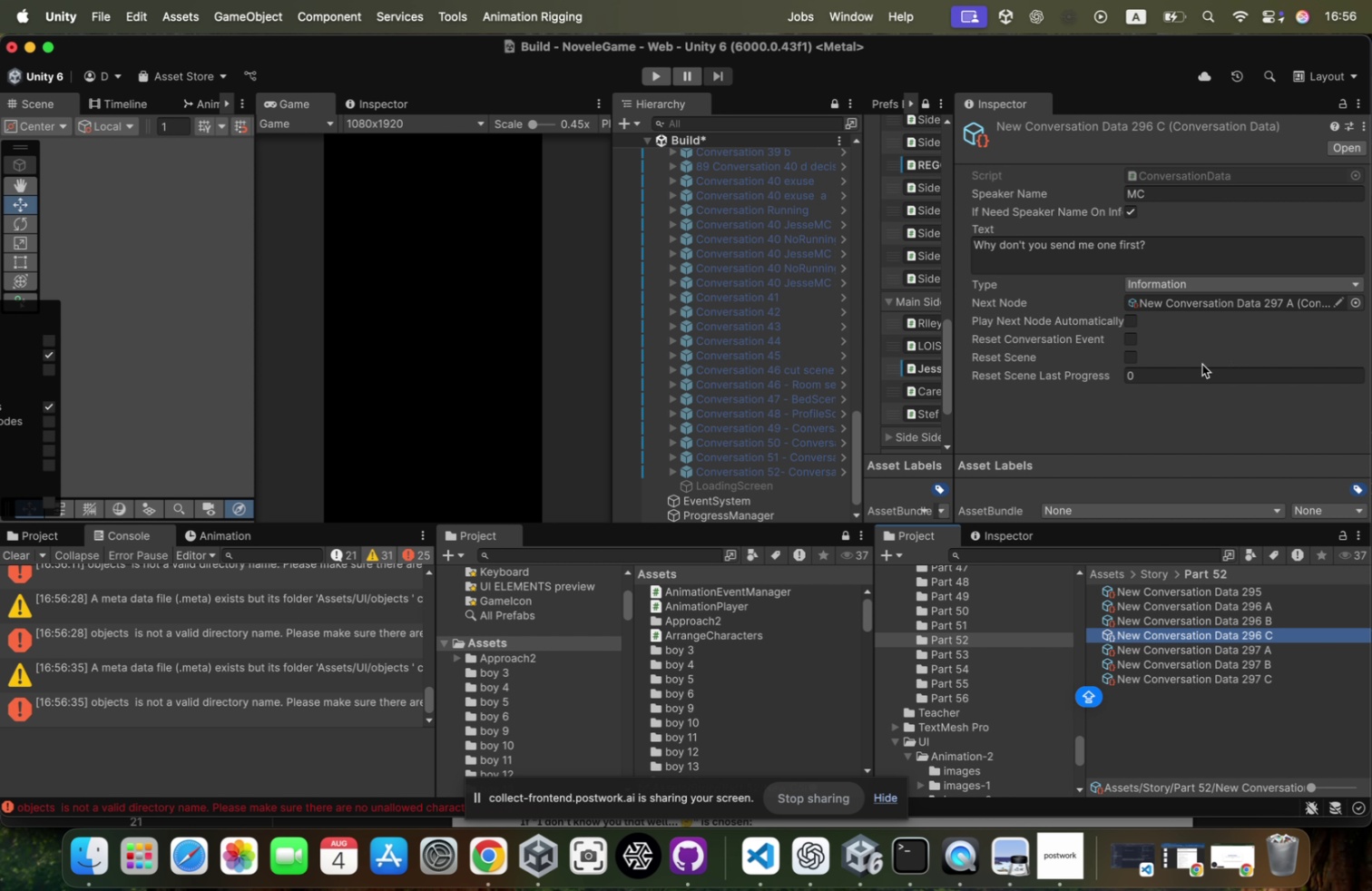 
left_click([1216, 263])
 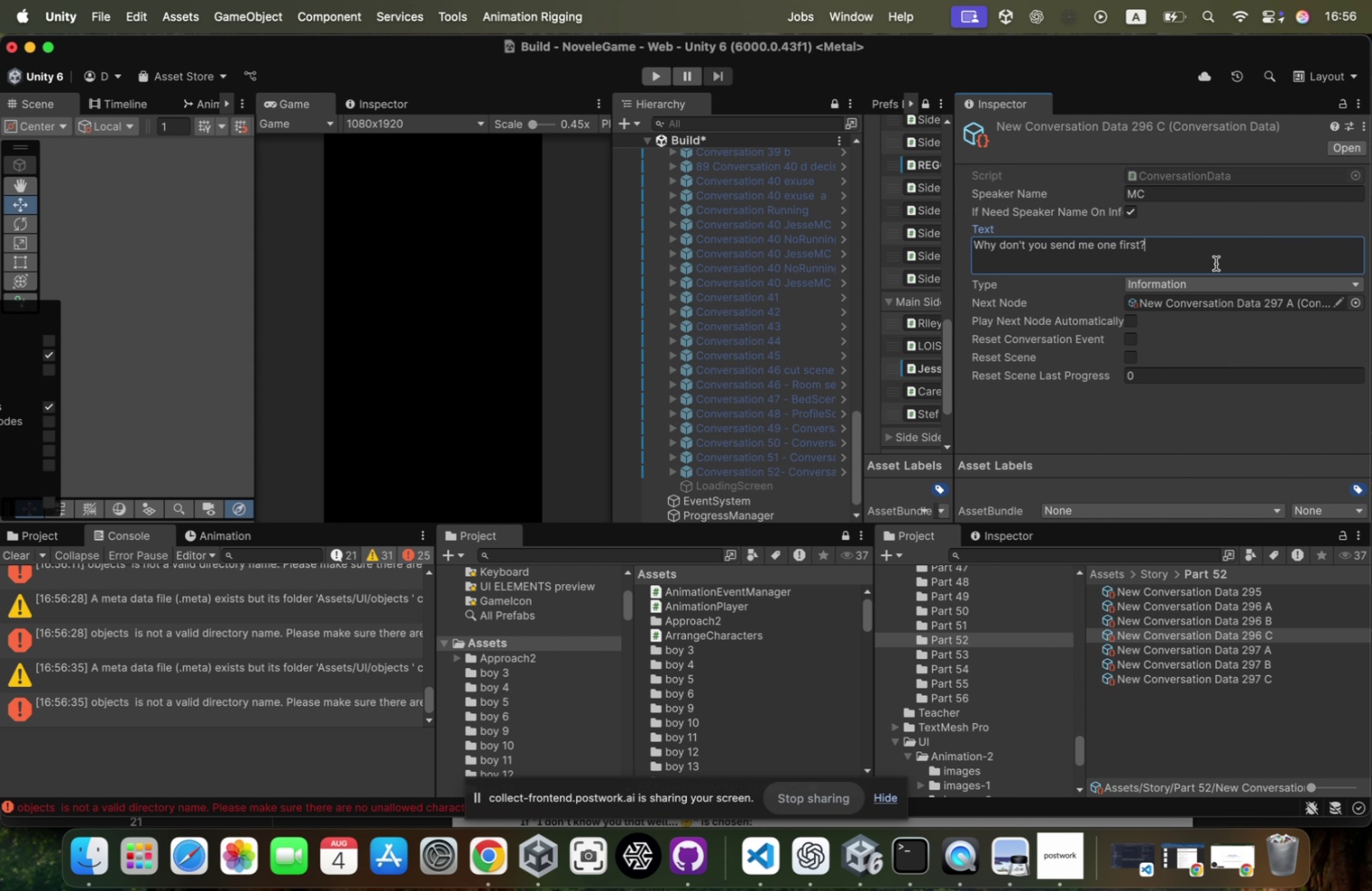 
key(Meta+CommandLeft)
 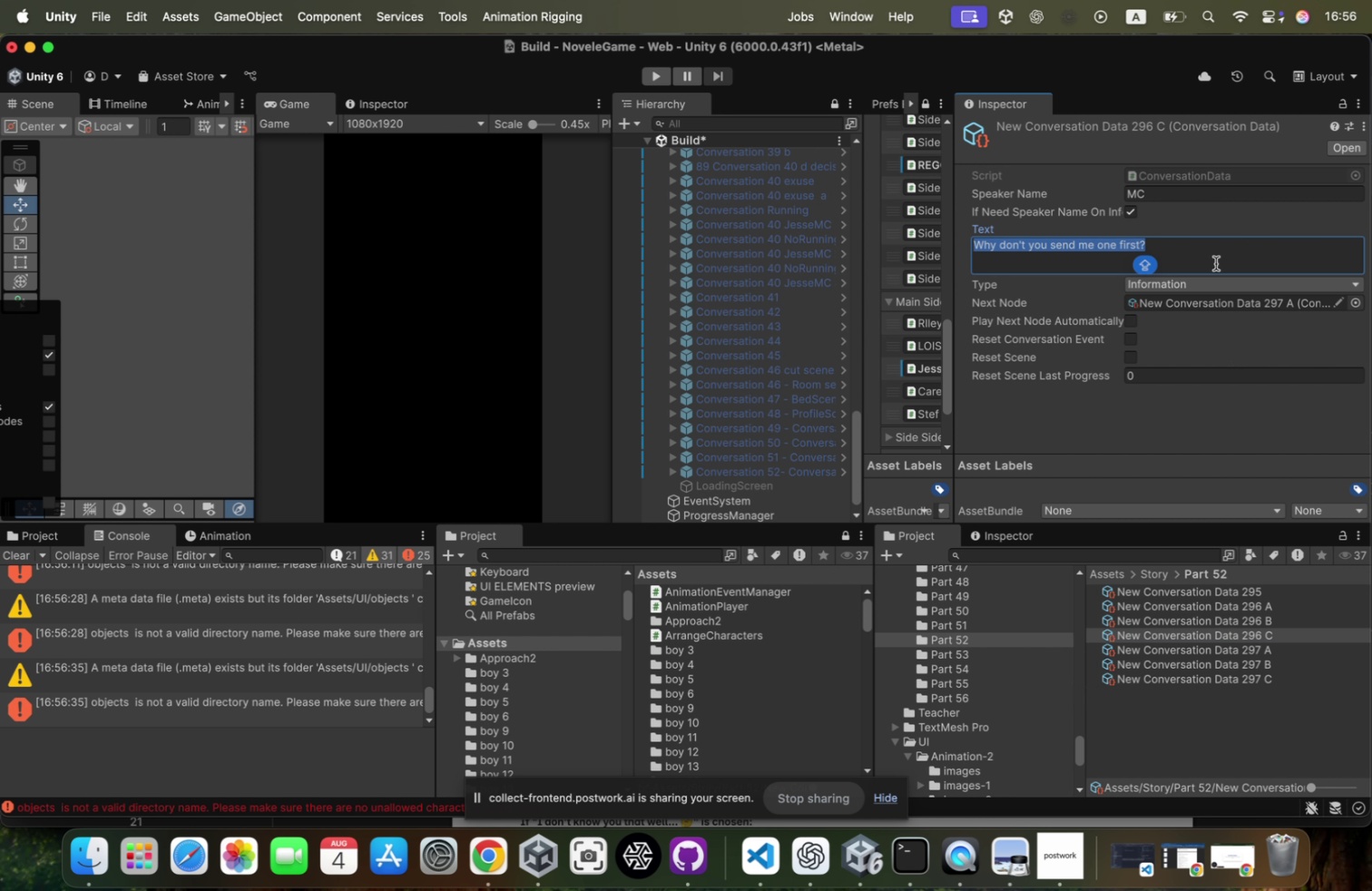 
key(Meta+V)
 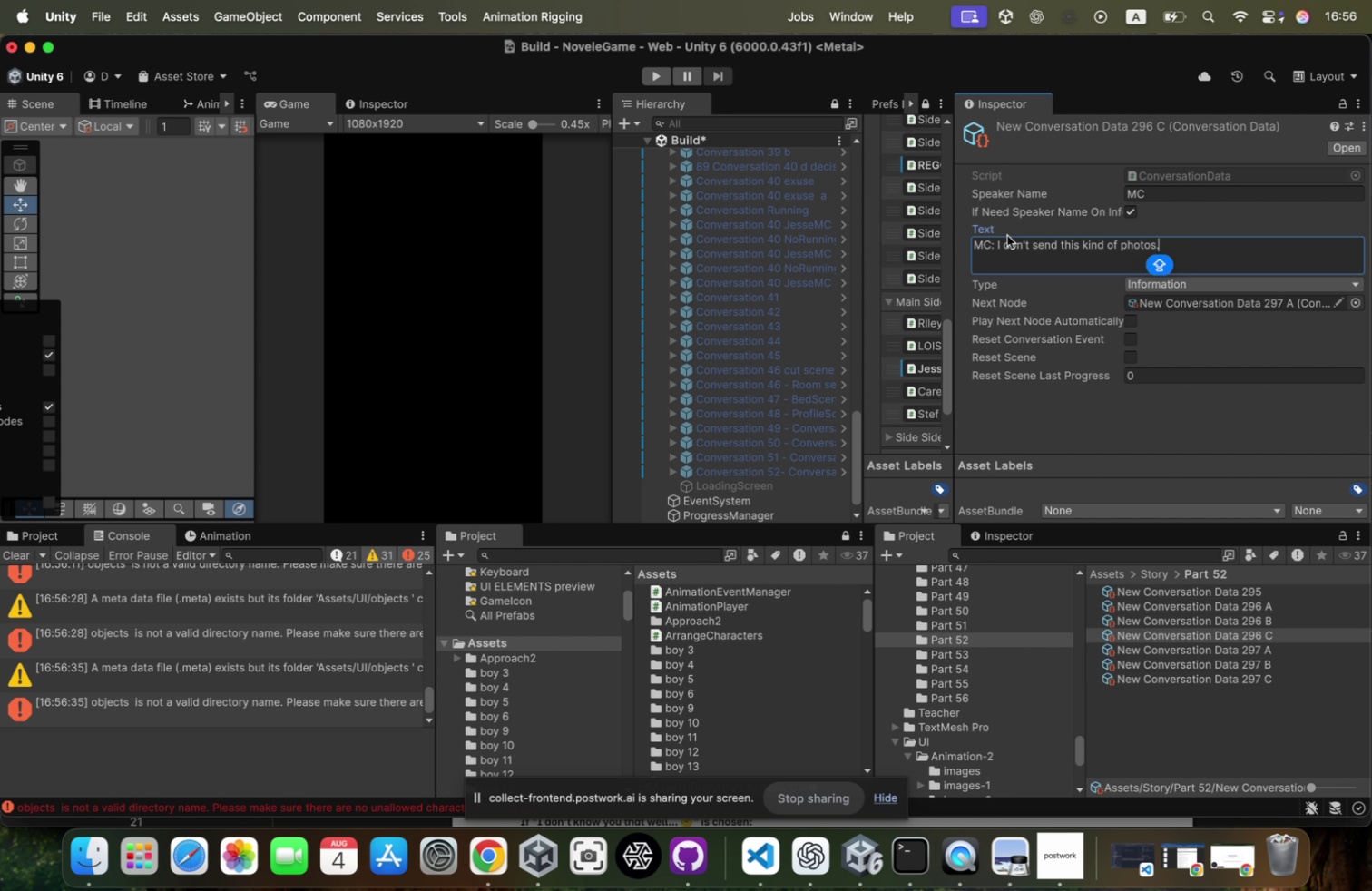 
left_click_drag(start_coordinate=[998, 240], to_coordinate=[934, 240])
 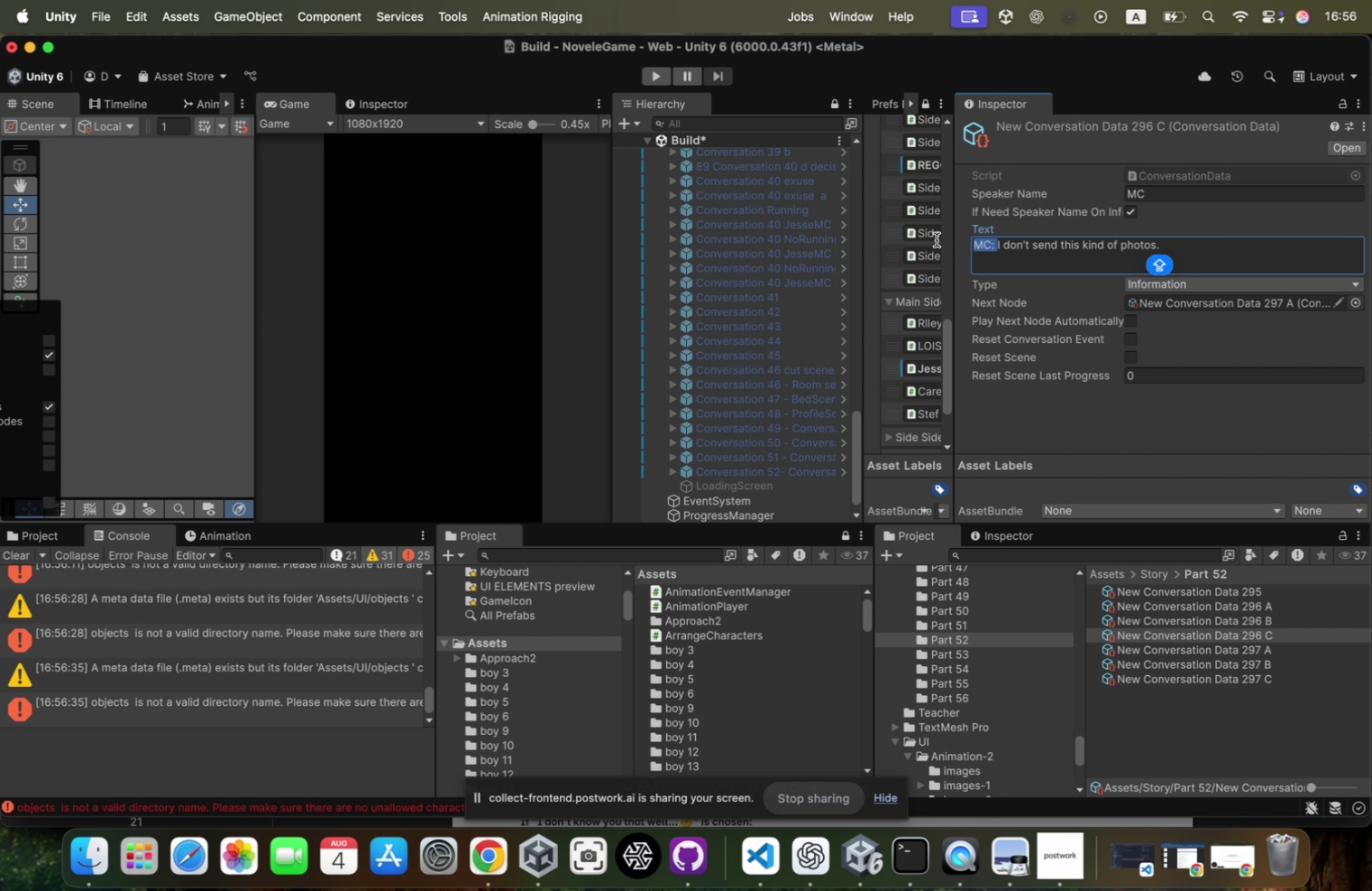 
key(Meta+X)
 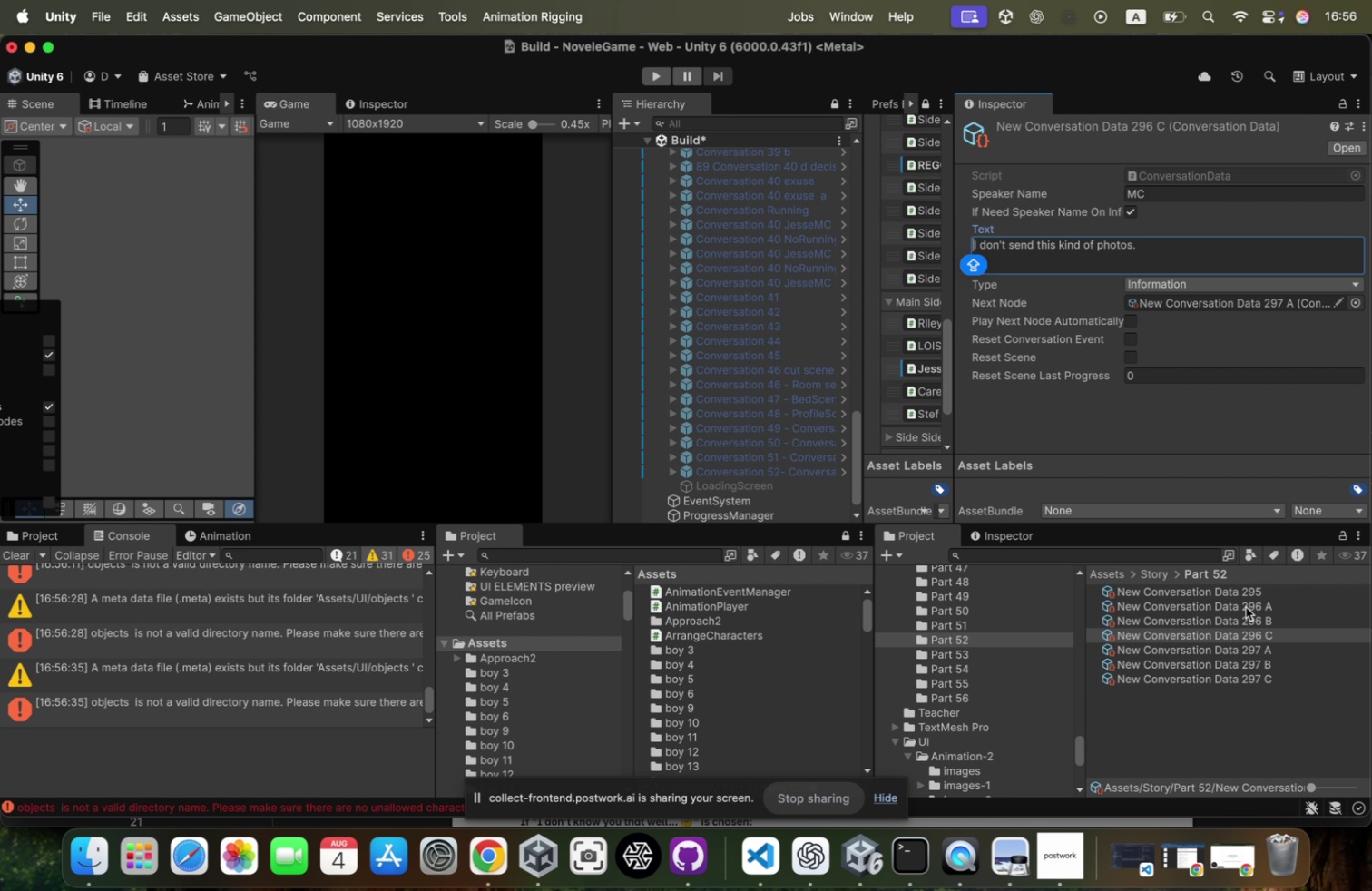 
left_click([1230, 623])
 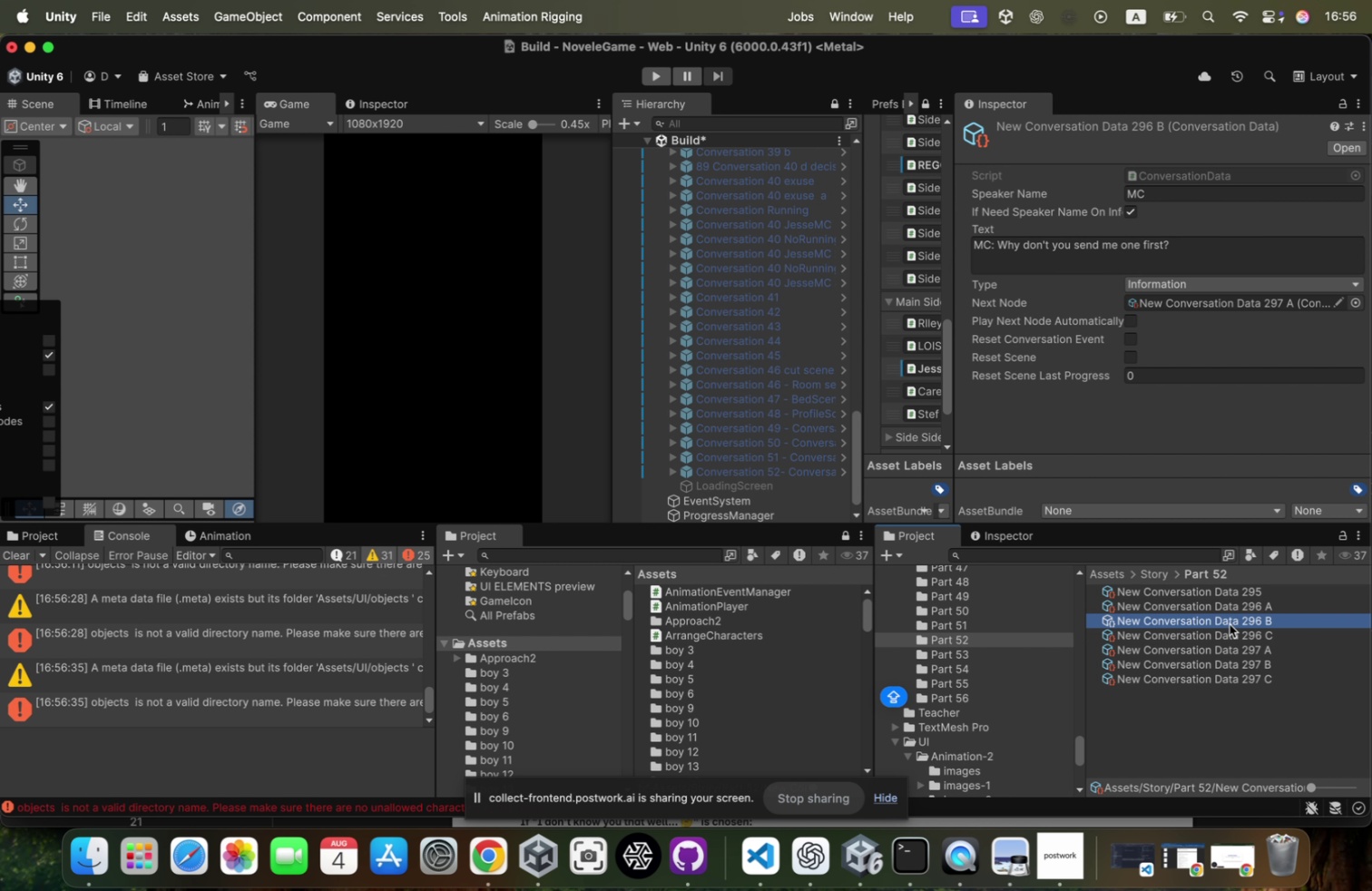 
key(ArrowUp)
 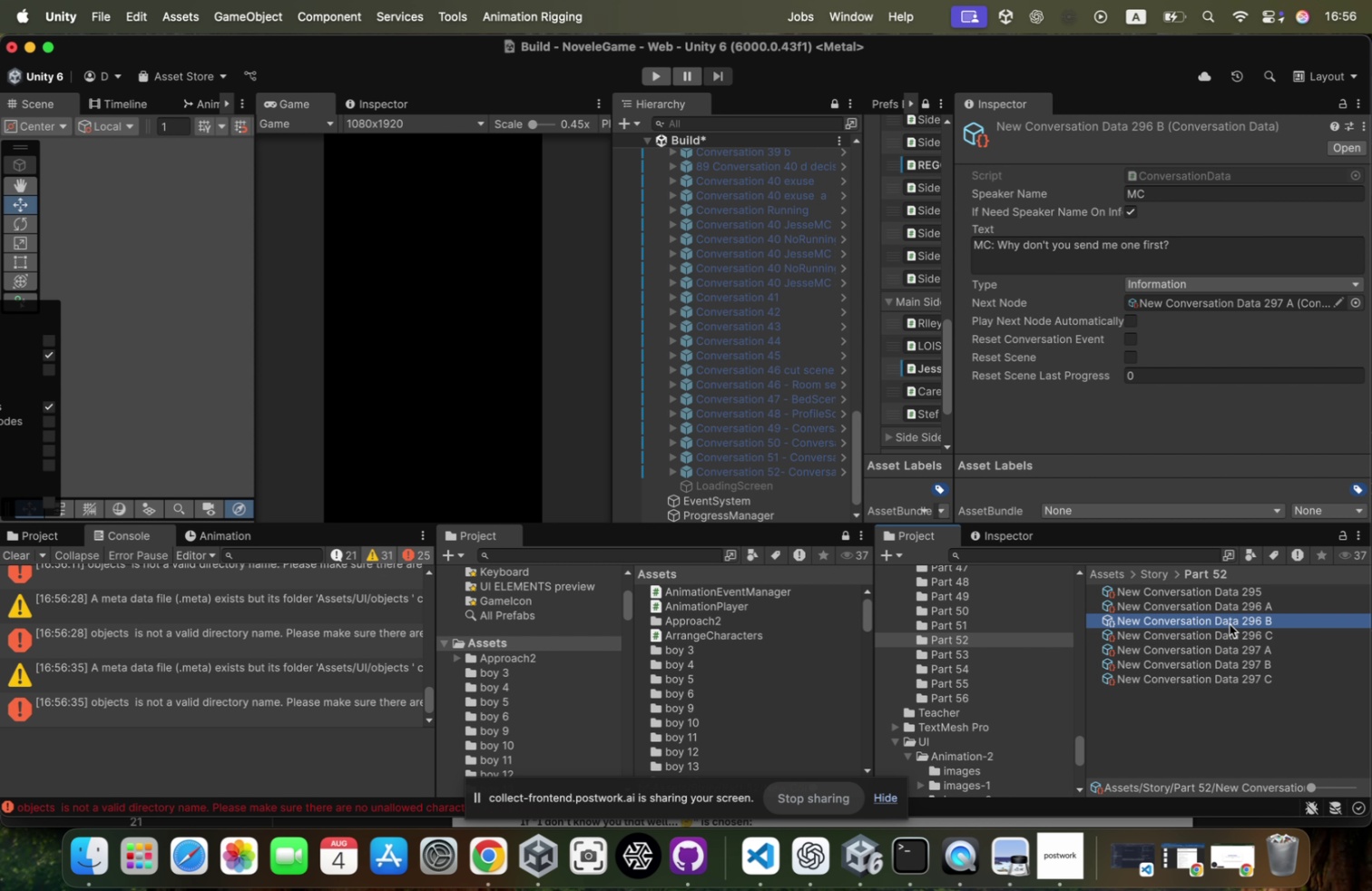 
key(ArrowDown)
 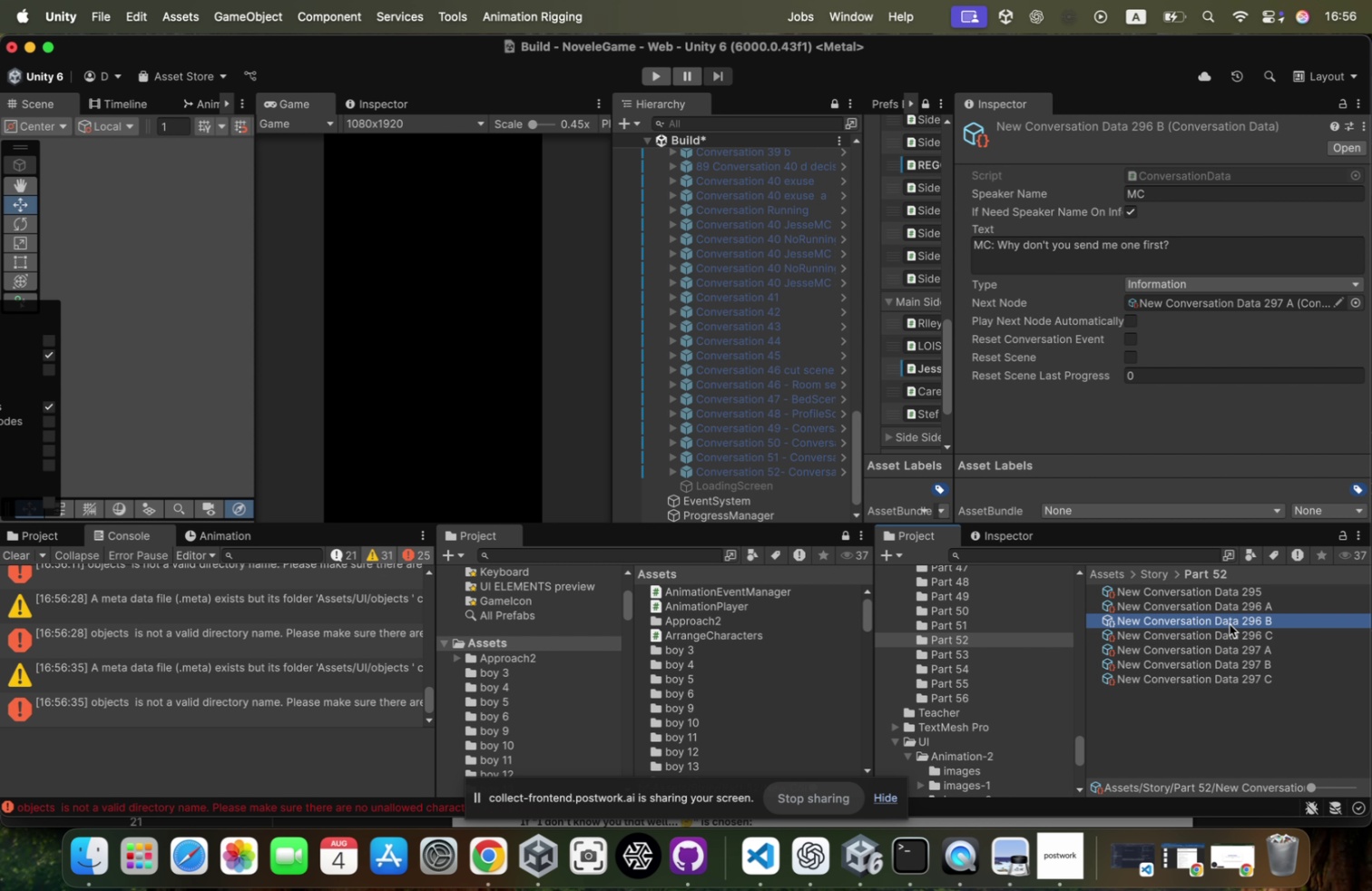 
key(ArrowUp)
 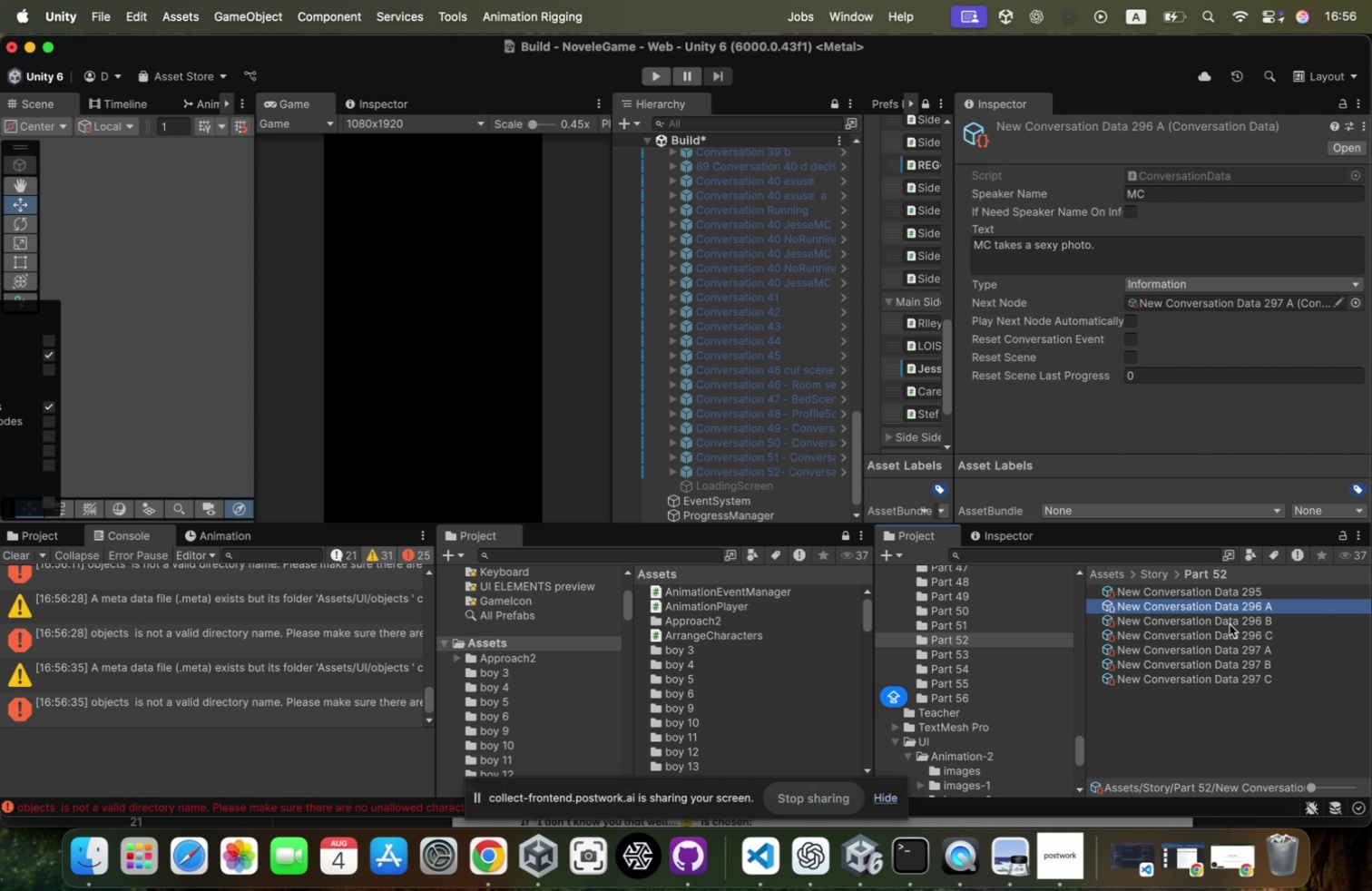 
key(ArrowDown)
 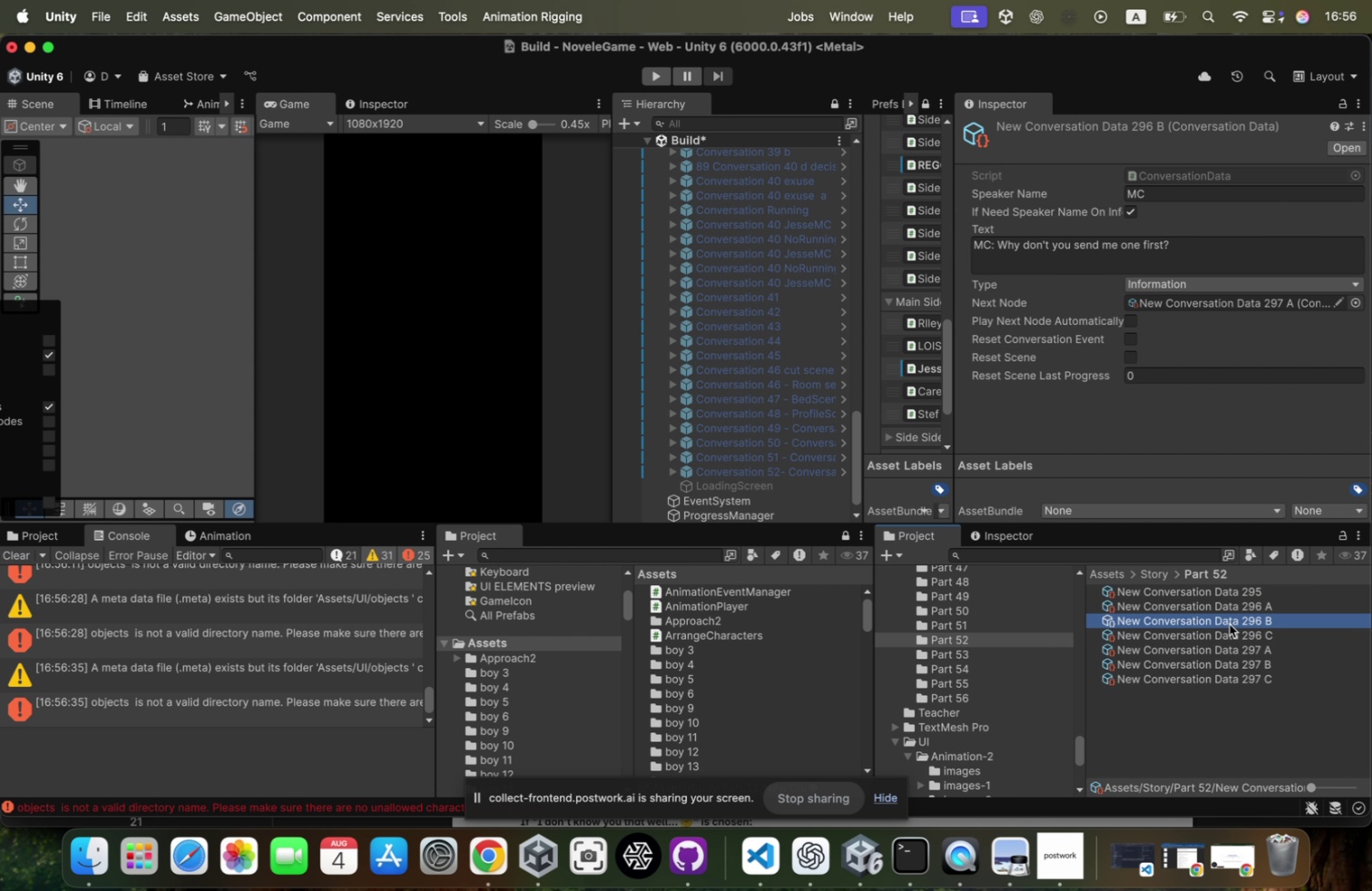 
key(ArrowDown)
 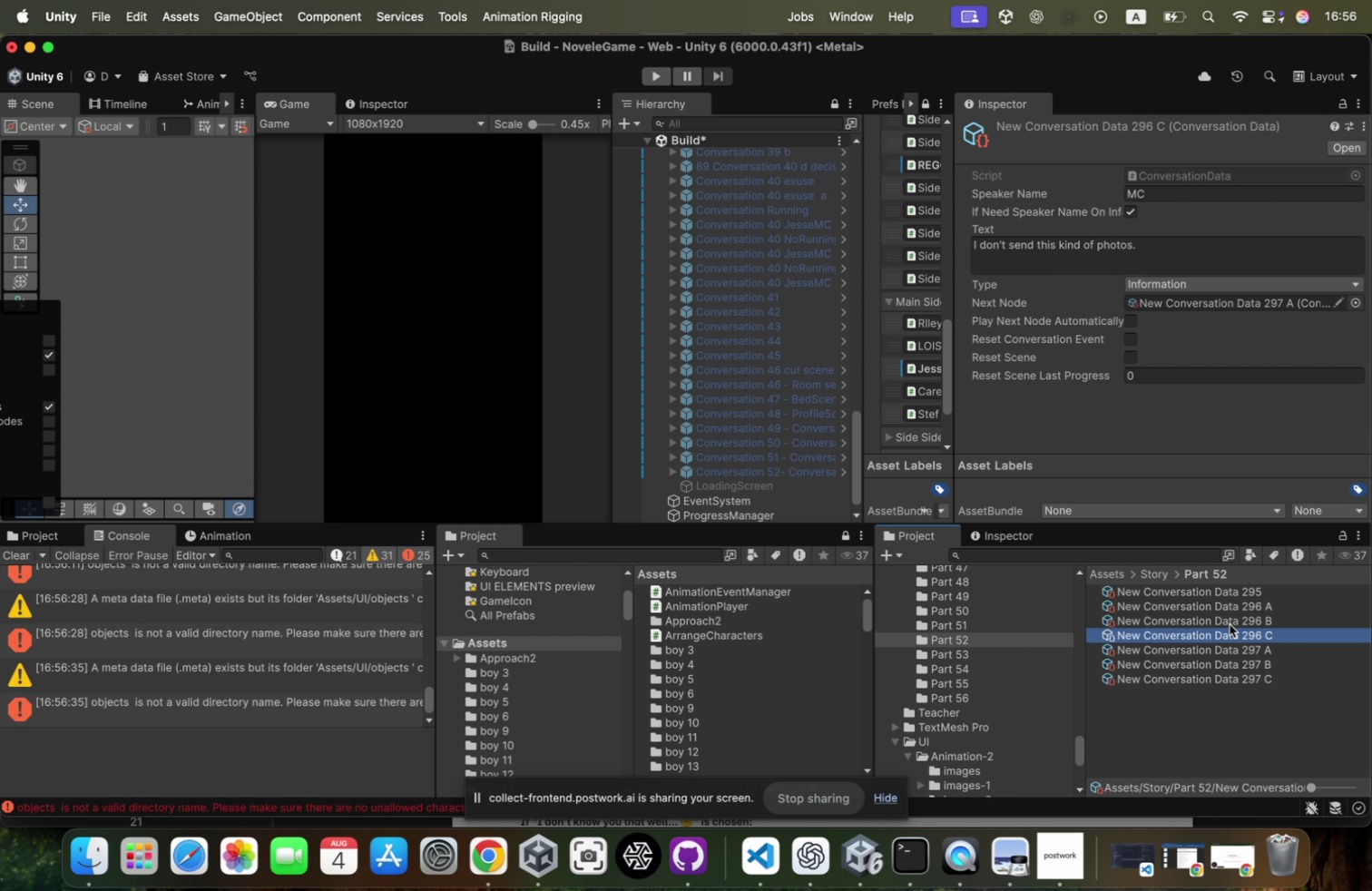 
key(Meta+CommandLeft)
 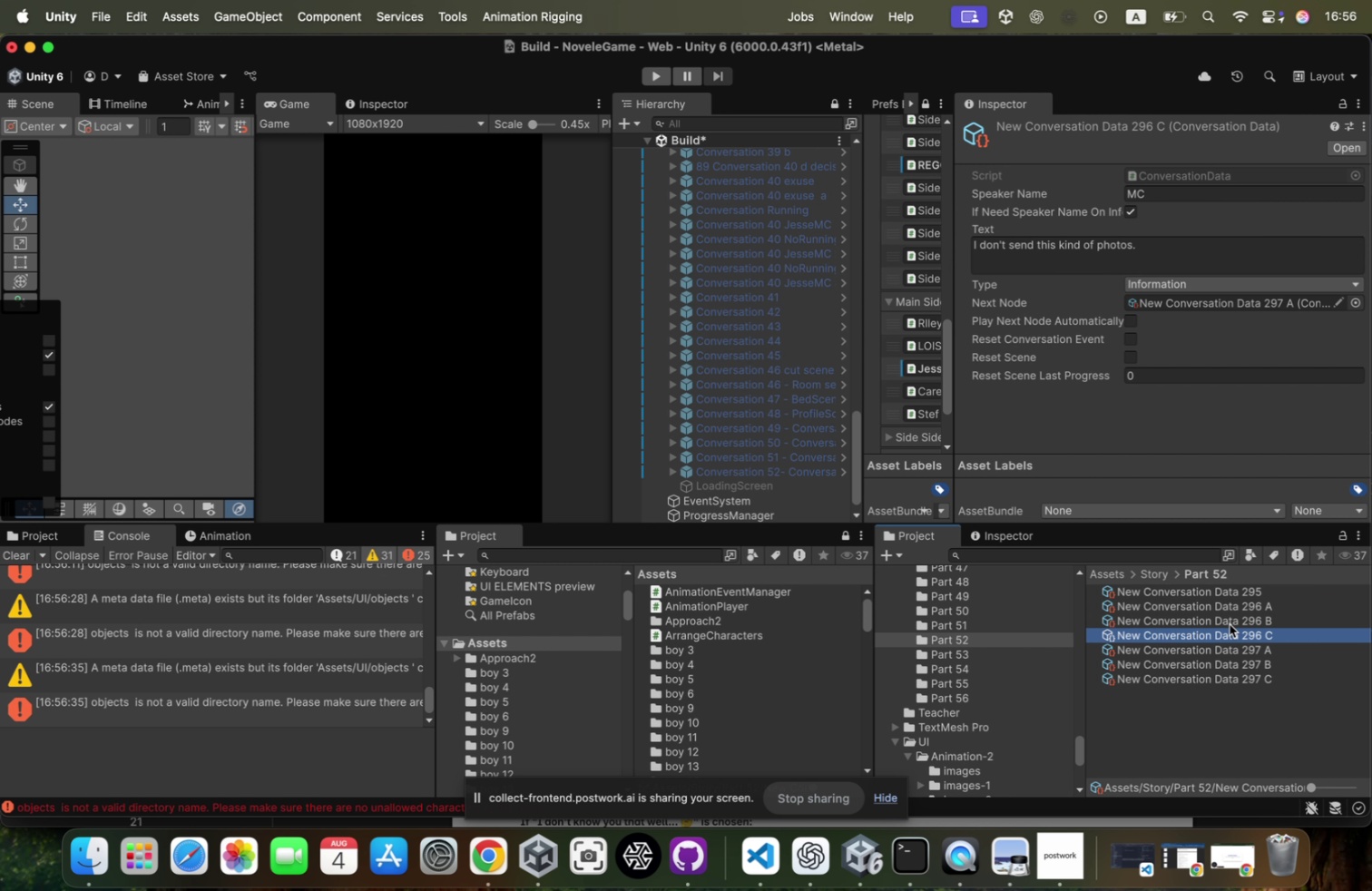 
key(Meta+Tab)
 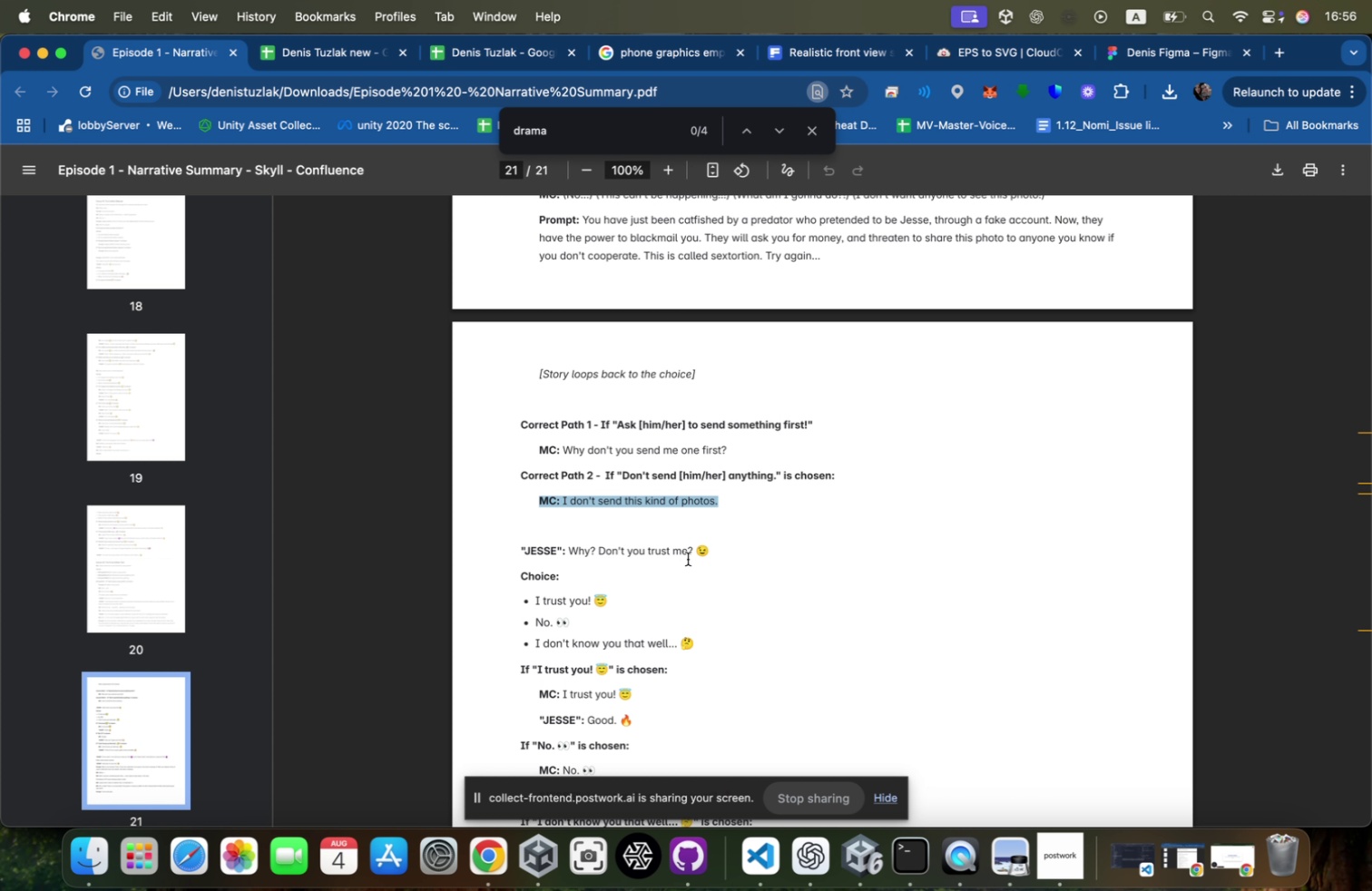 
scroll: coordinate [779, 554], scroll_direction: up, amount: 34.0
 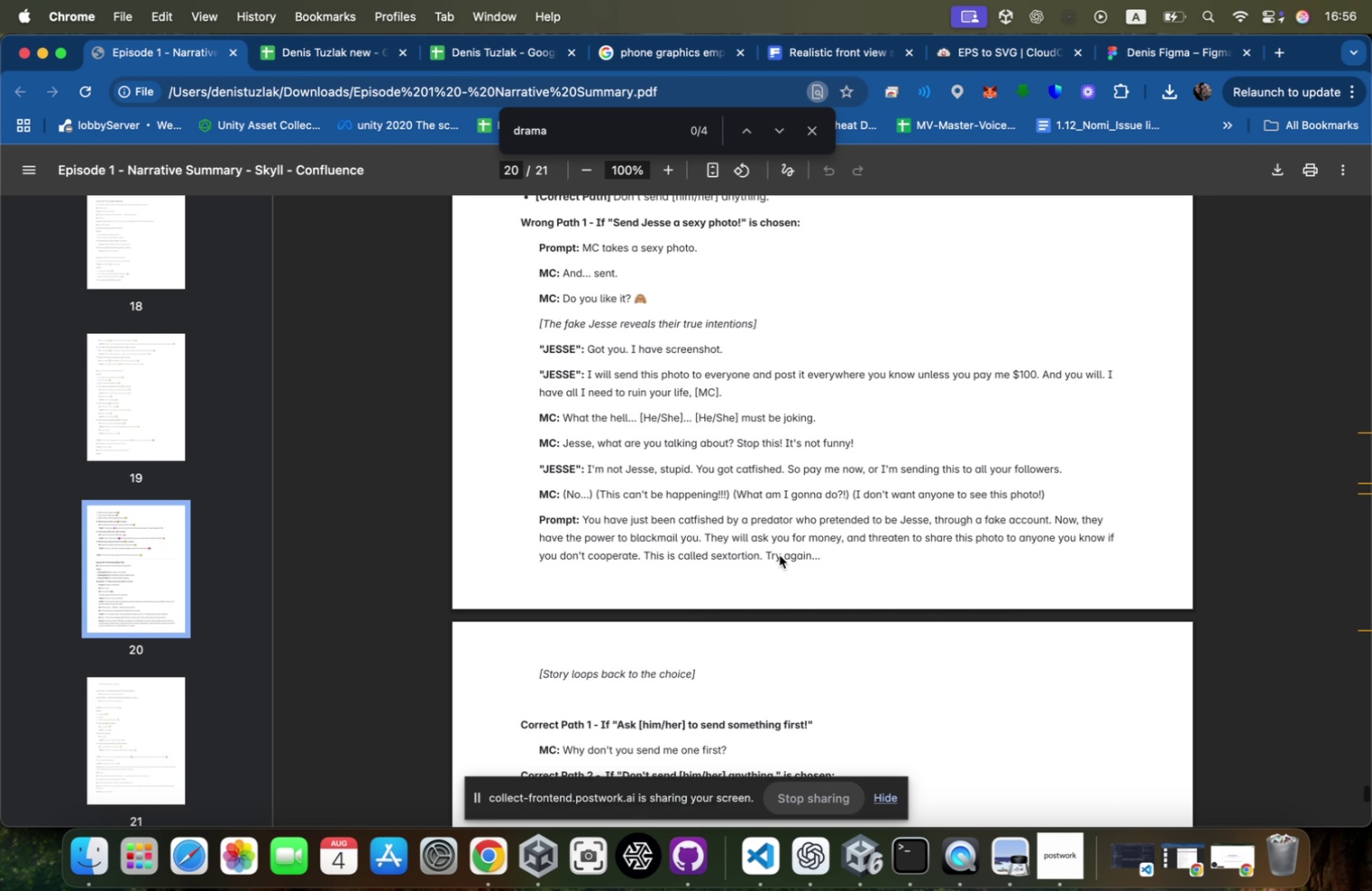 
scroll: coordinate [779, 554], scroll_direction: down, amount: 12.0
 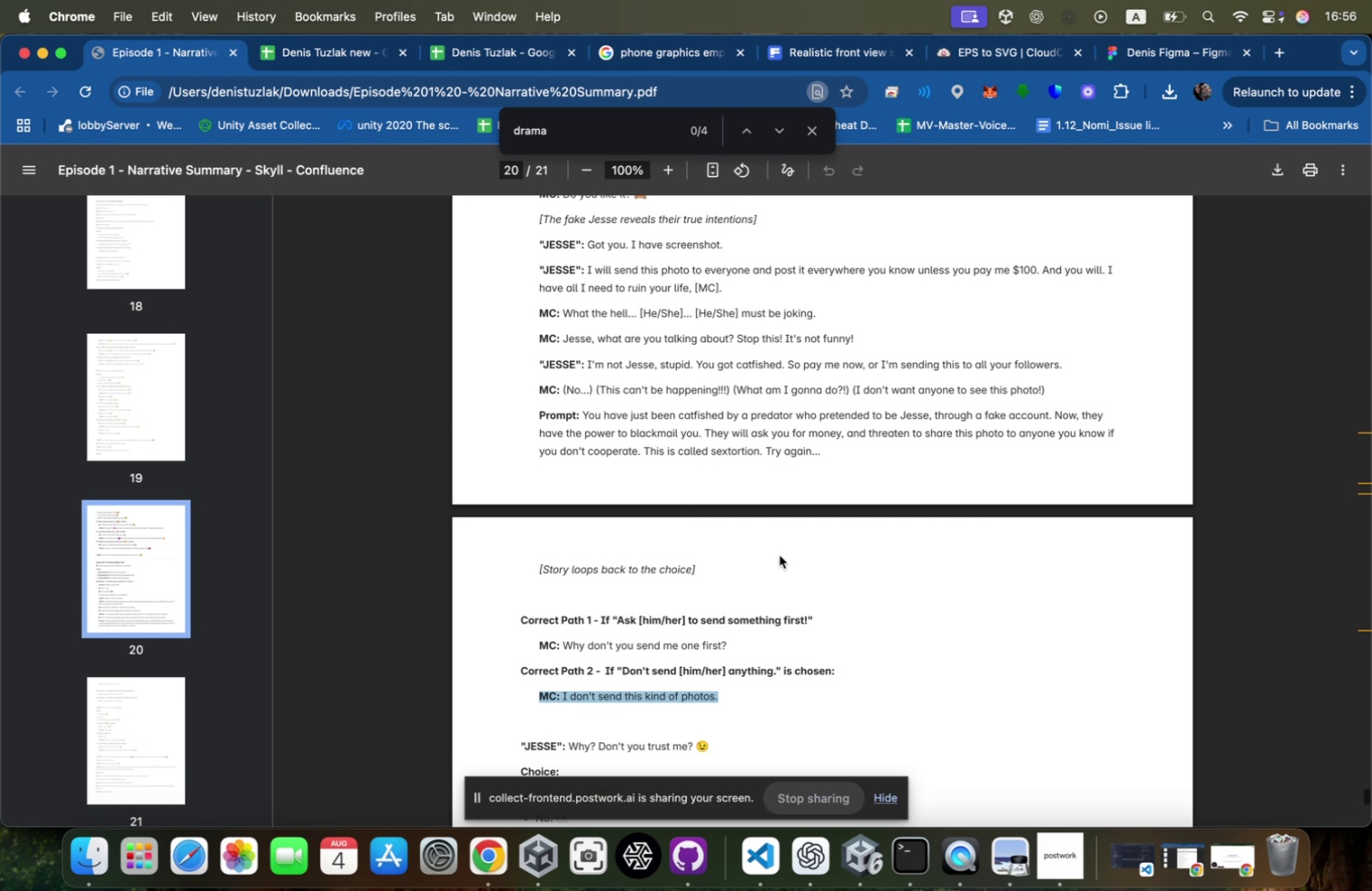 
scroll: coordinate [779, 554], scroll_direction: up, amount: 9.0
 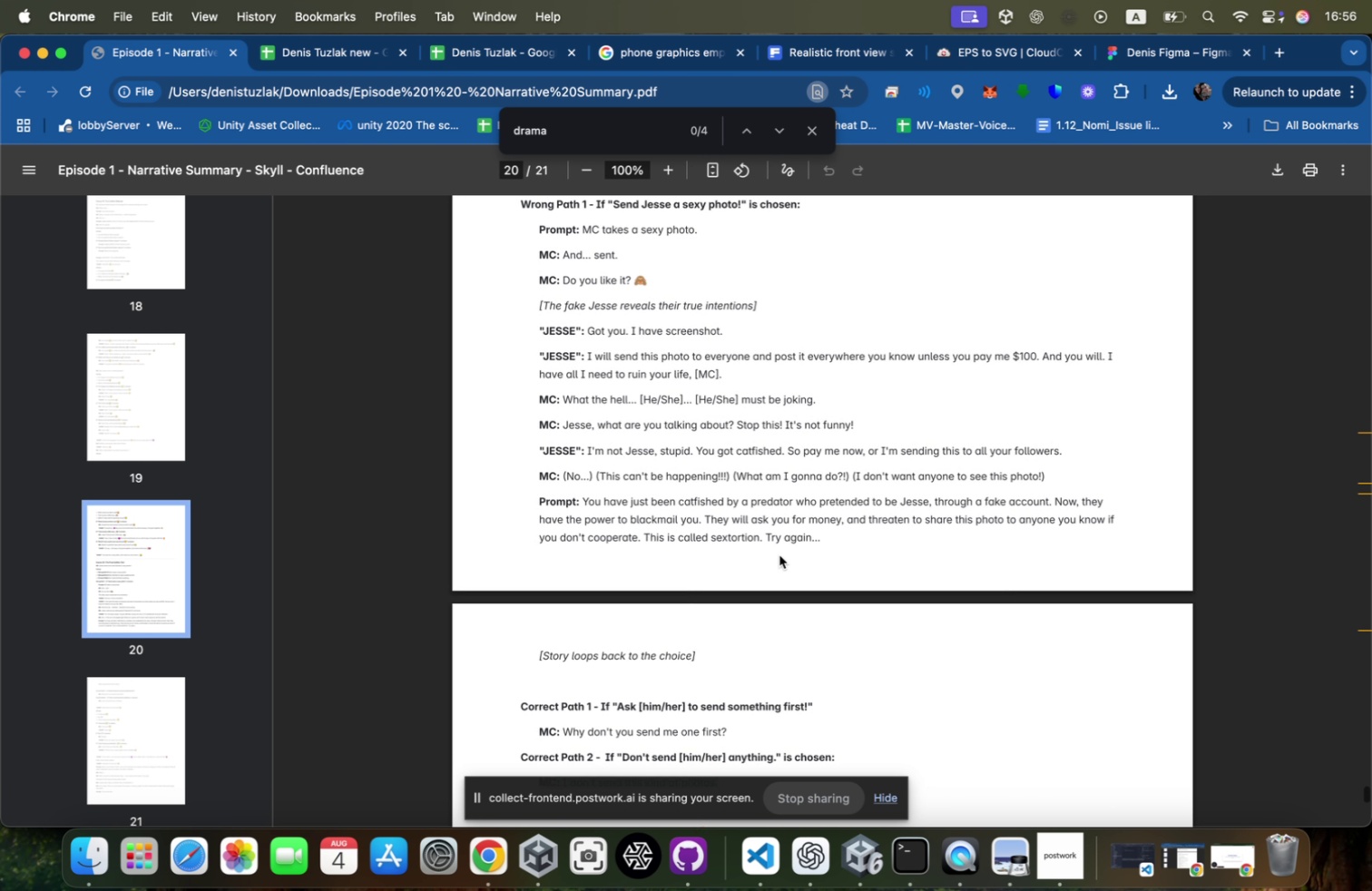 
scroll: coordinate [779, 554], scroll_direction: down, amount: 2.0
 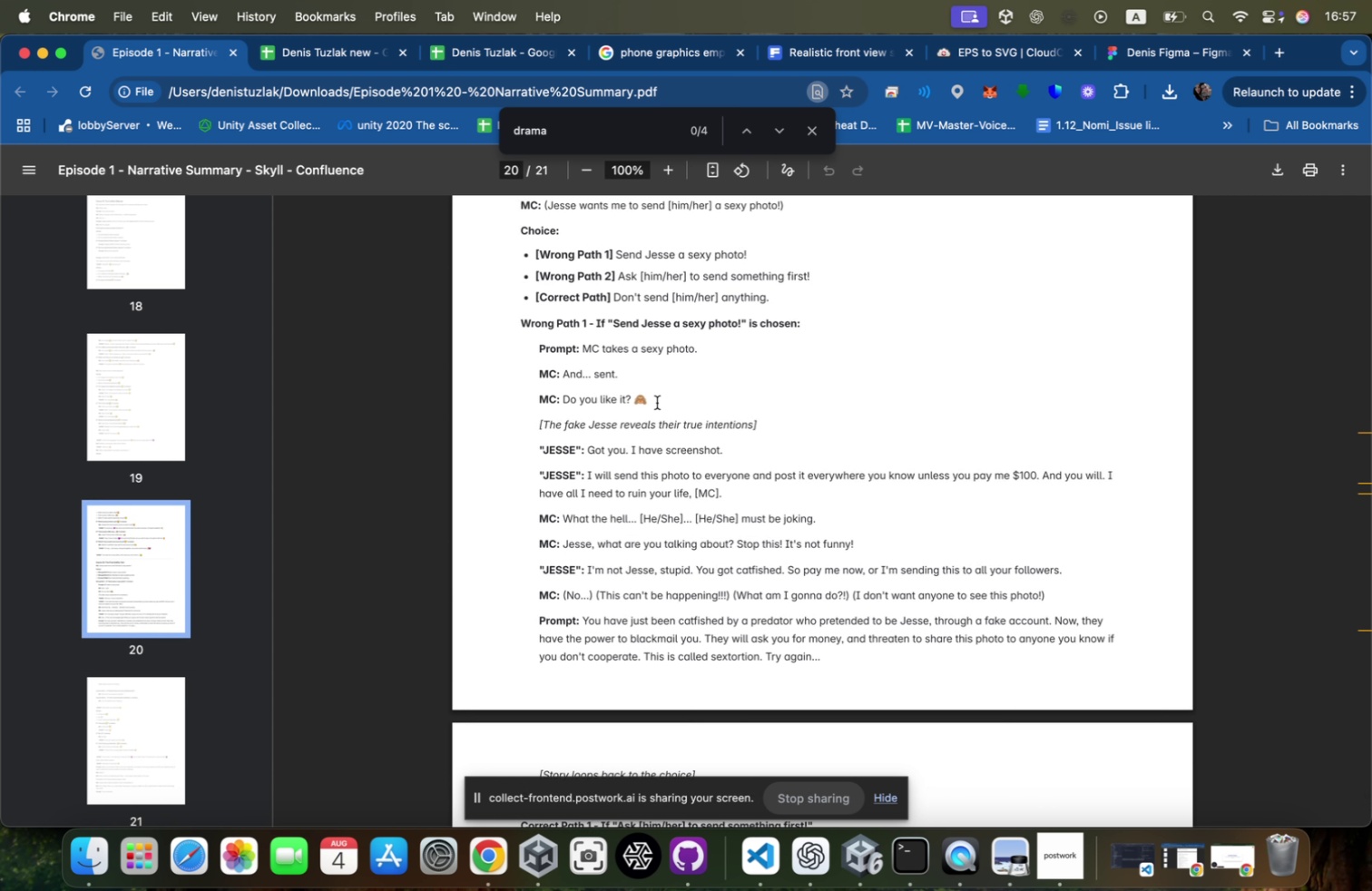 
key(Meta+CommandLeft)
 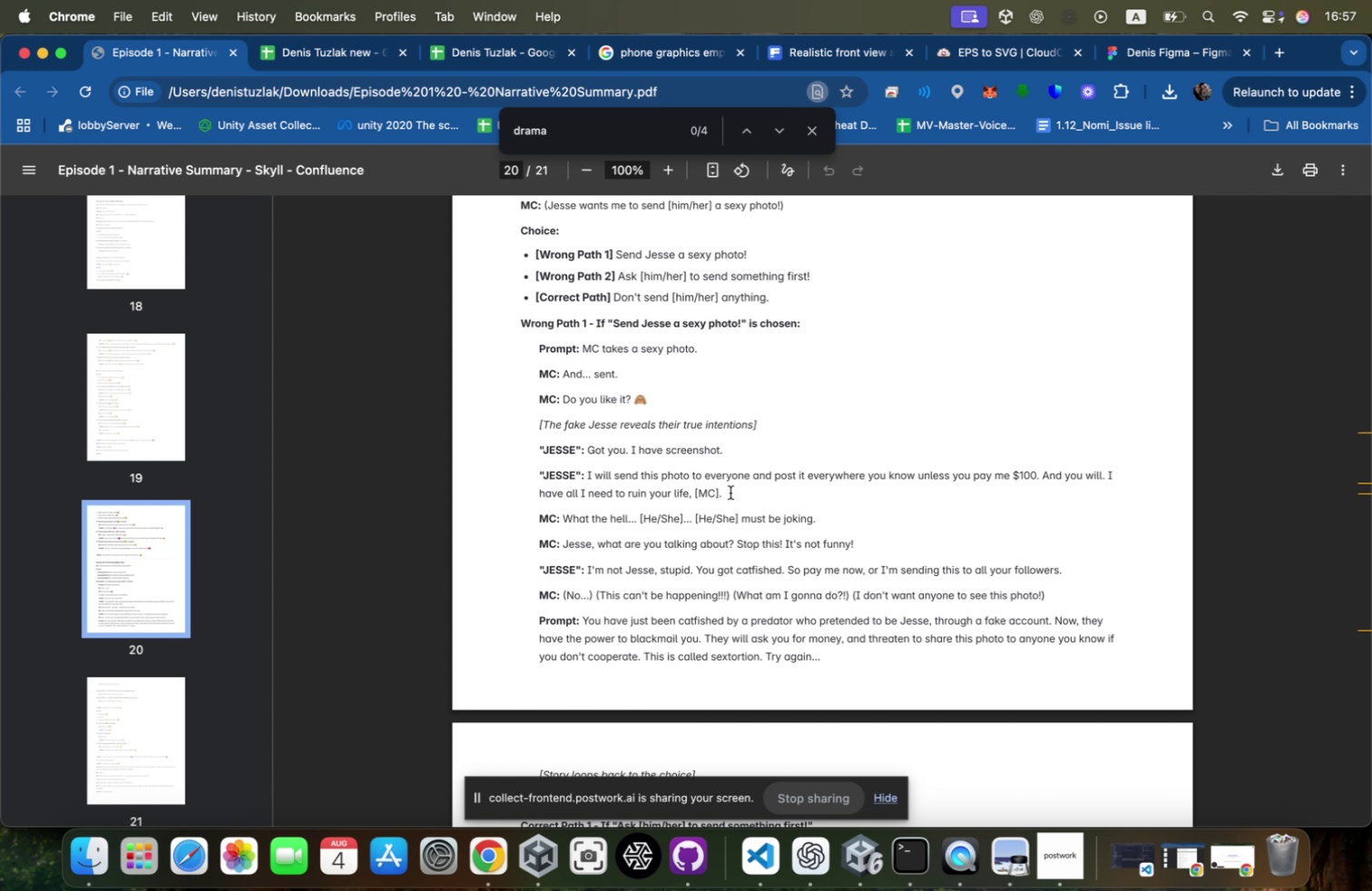 
hold_key(key=Tab, duration=0.38)
 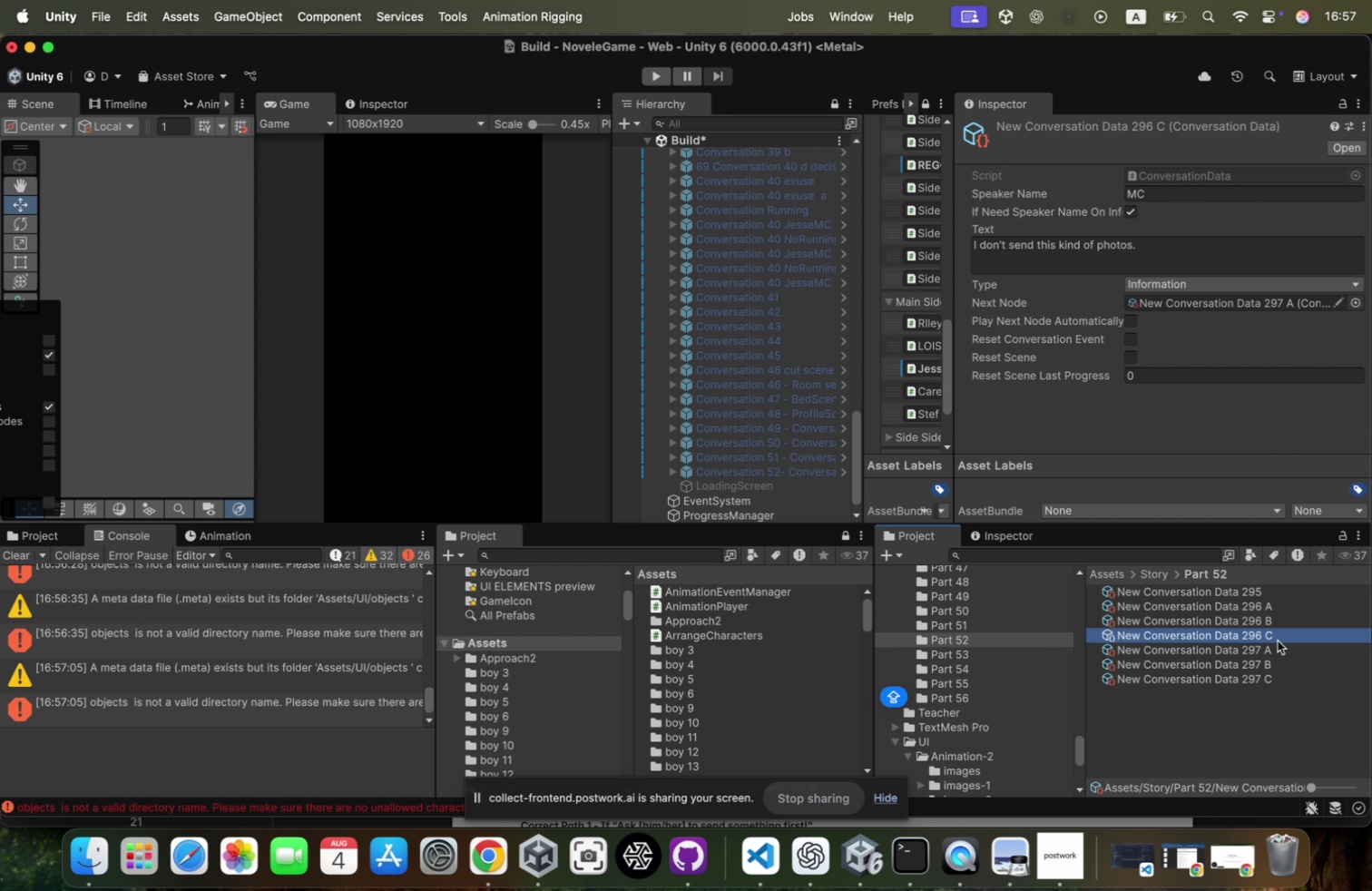 
left_click([1269, 648])
 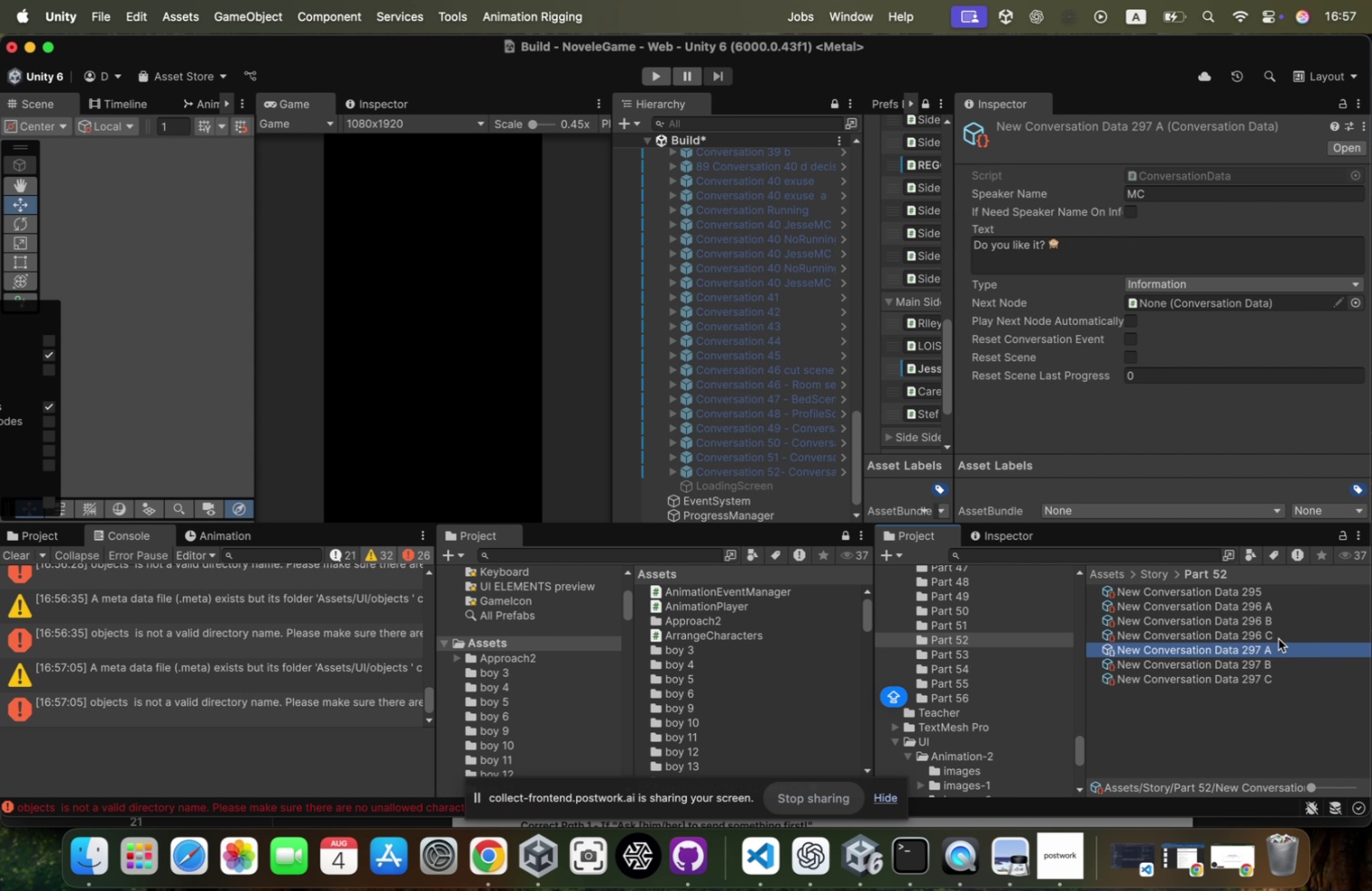 
left_click([1279, 638])
 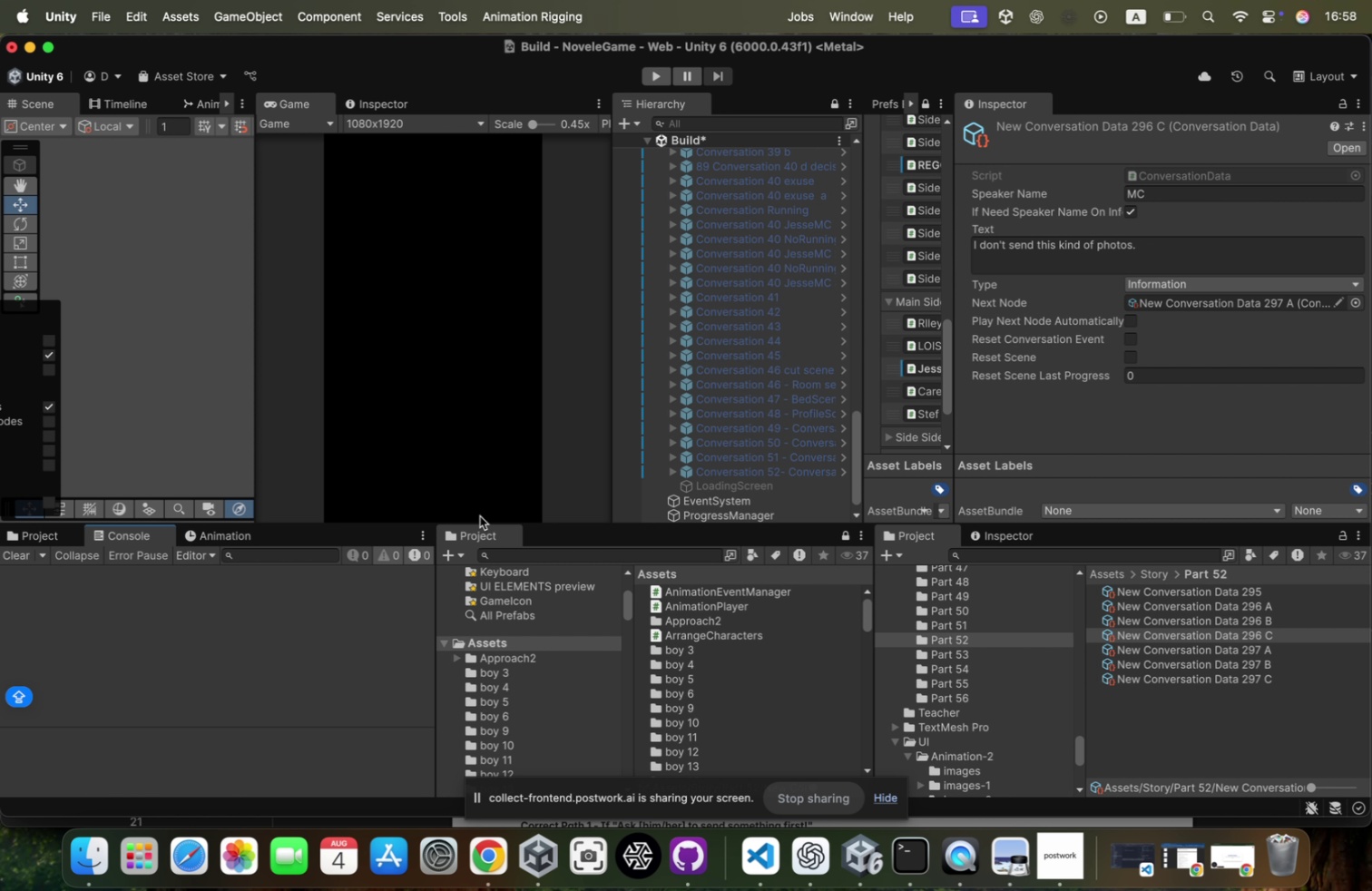 
wait(41.35)
 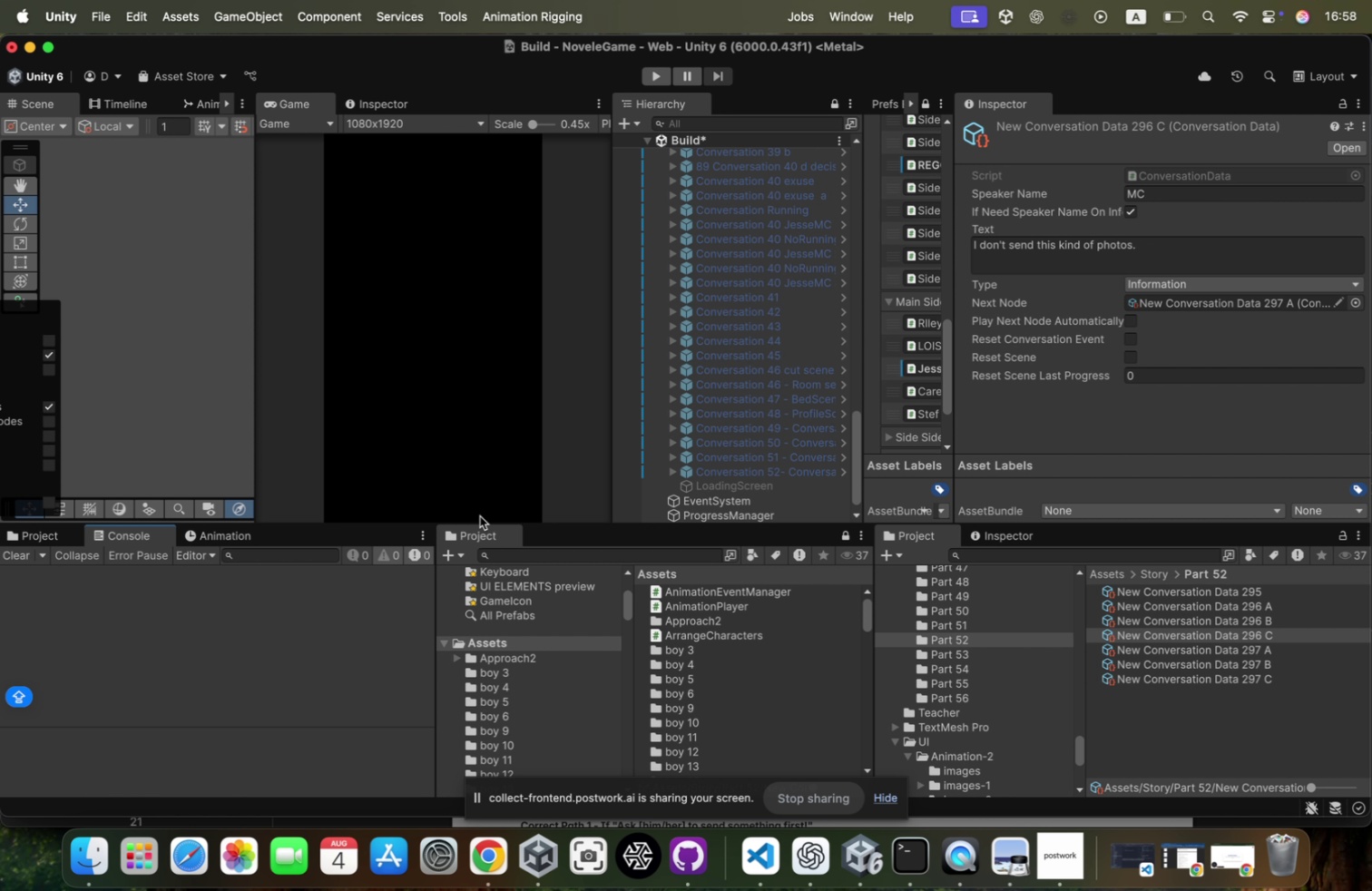 
right_click([499, 870])
 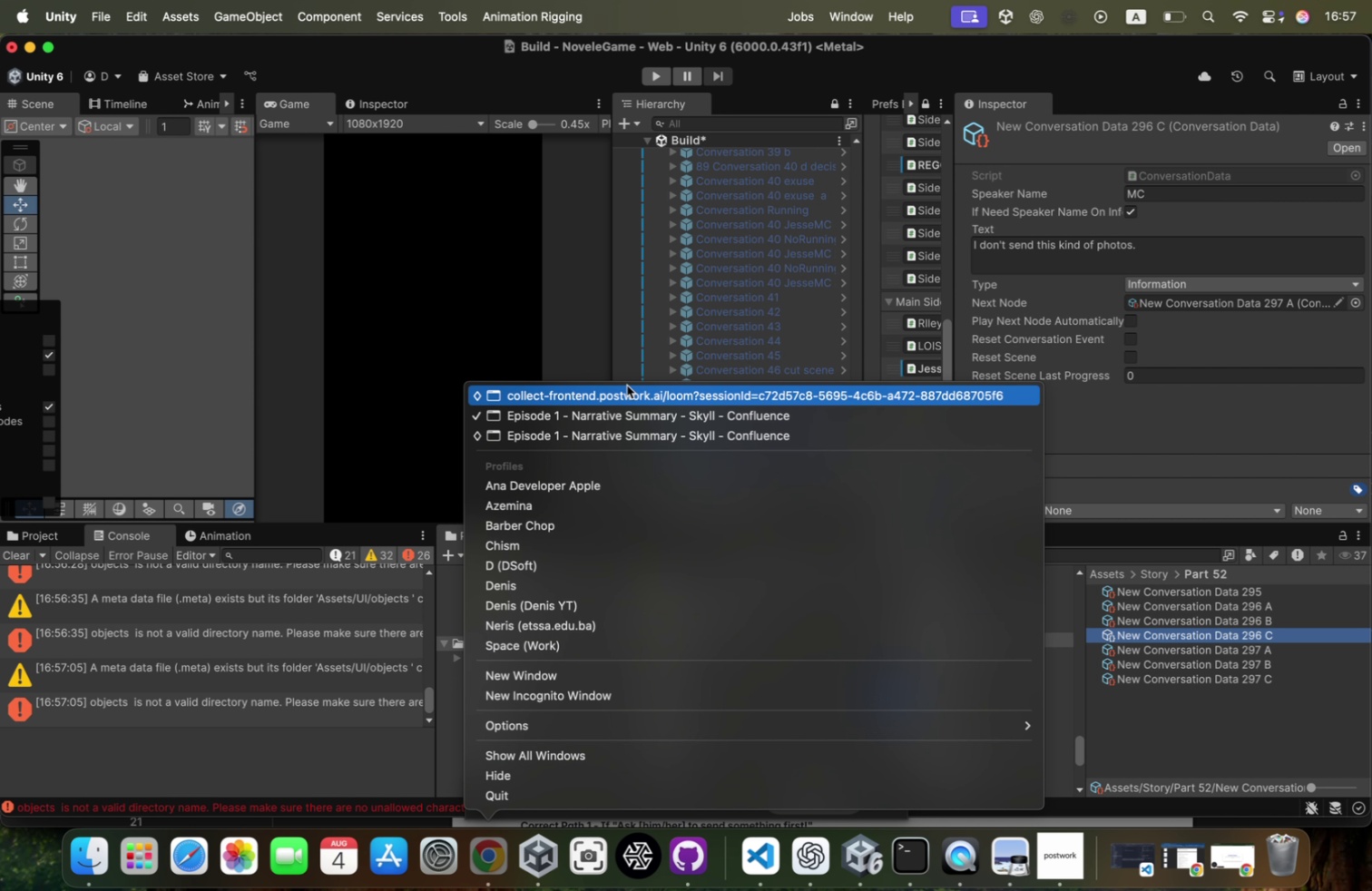 
left_click([620, 396])
 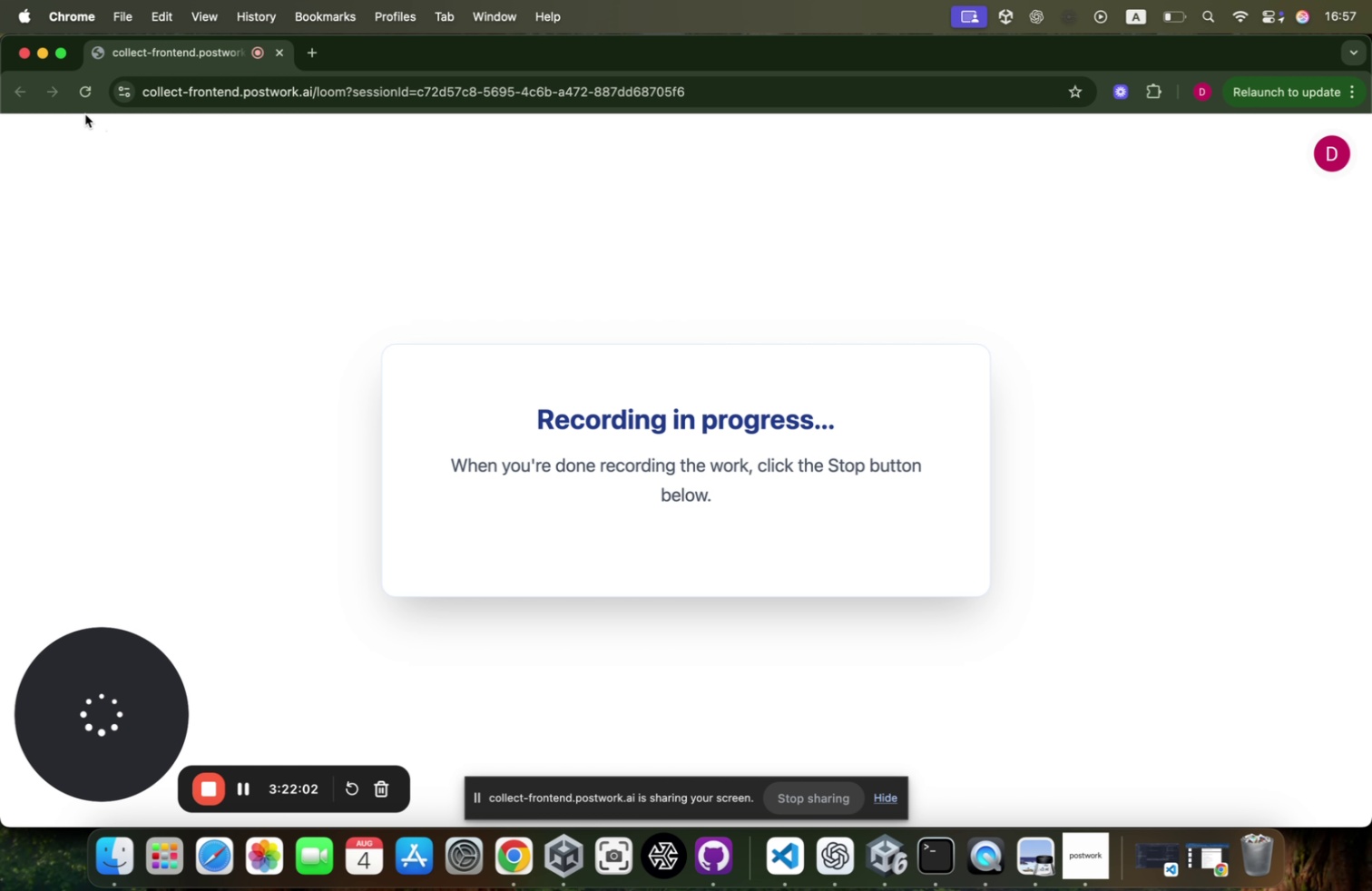 
left_click([44, 54])
 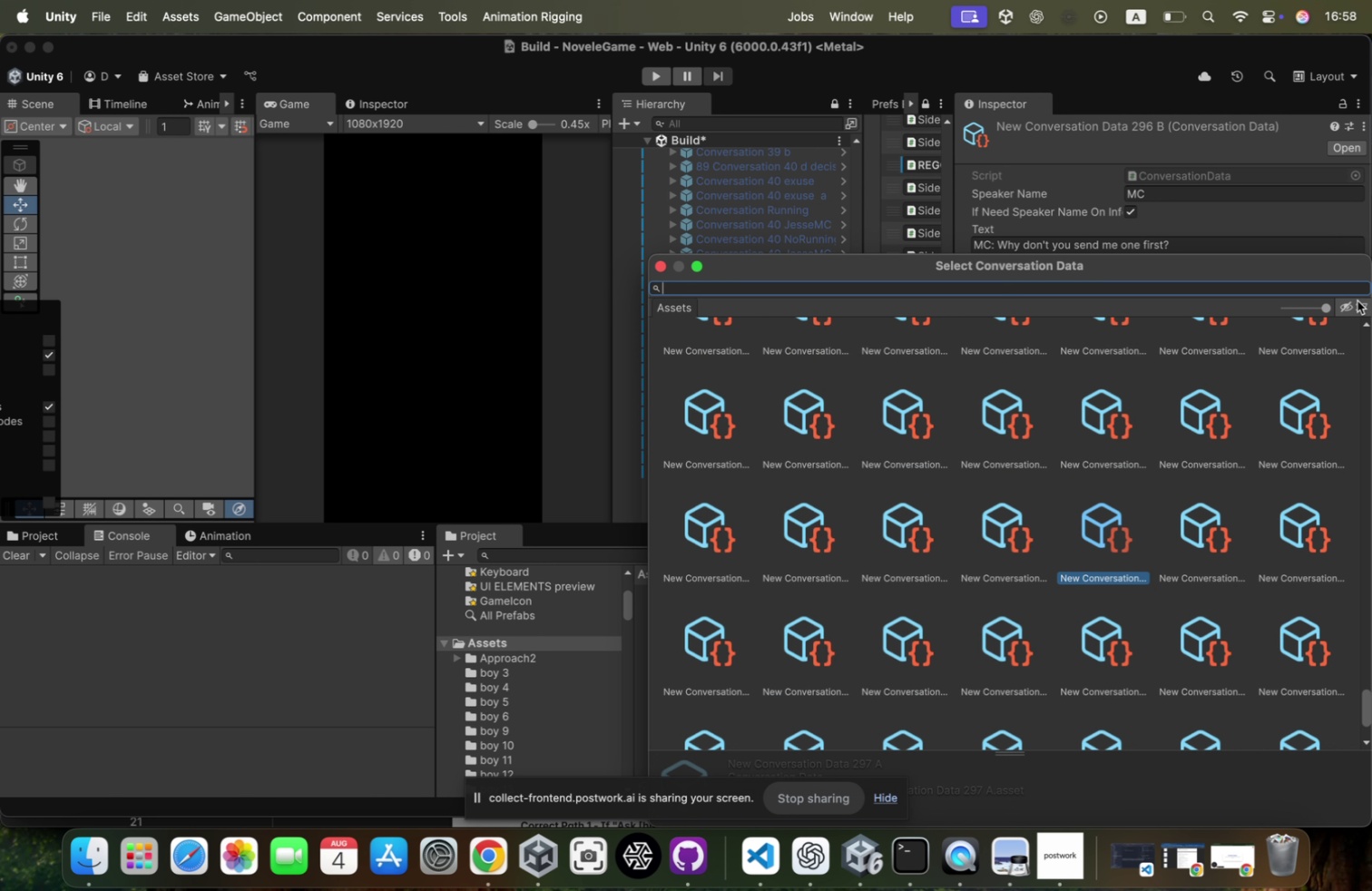 
wait(32.92)
 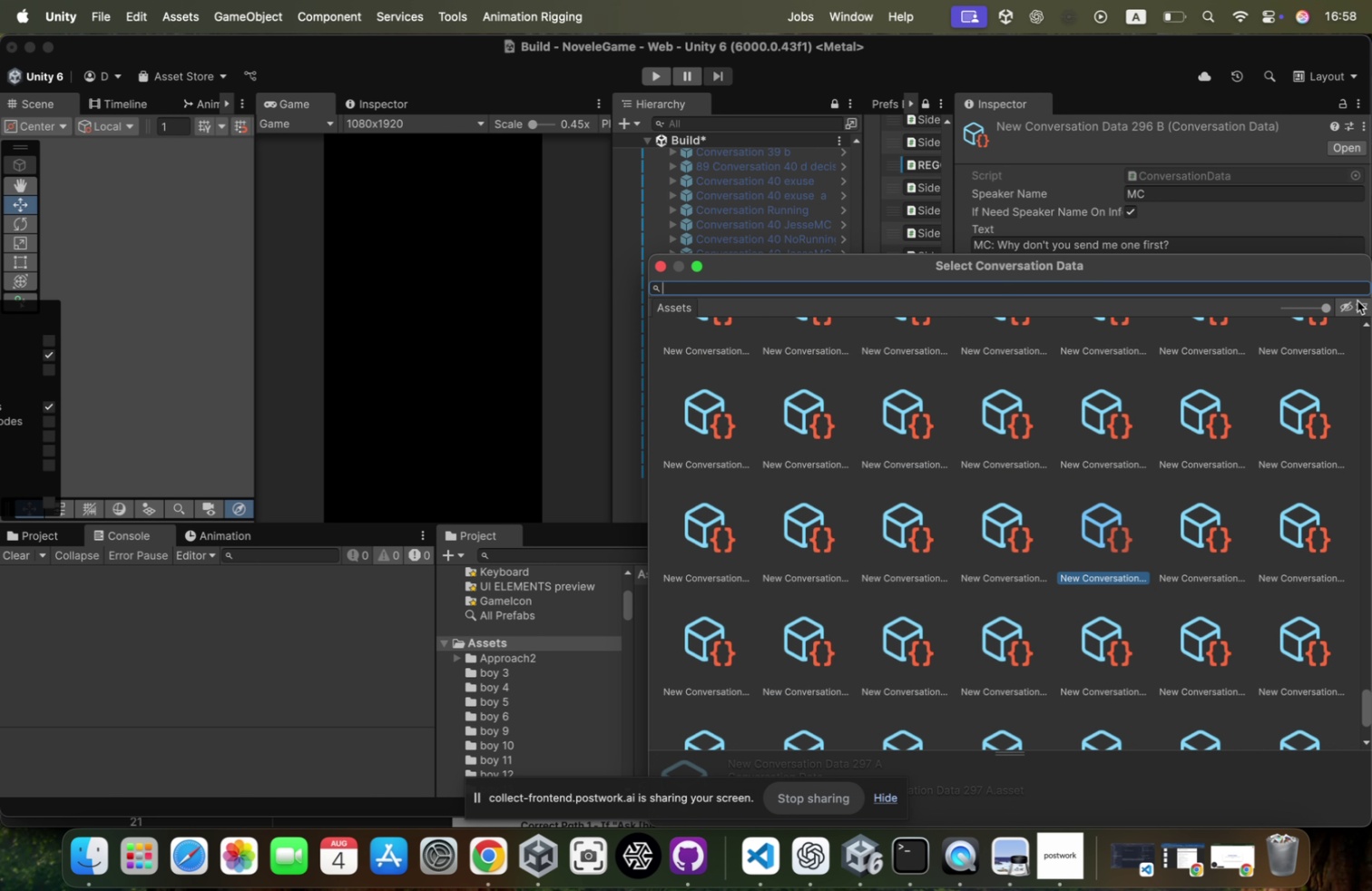 
left_click([1293, 645])
 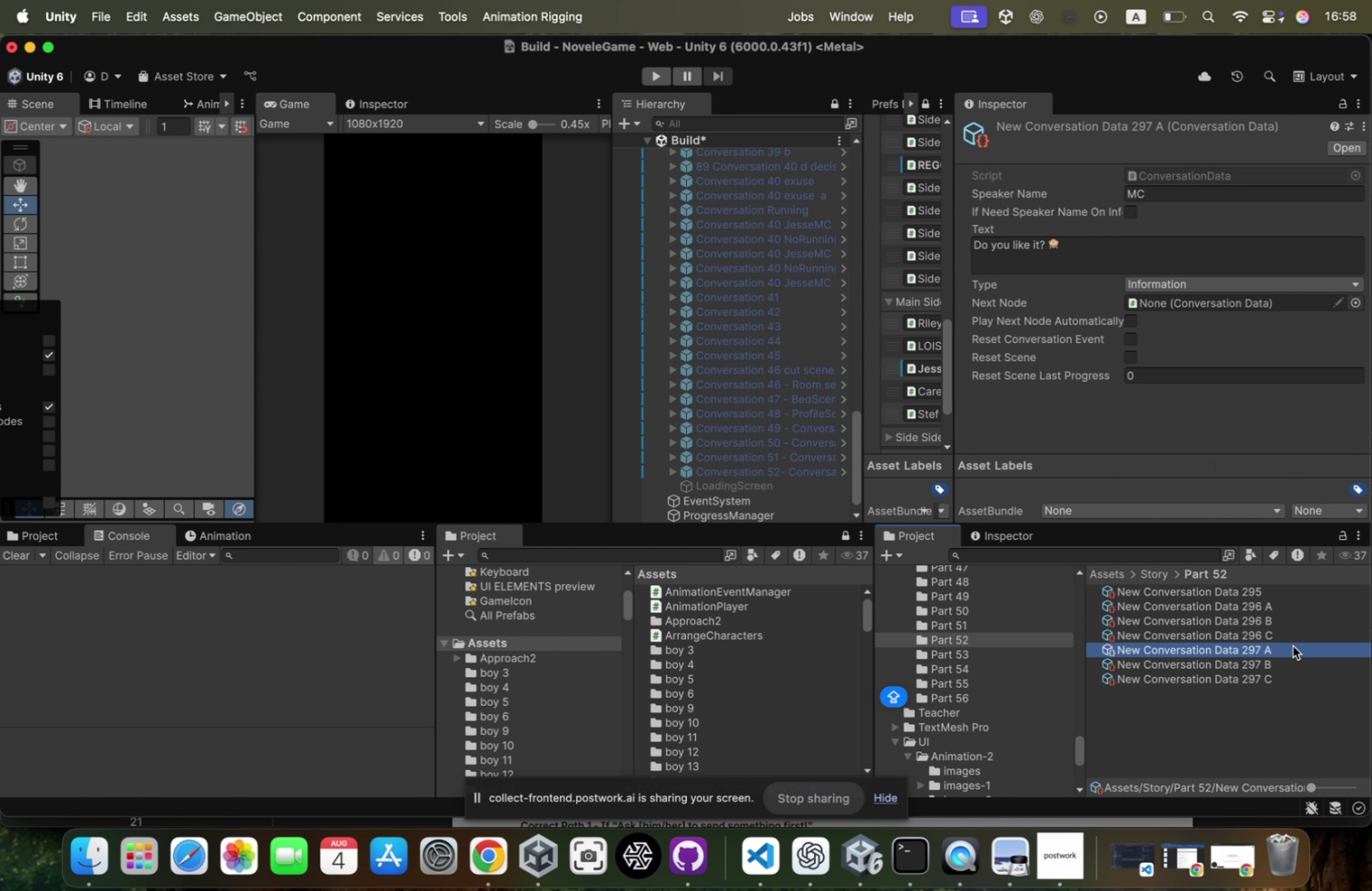 
key(ArrowUp)
 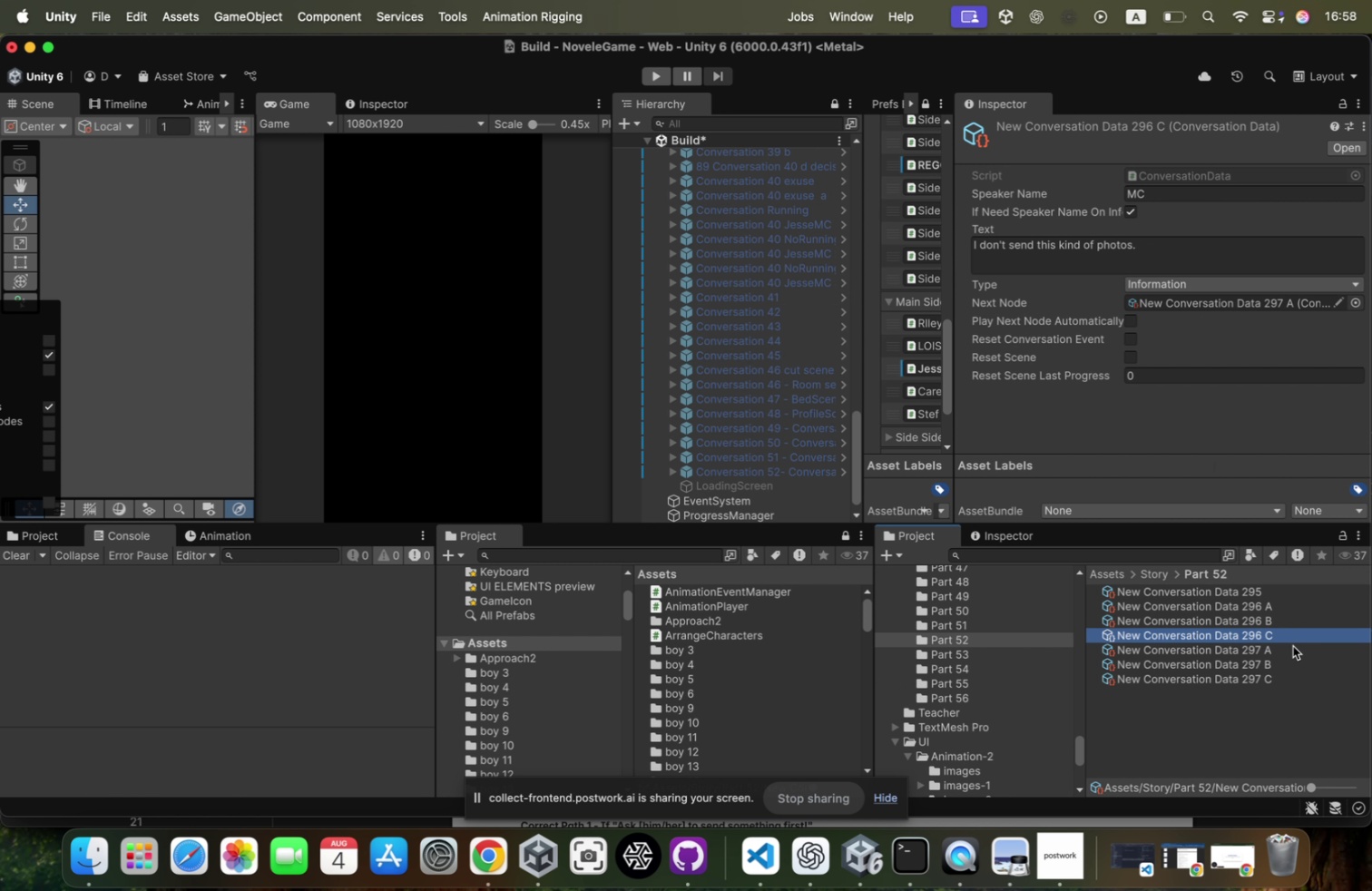 
key(ArrowDown)
 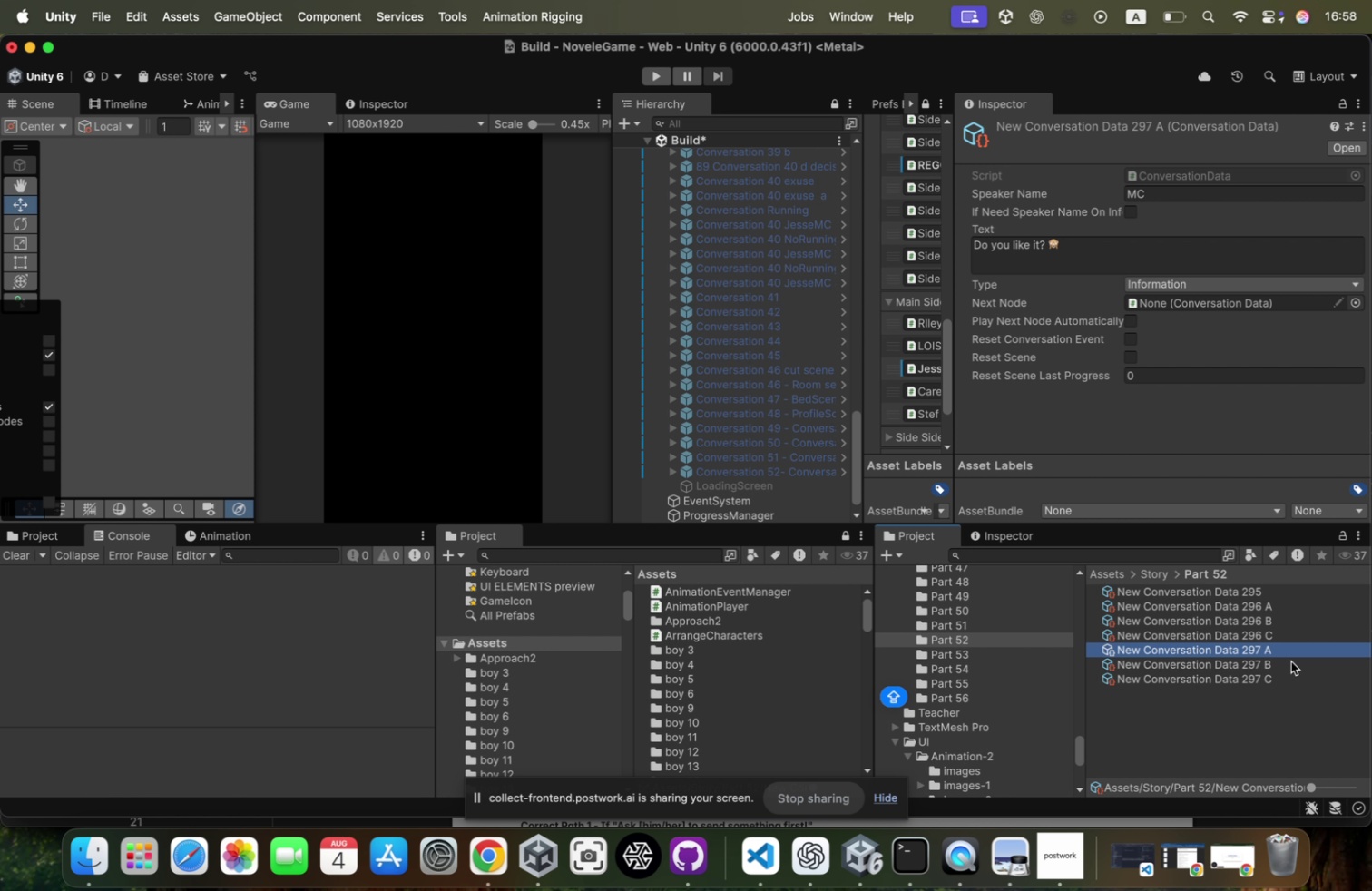 
left_click([1282, 602])
 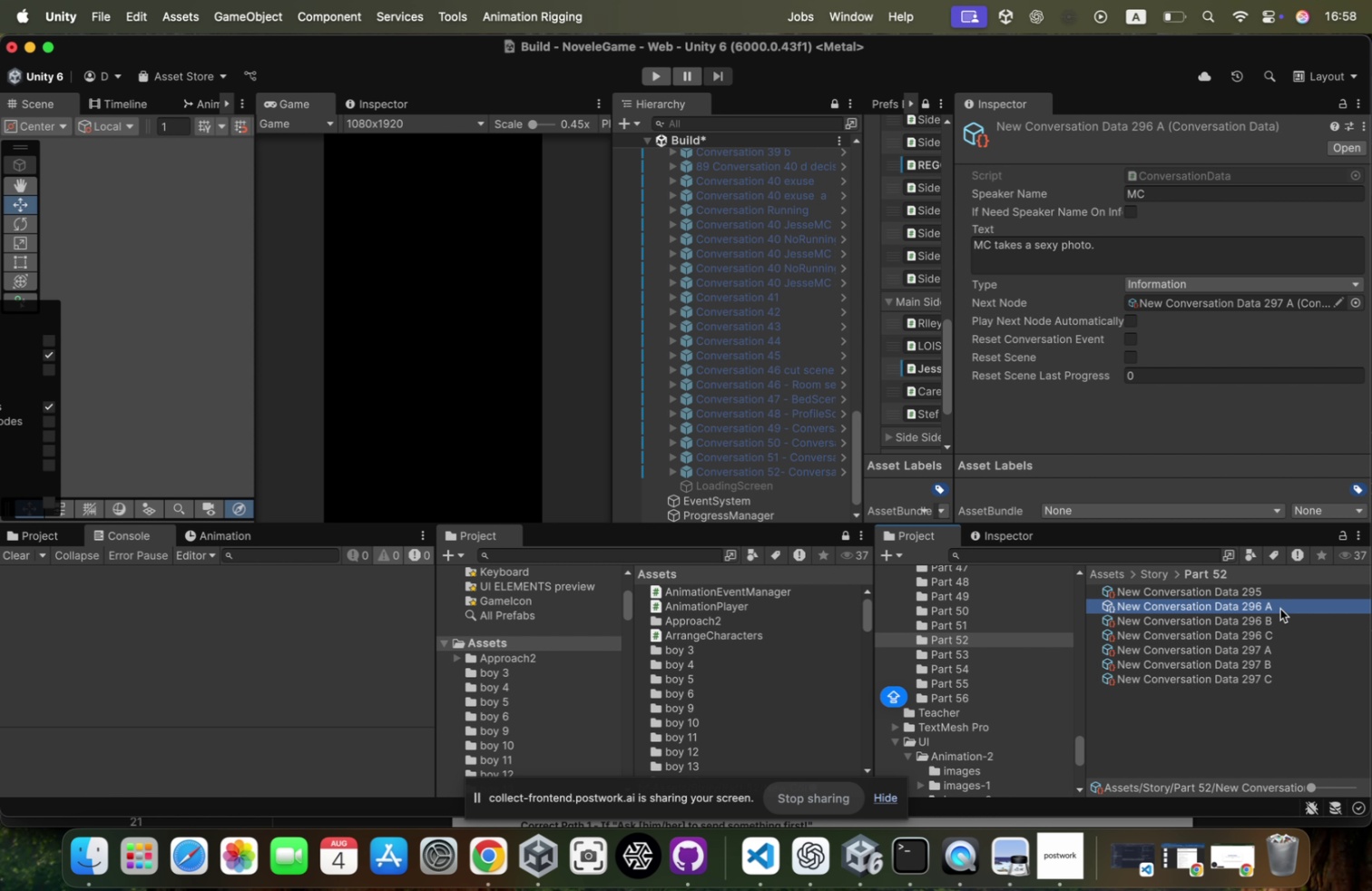 
key(ArrowDown)
 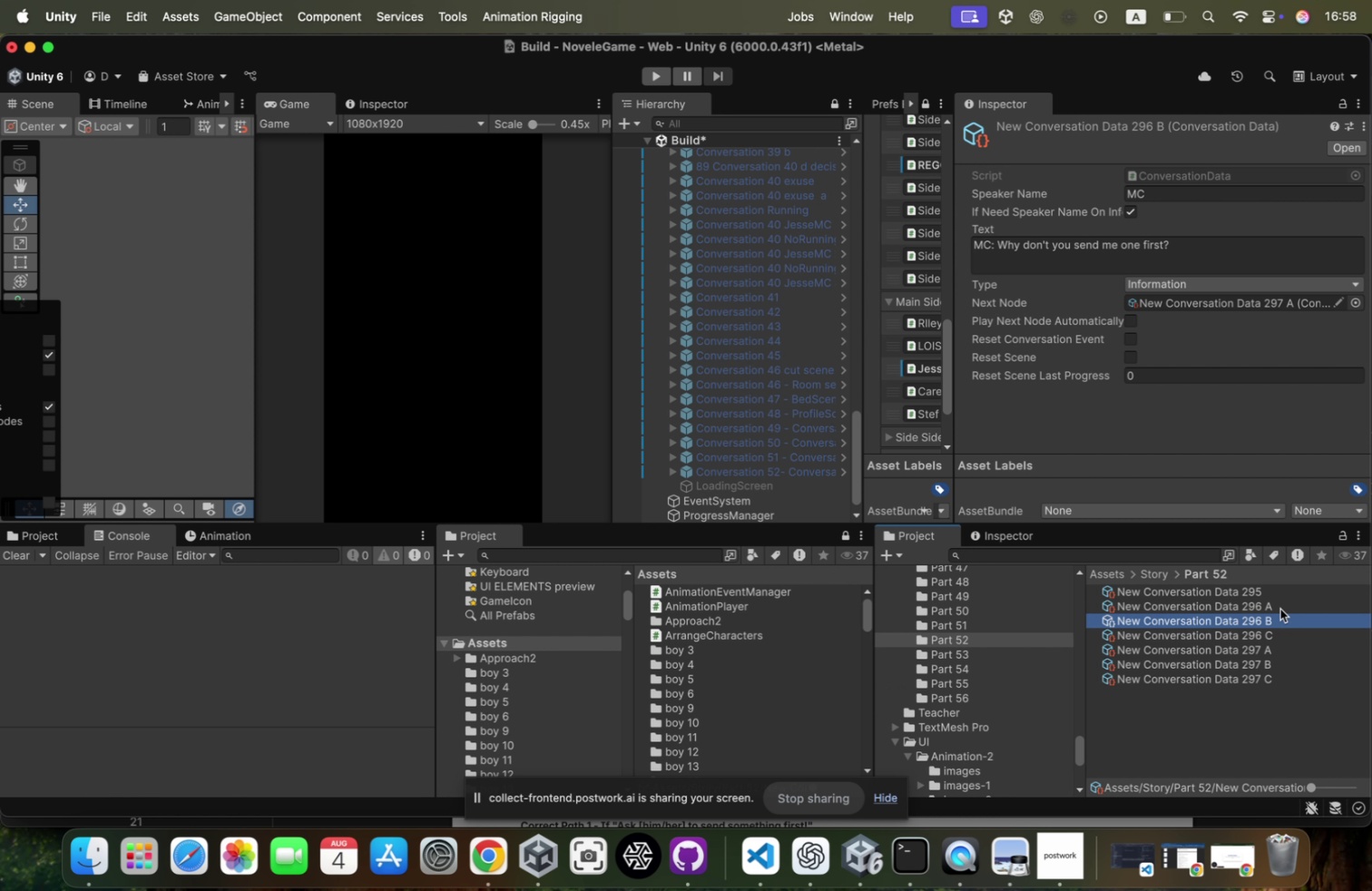 
key(ArrowDown)
 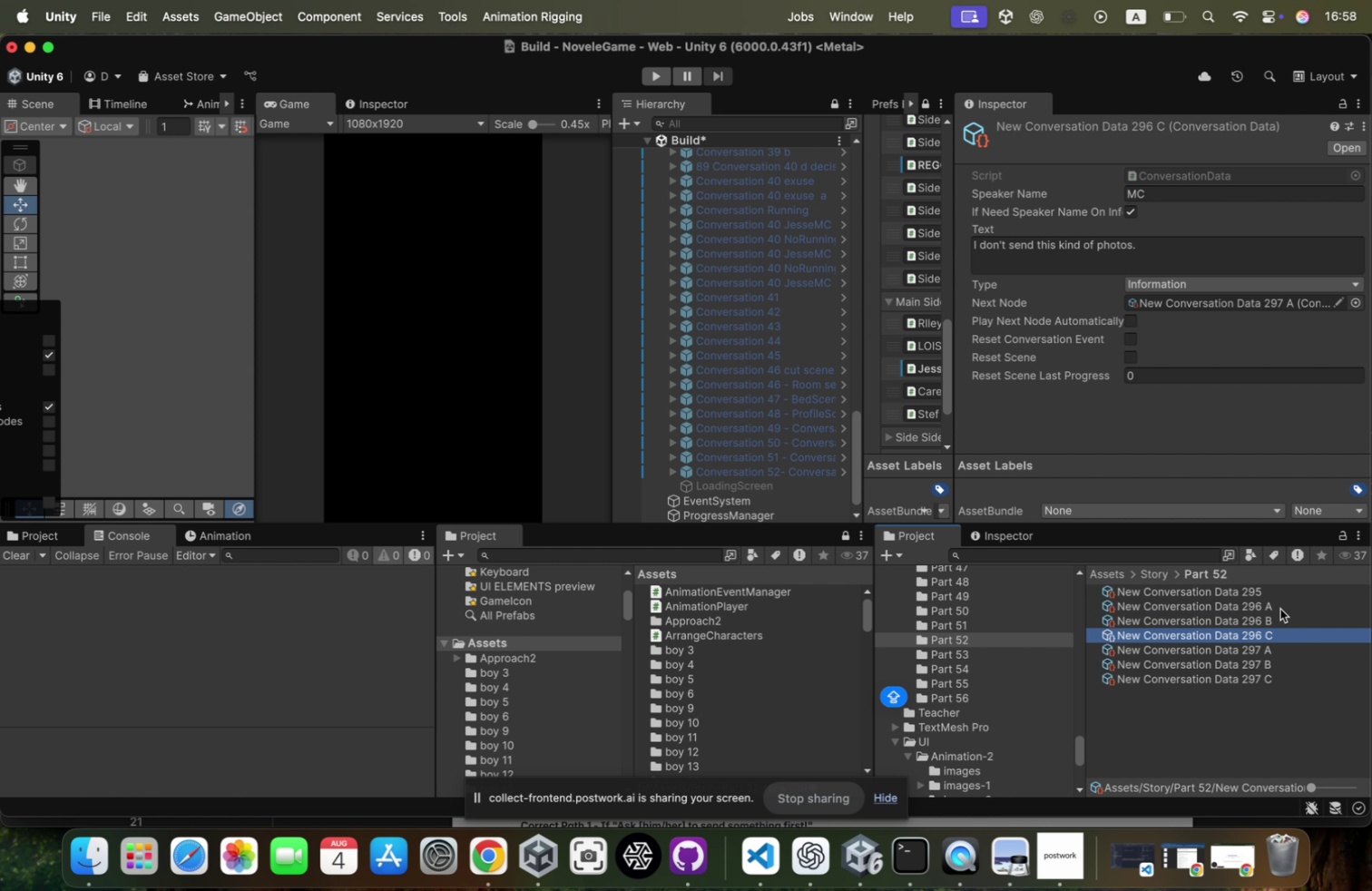 
key(ArrowUp)
 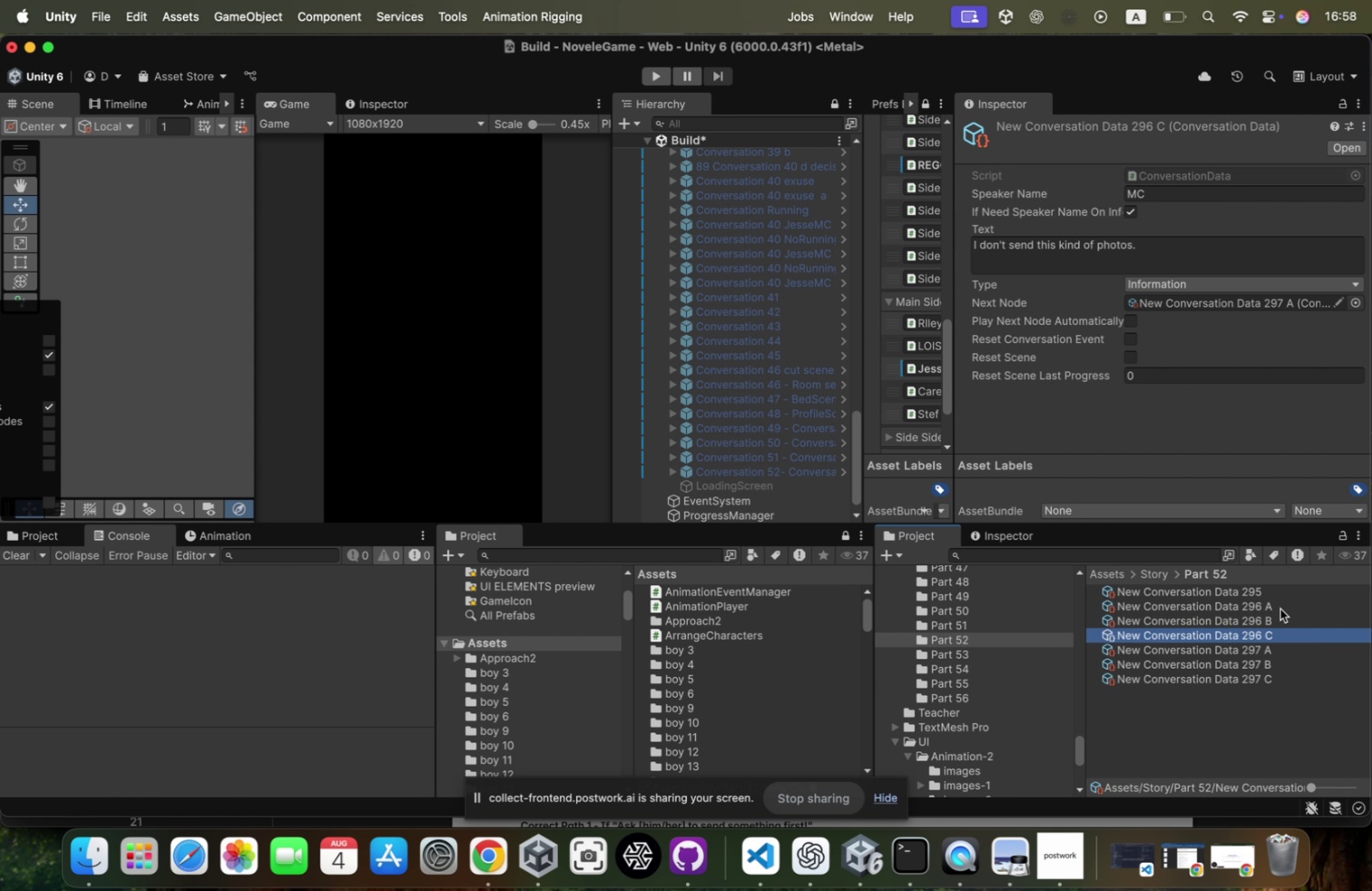 
key(ArrowUp)
 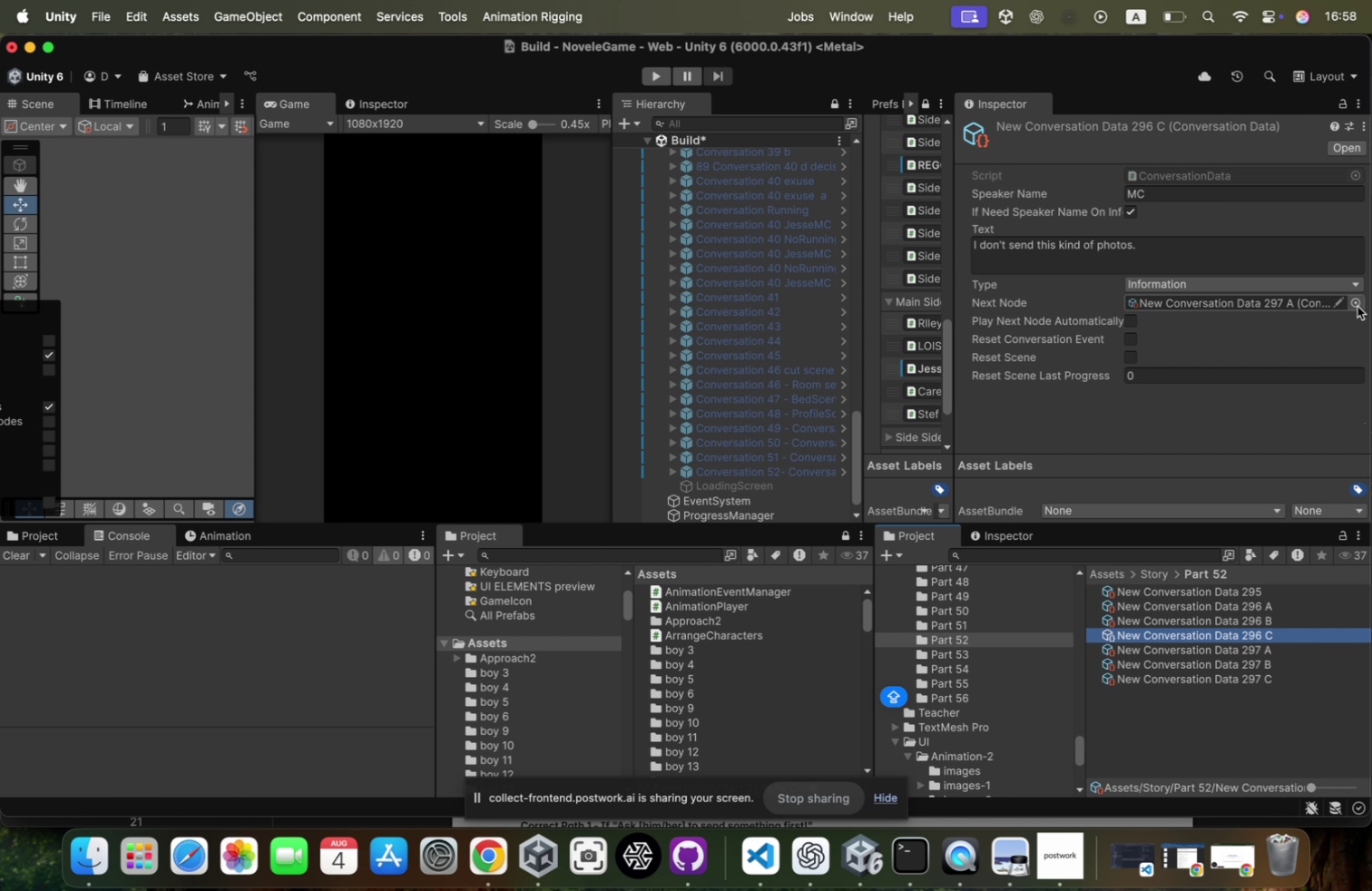 
key(ArrowDown)
 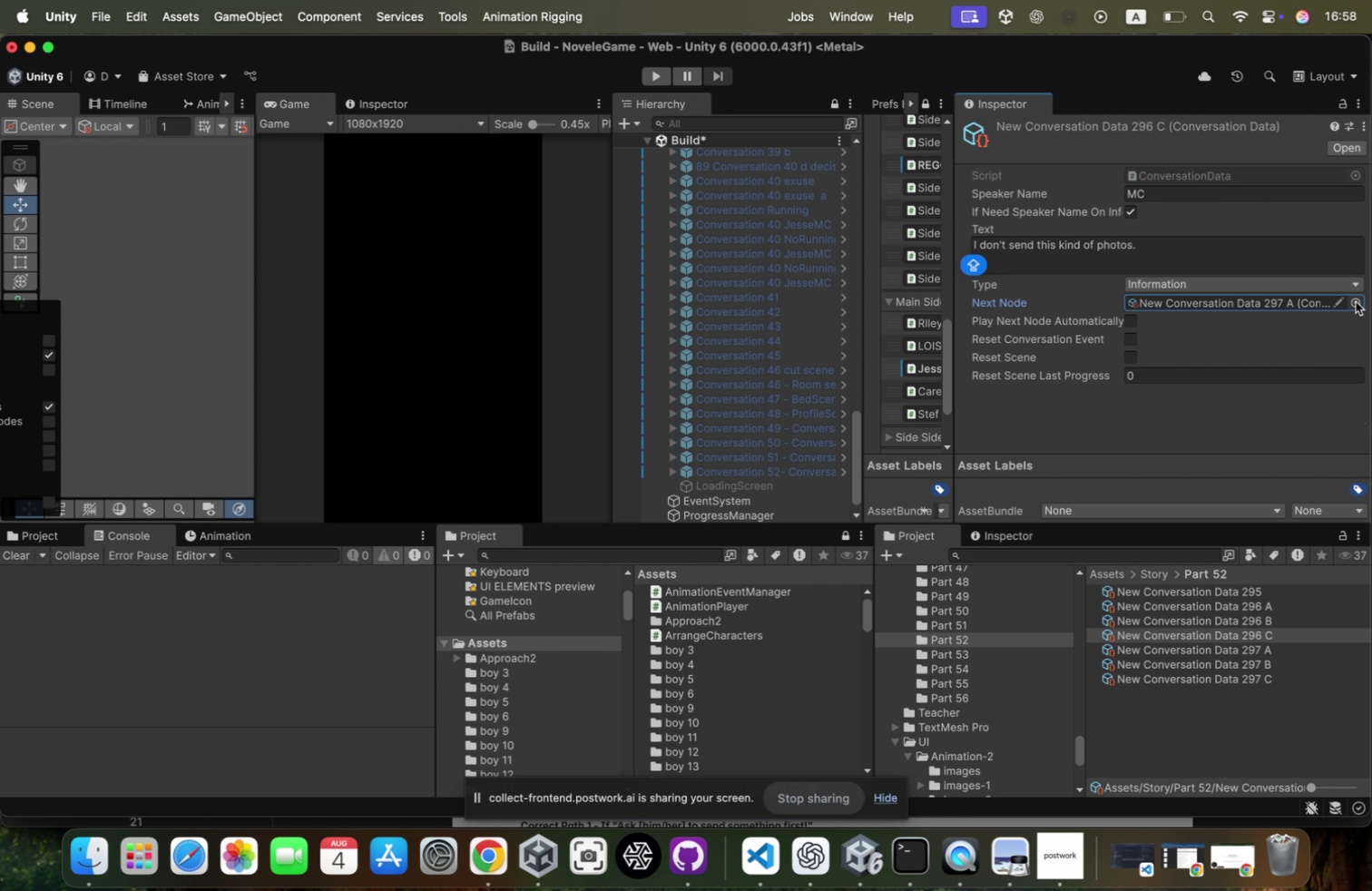 
key(ArrowDown)
 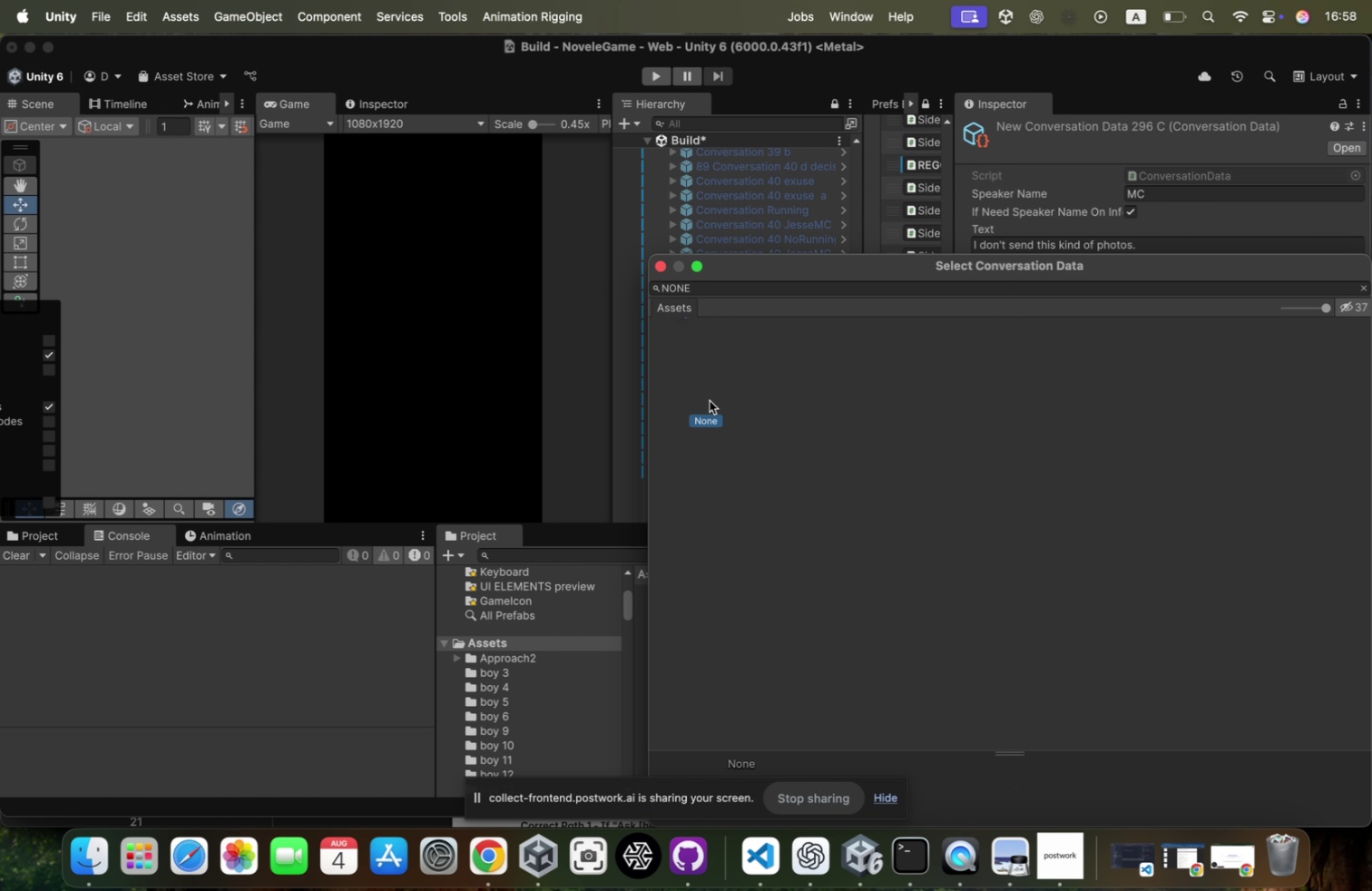 
type(none)
 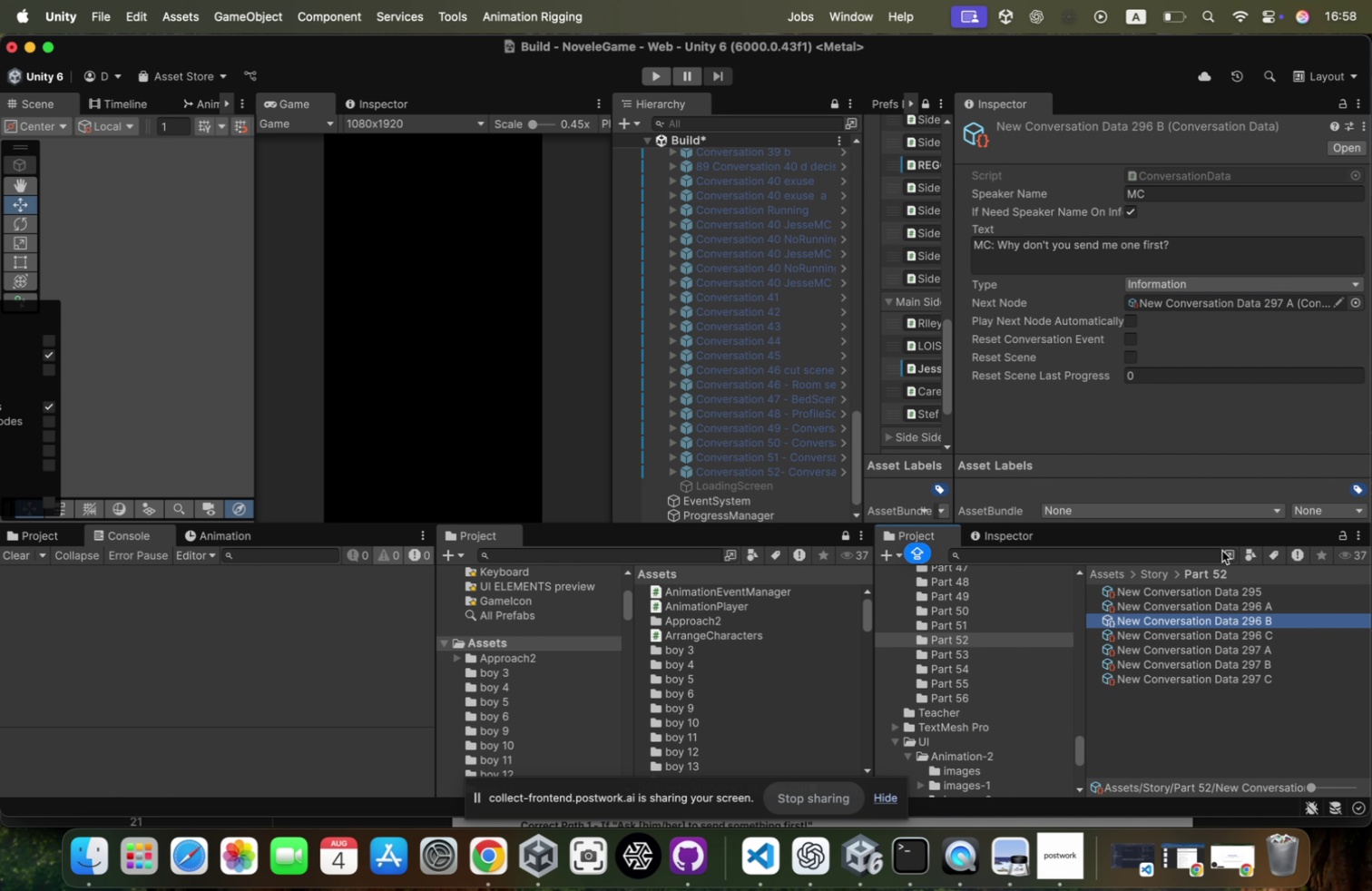 
double_click([710, 400])
 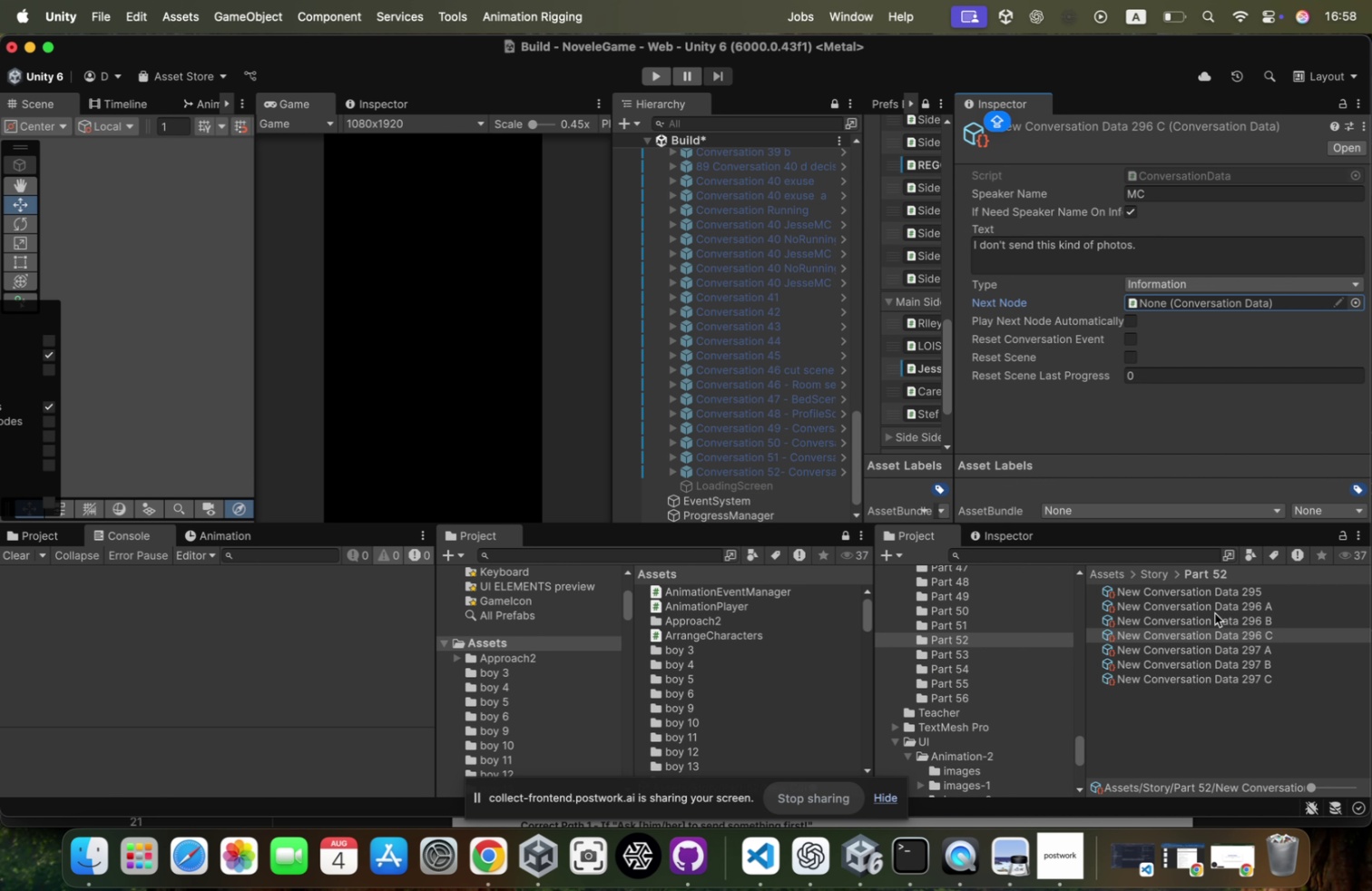 
left_click([1214, 623])
 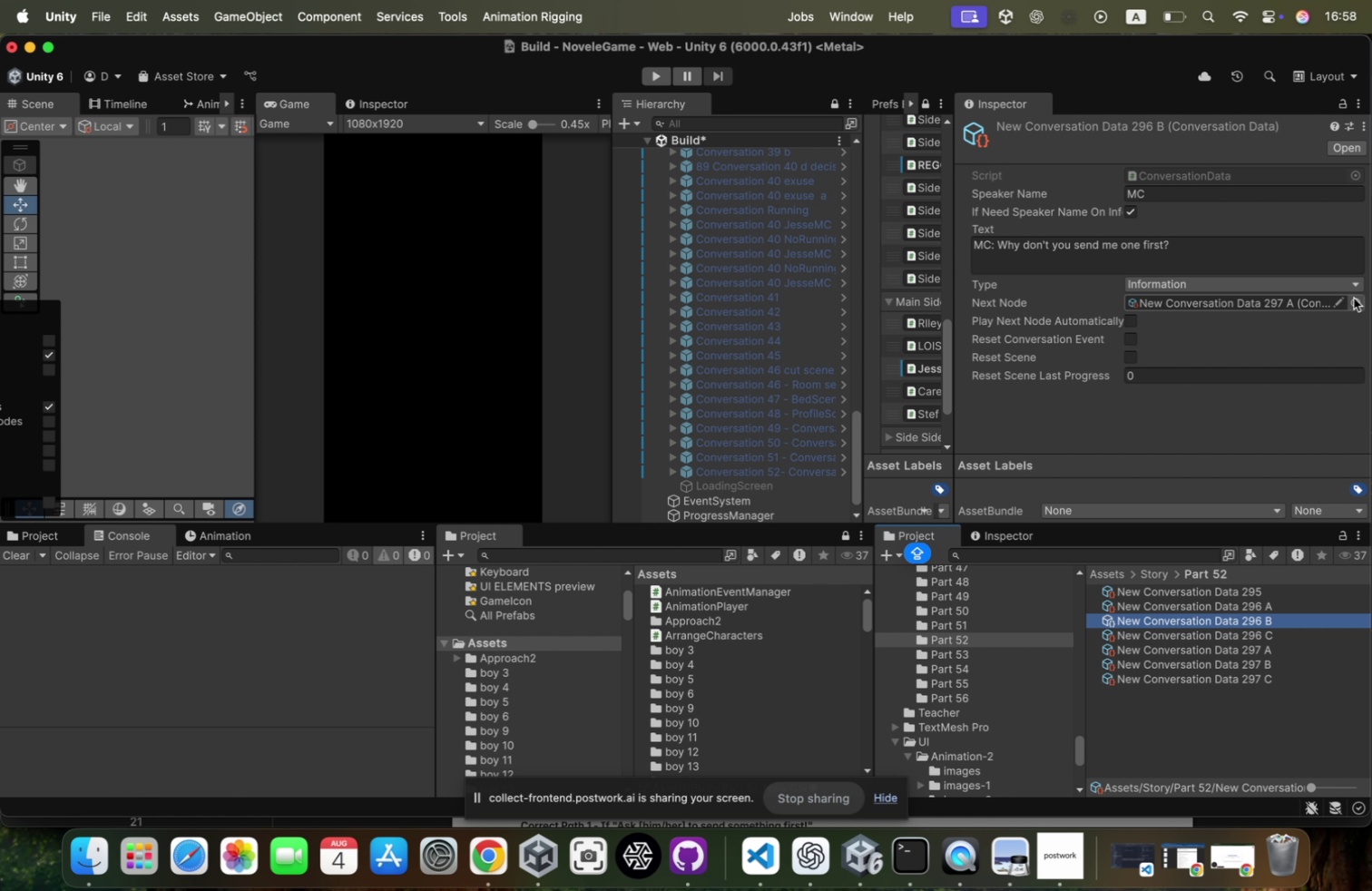 
type(none)
 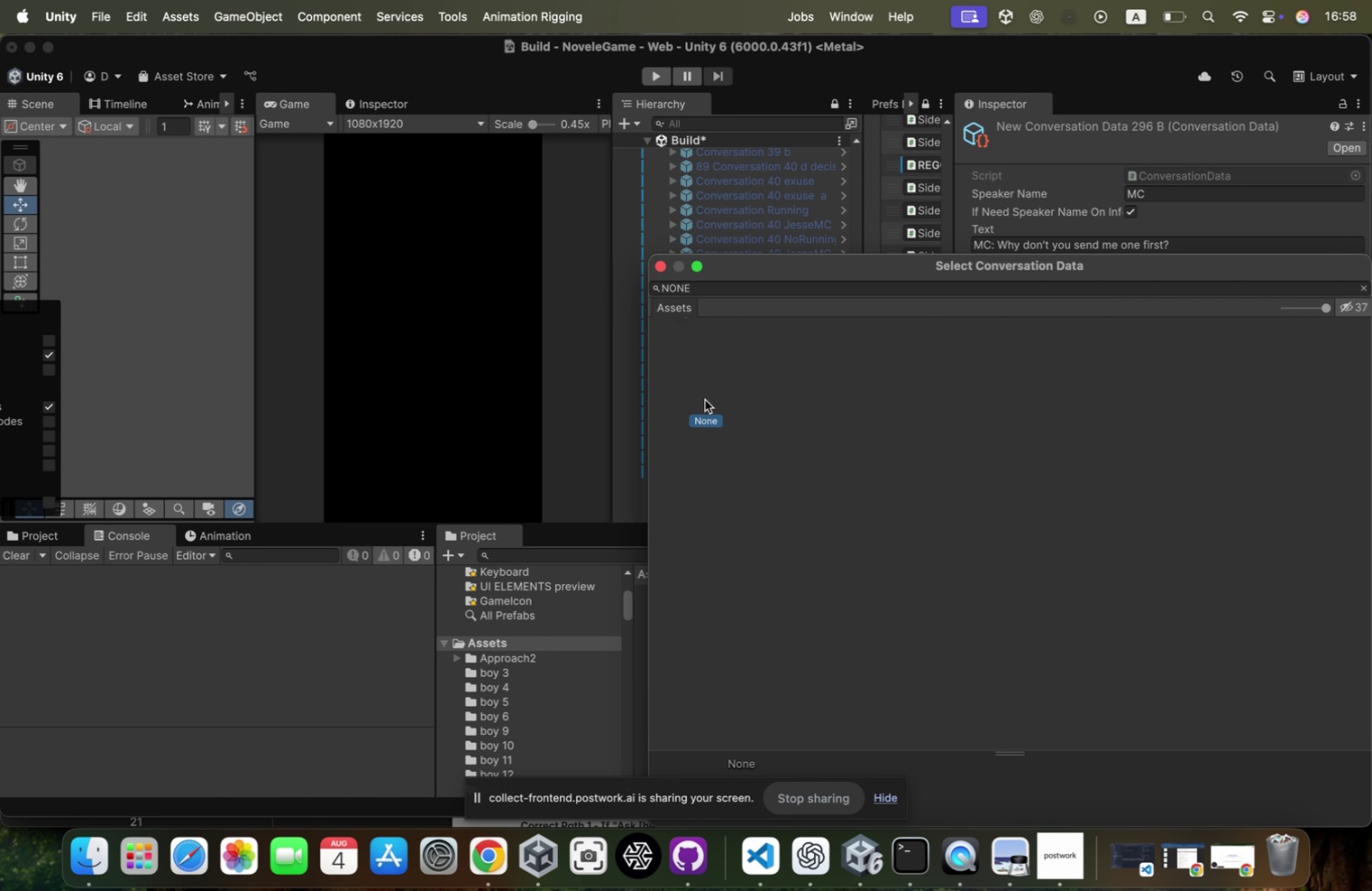 
key(Meta+CommandLeft)
 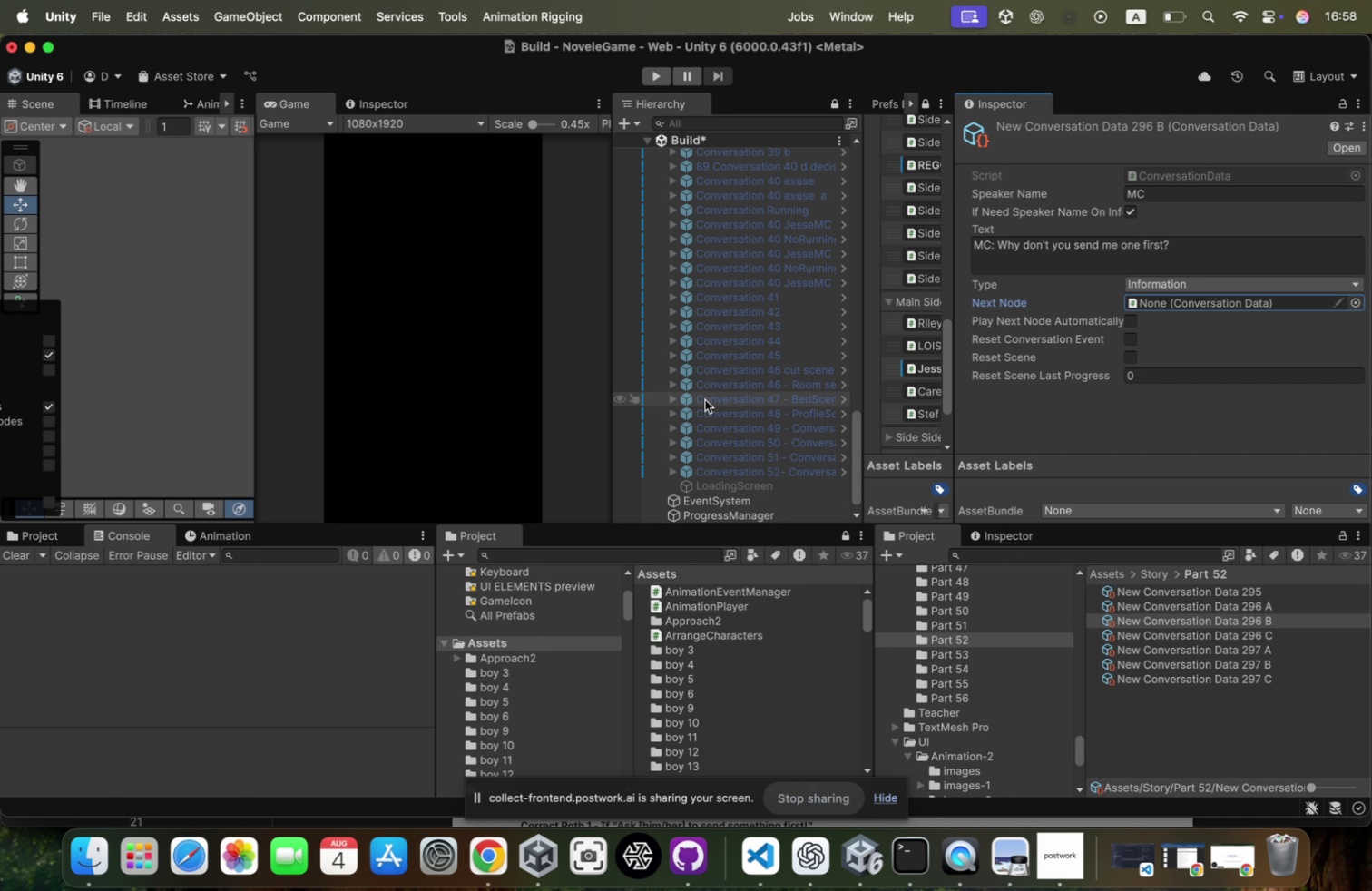 
key(Meta+Tab)
 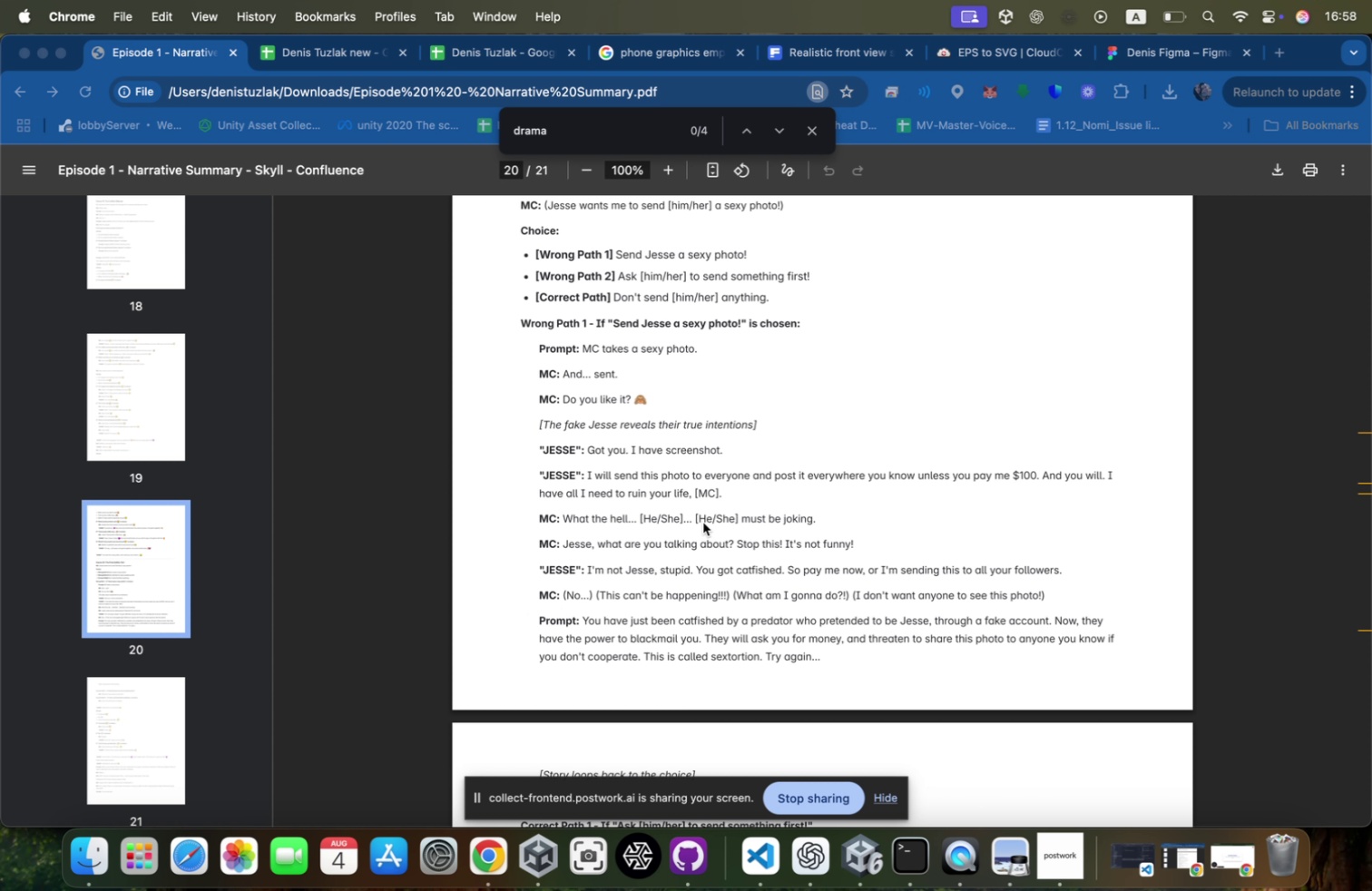 
scroll: coordinate [702, 523], scroll_direction: down, amount: 35.0
 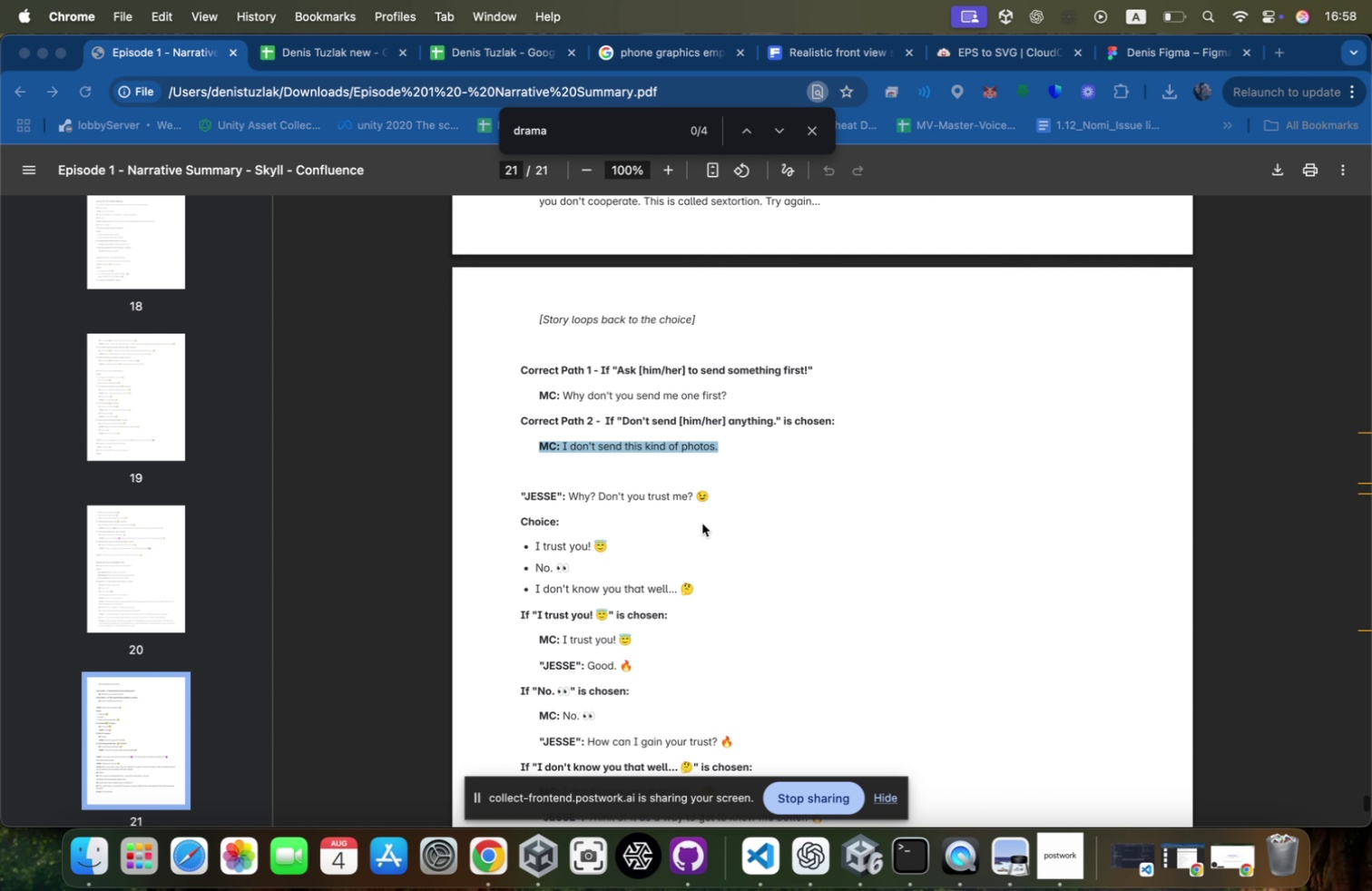 
scroll: coordinate [702, 523], scroll_direction: up, amount: 92.0
 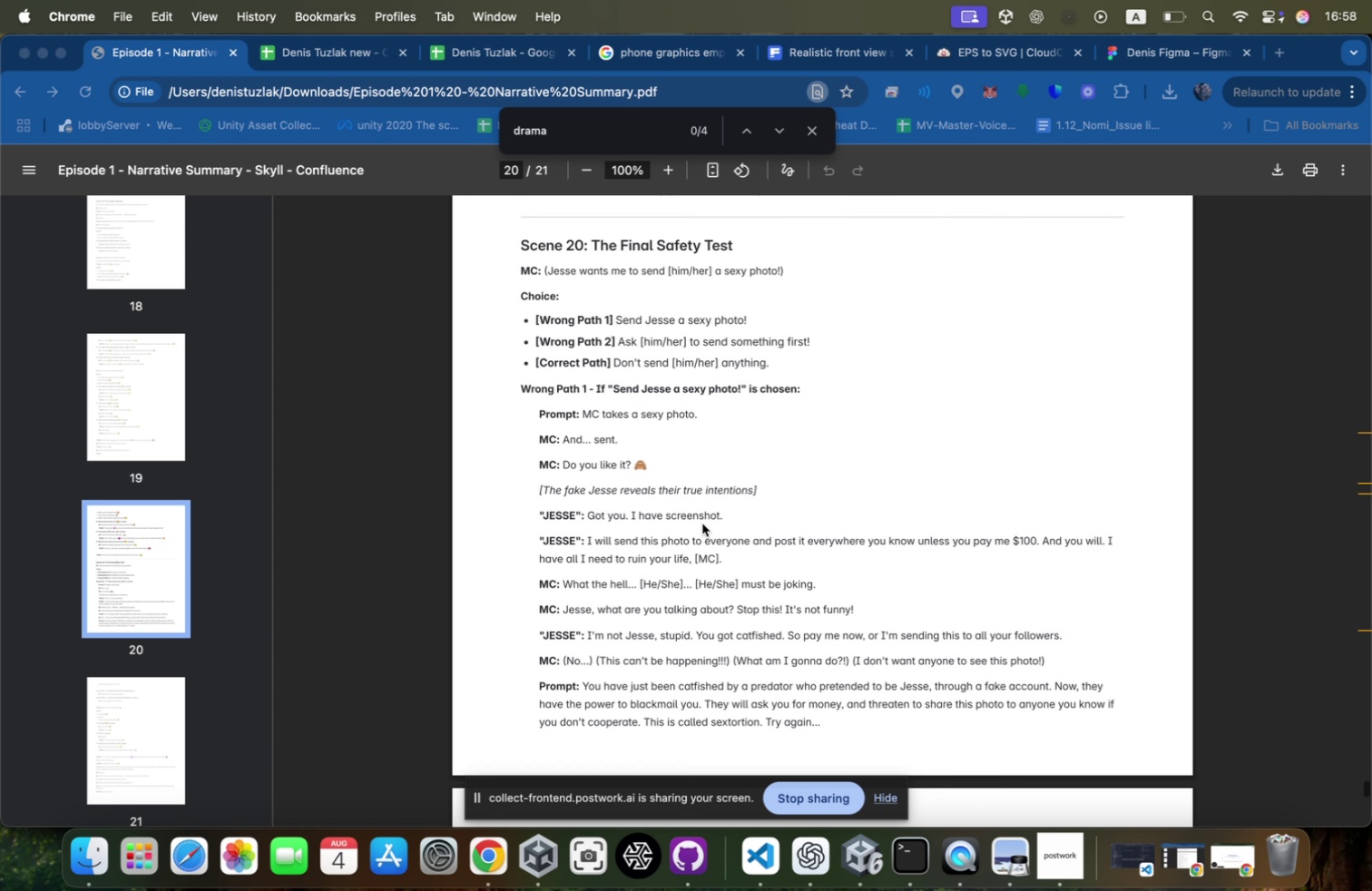 
key(Meta+CommandLeft)
 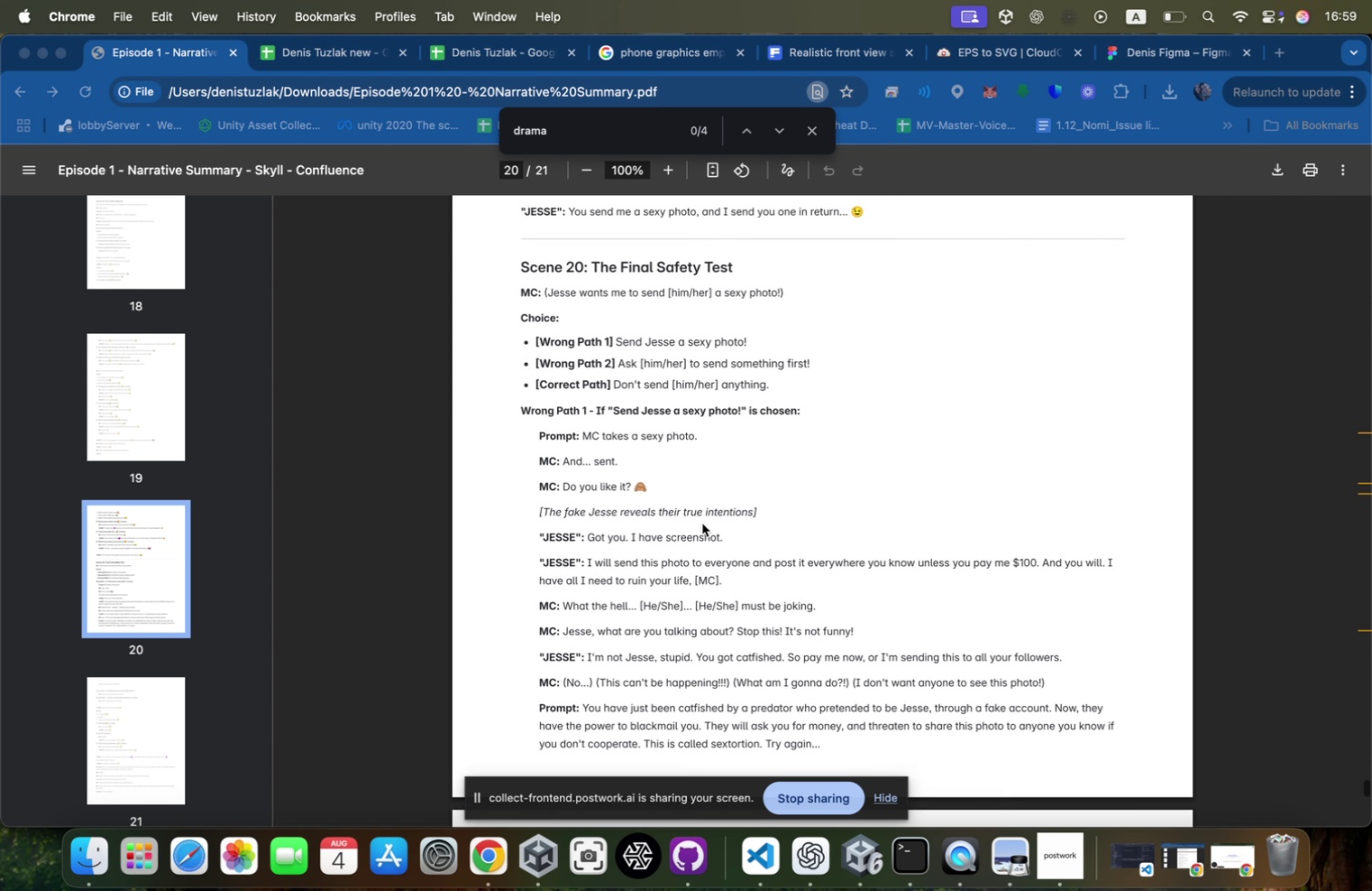 
hold_key(key=Tab, duration=0.33)
 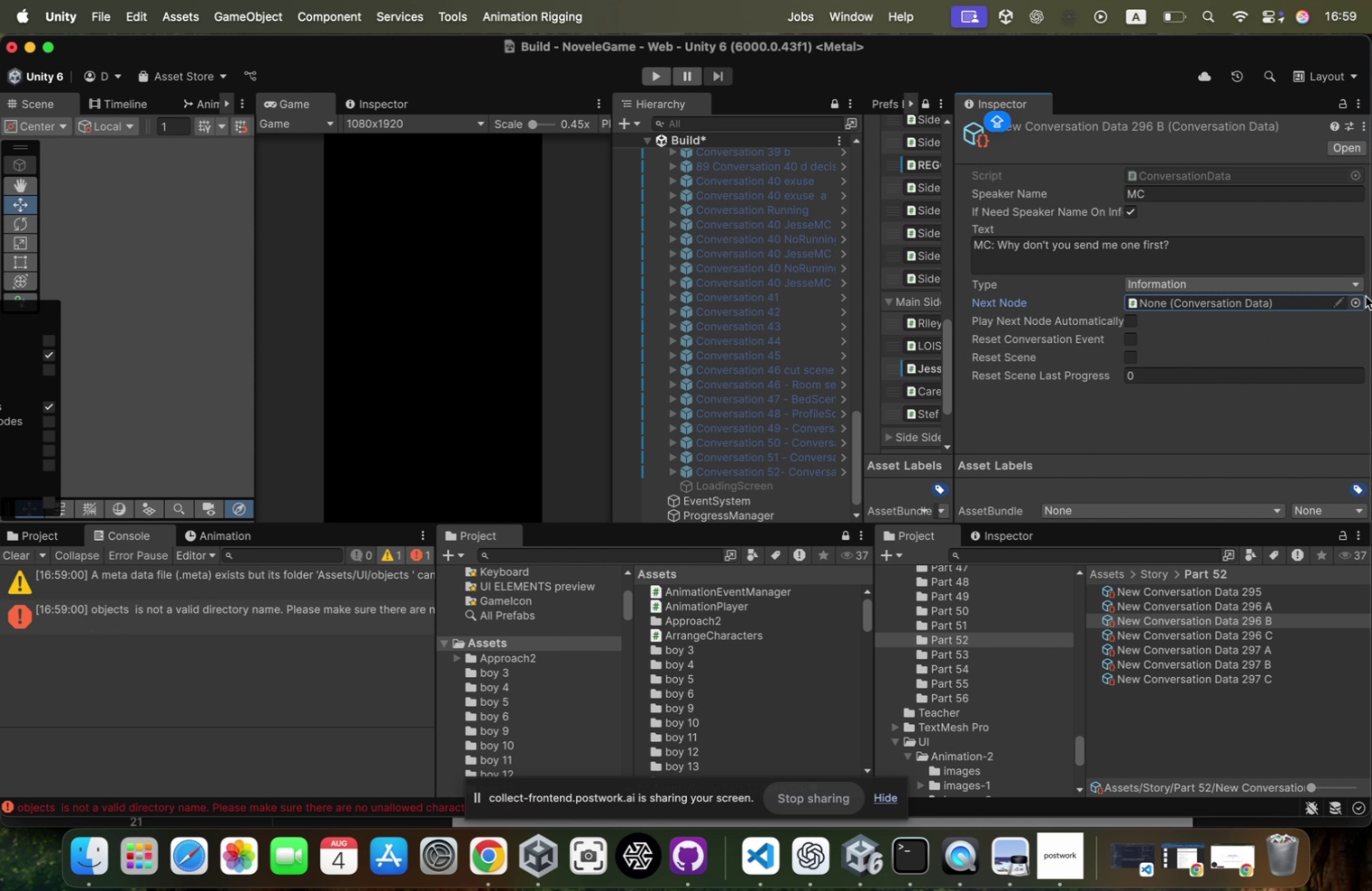 
left_click([1358, 305])
 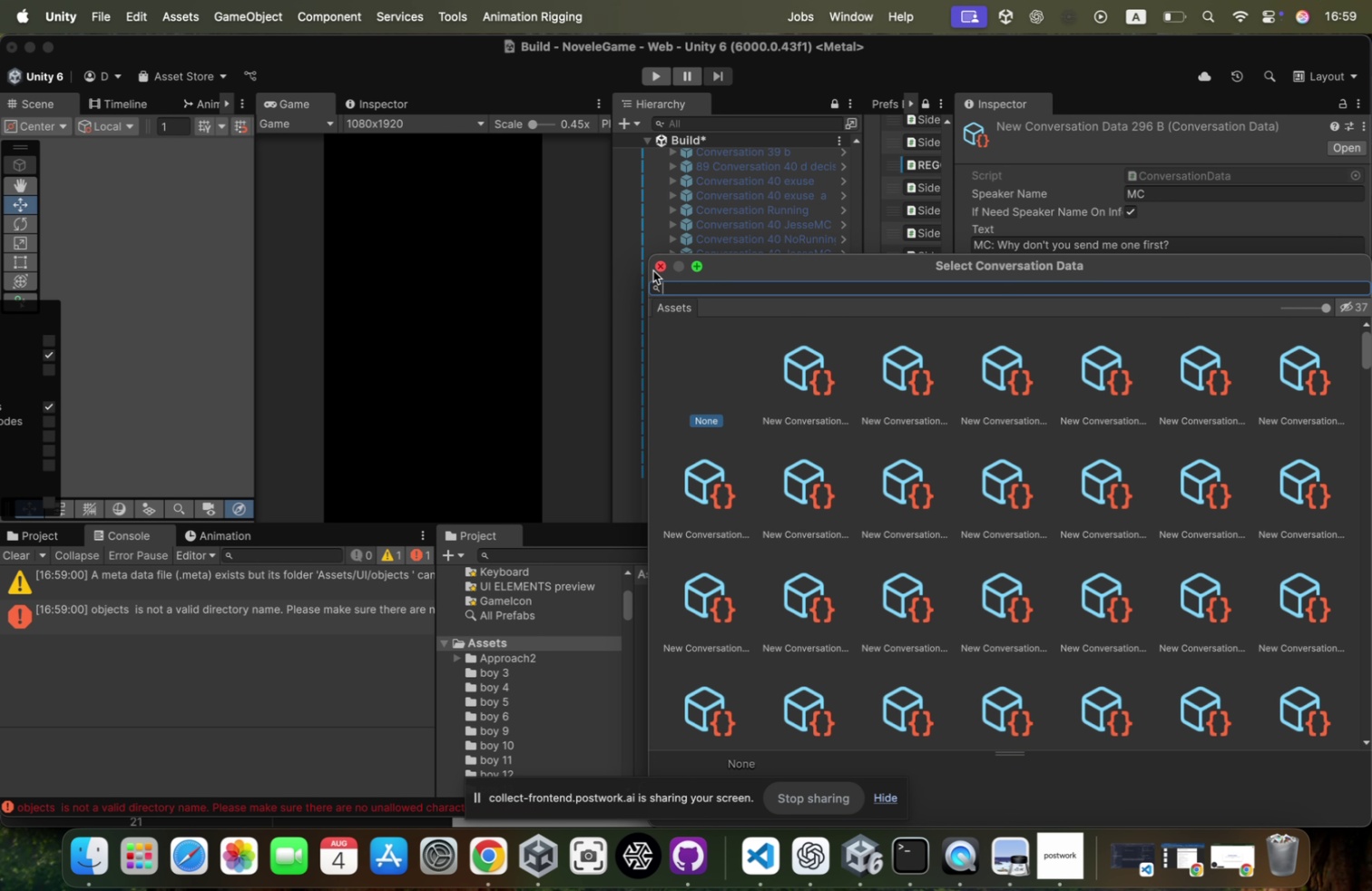 
left_click([668, 261])
 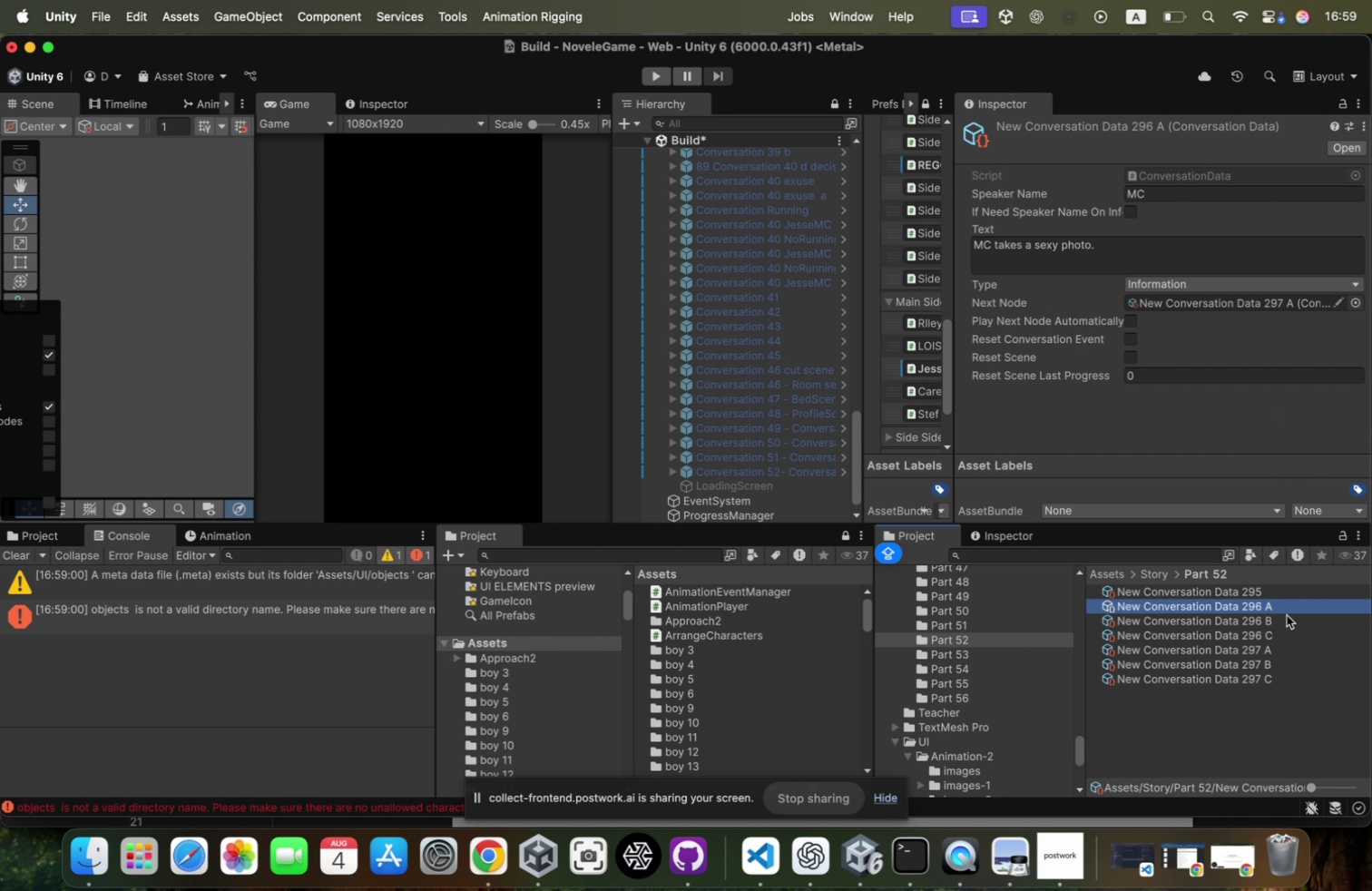 
key(ArrowUp)
 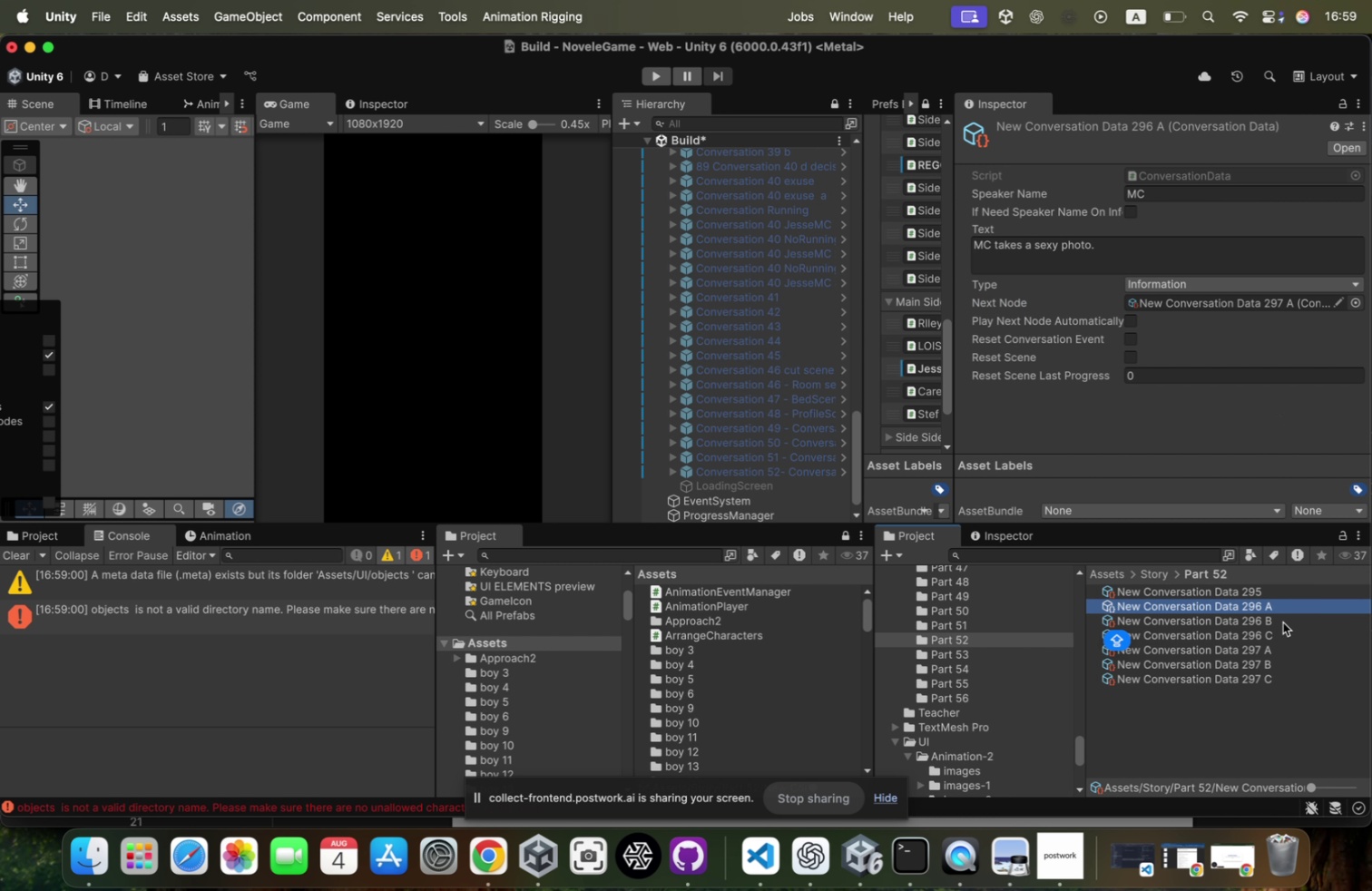 
key(Meta+CommandLeft)
 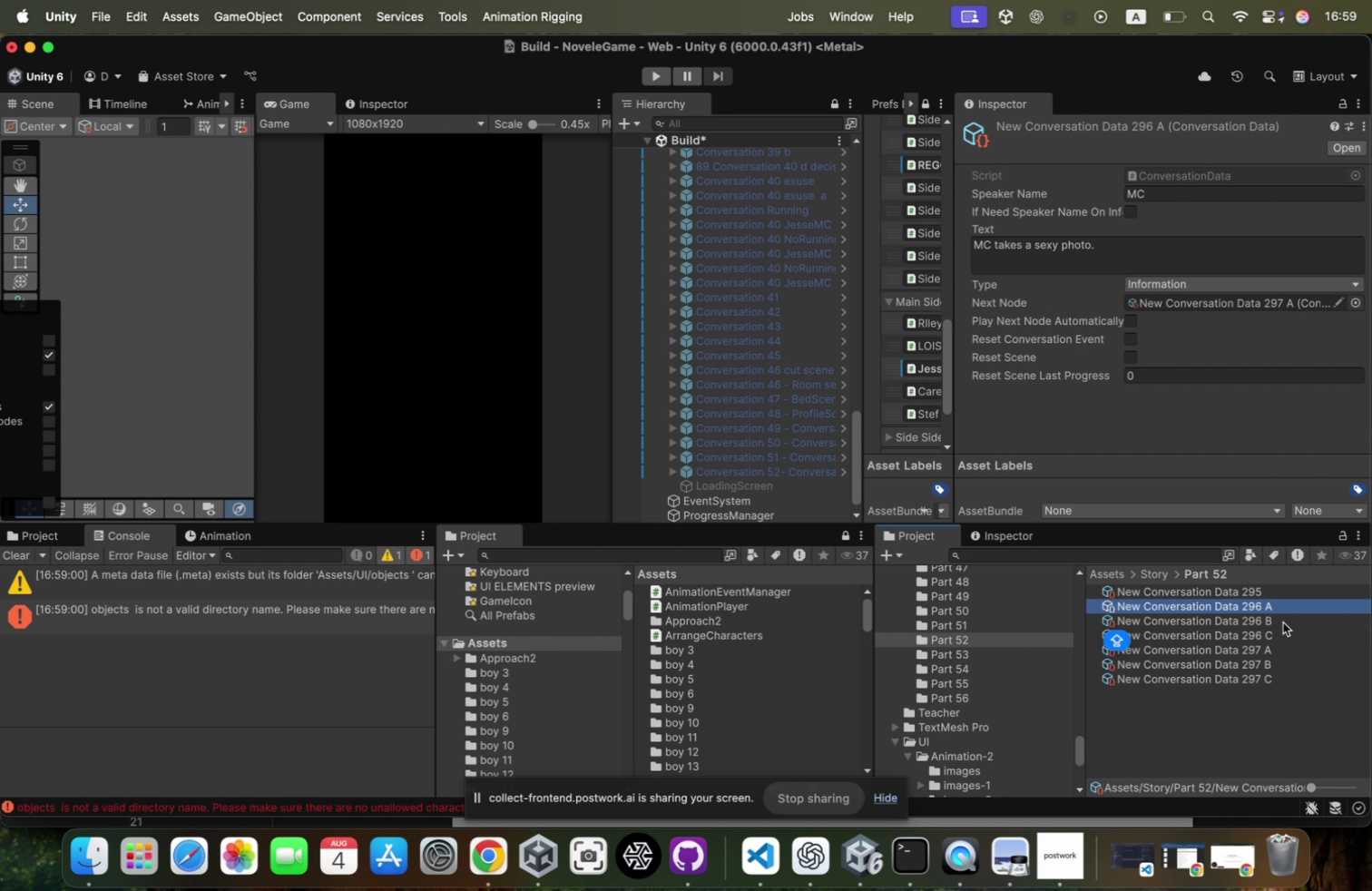 
key(Meta+Tab)
 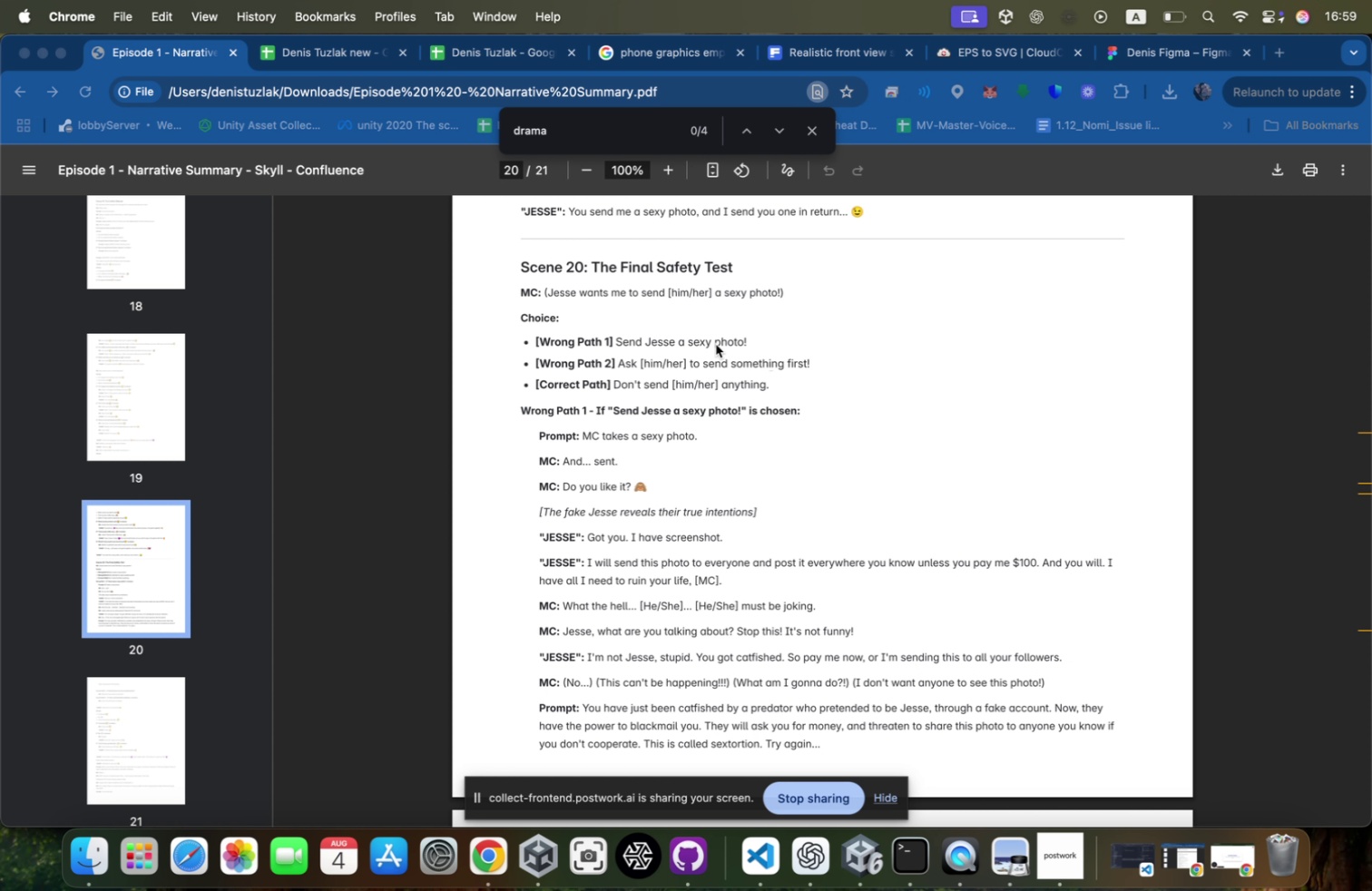 
scroll: coordinate [700, 426], scroll_direction: up, amount: 4.0
 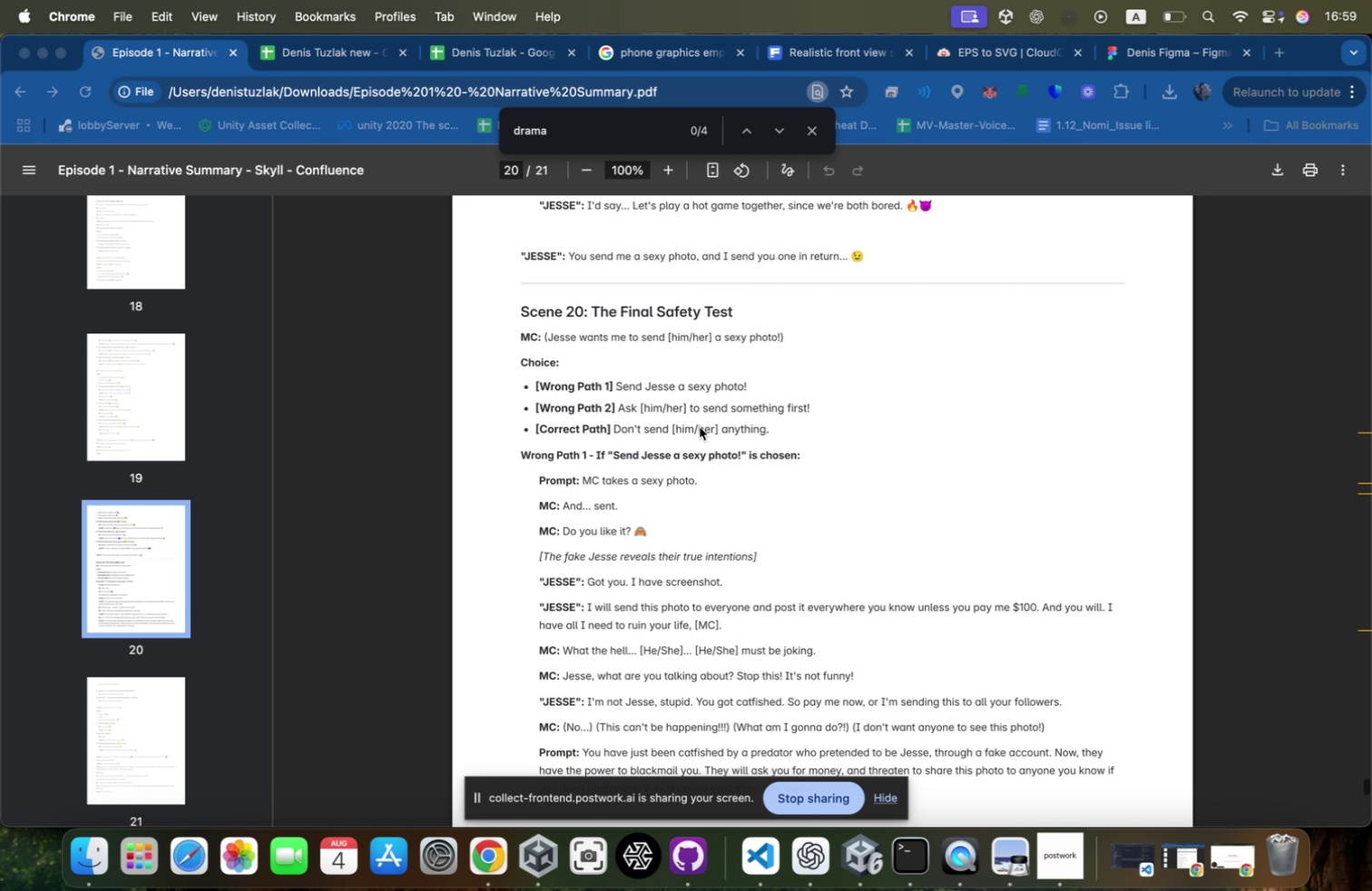 
scroll: coordinate [700, 426], scroll_direction: down, amount: 6.0
 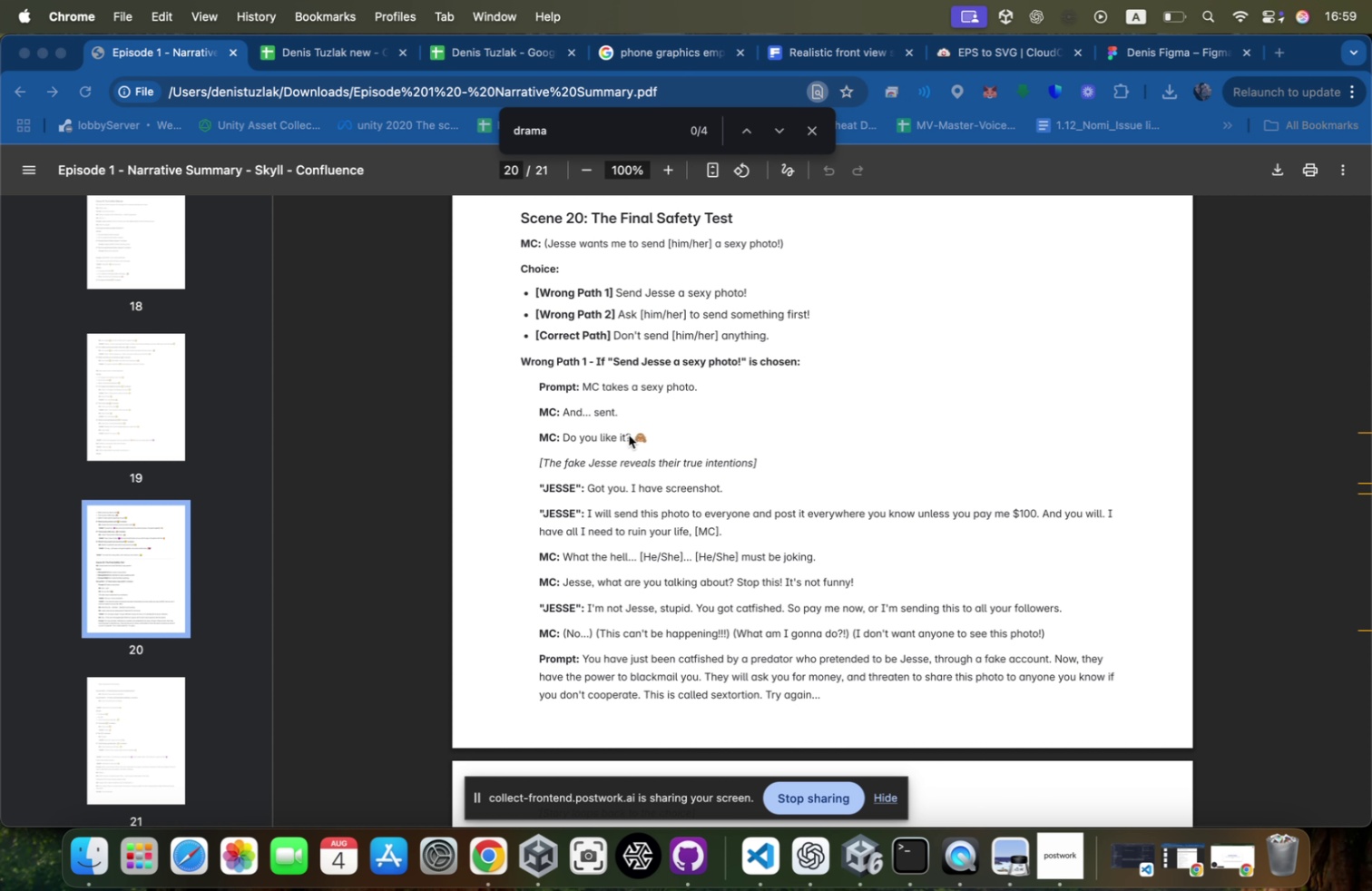 
left_click_drag(start_coordinate=[631, 436], to_coordinate=[555, 433])
 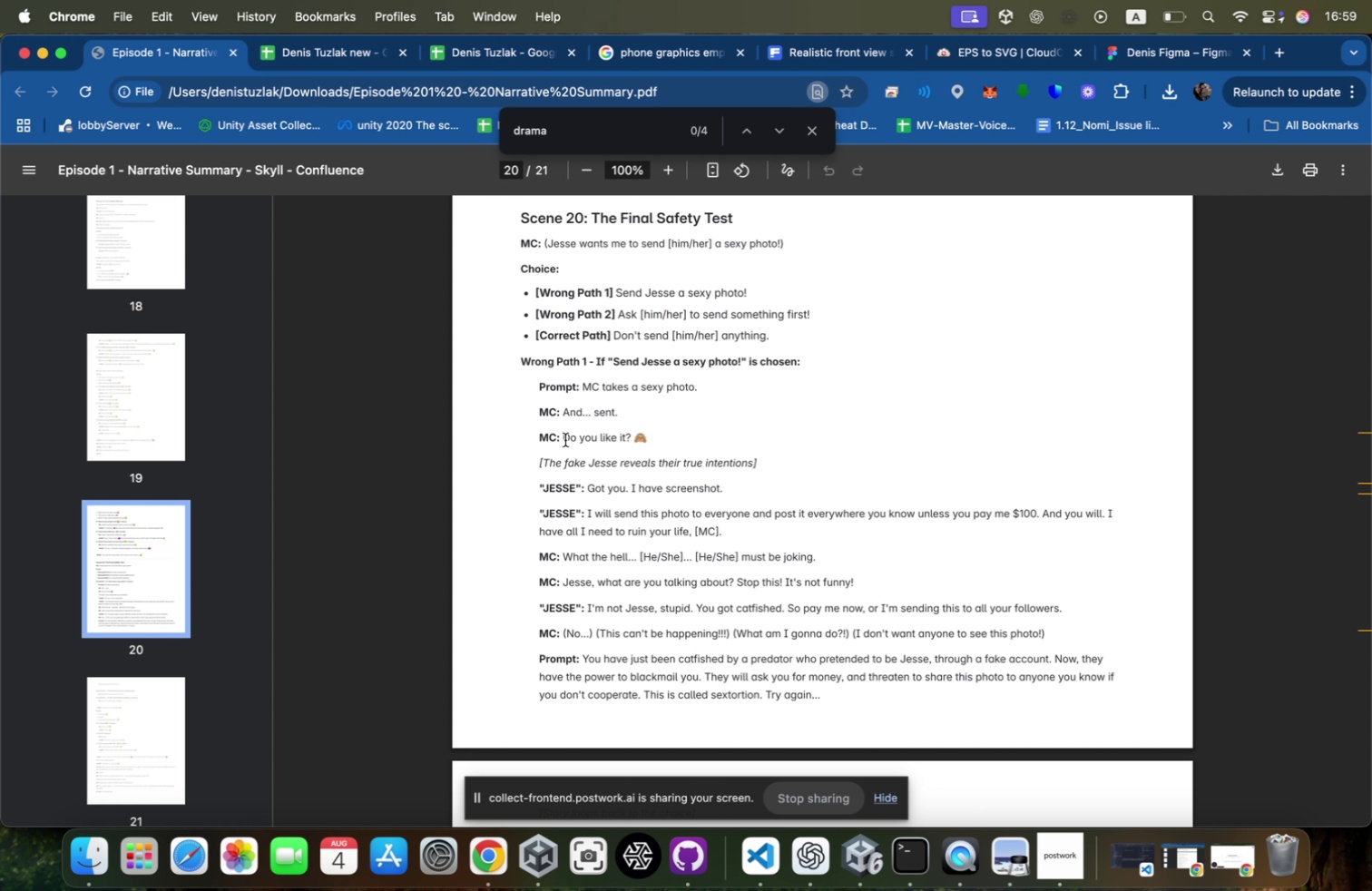 
left_click_drag(start_coordinate=[565, 438], to_coordinate=[632, 437])
 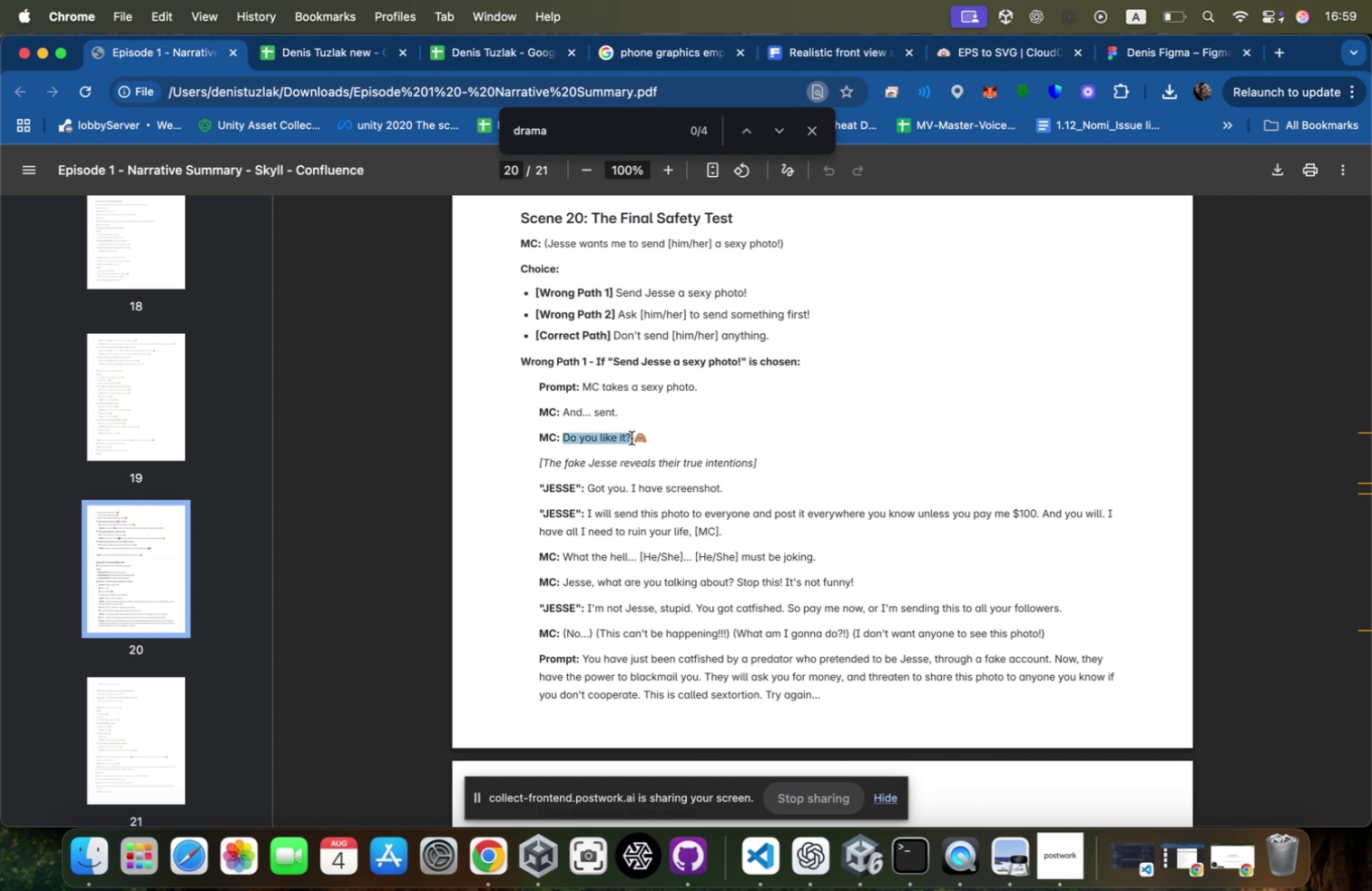 
key(Meta+CommandLeft)
 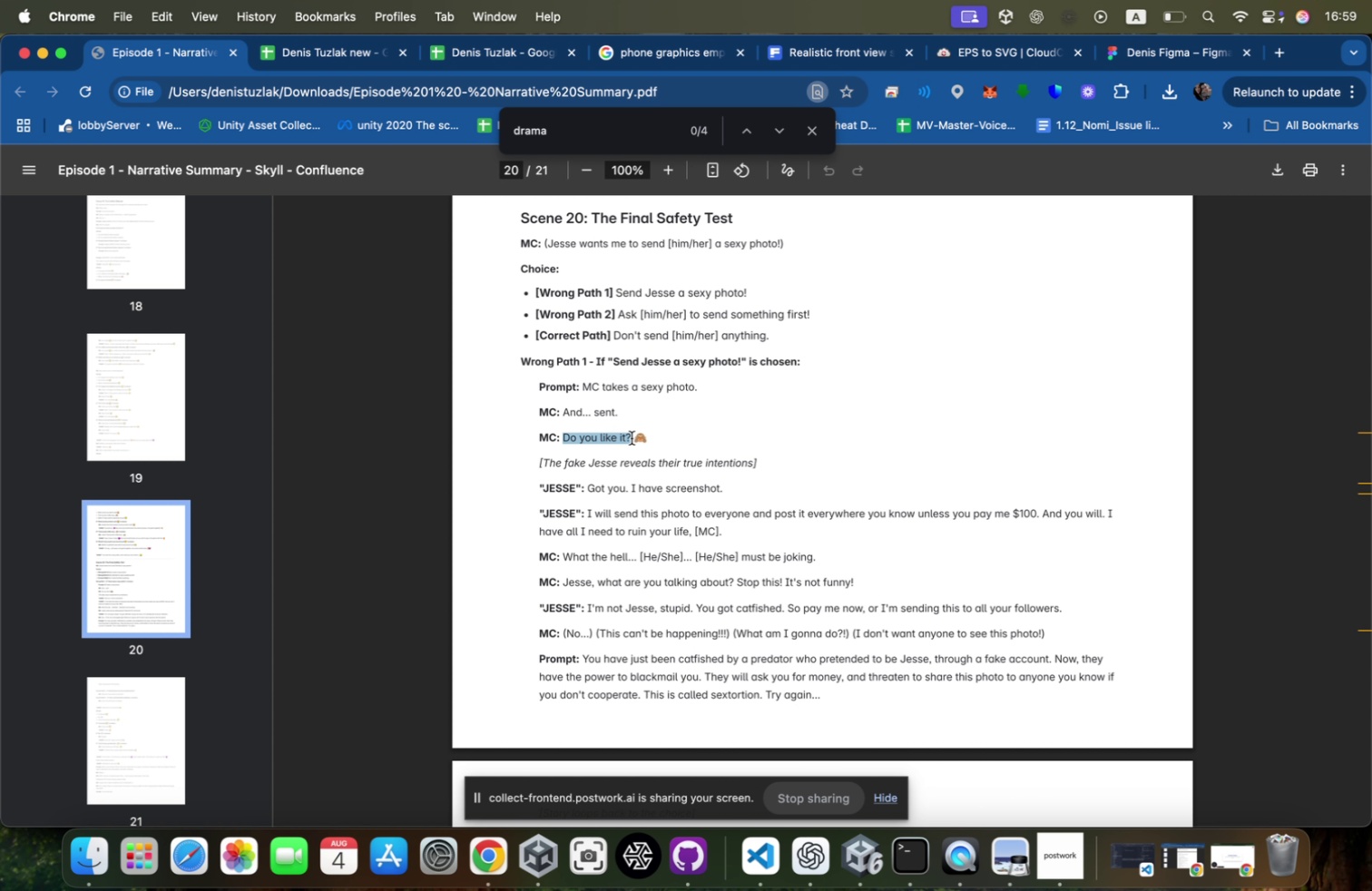 
key(Meta+C)
 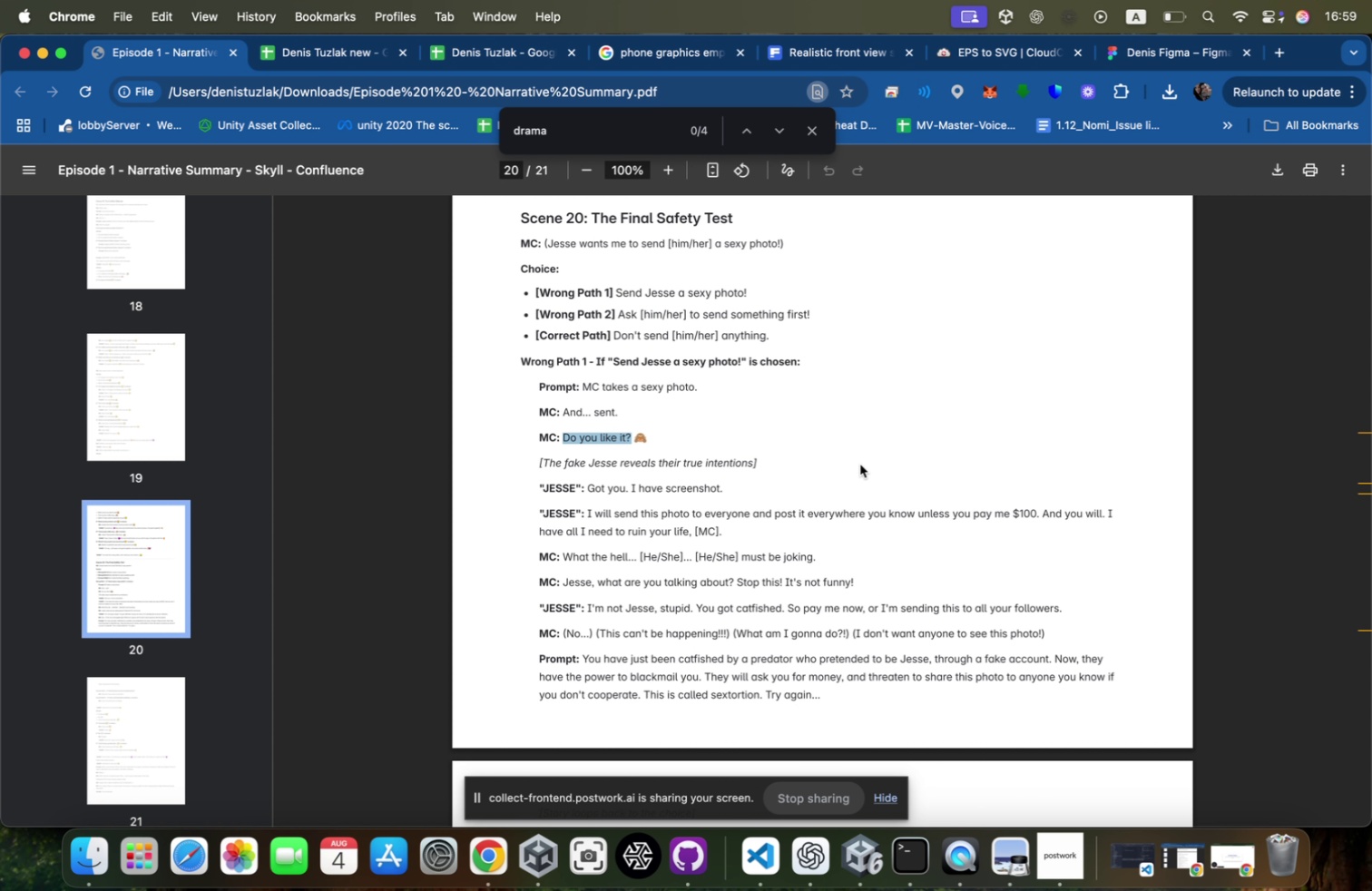 
key(Meta+CommandLeft)
 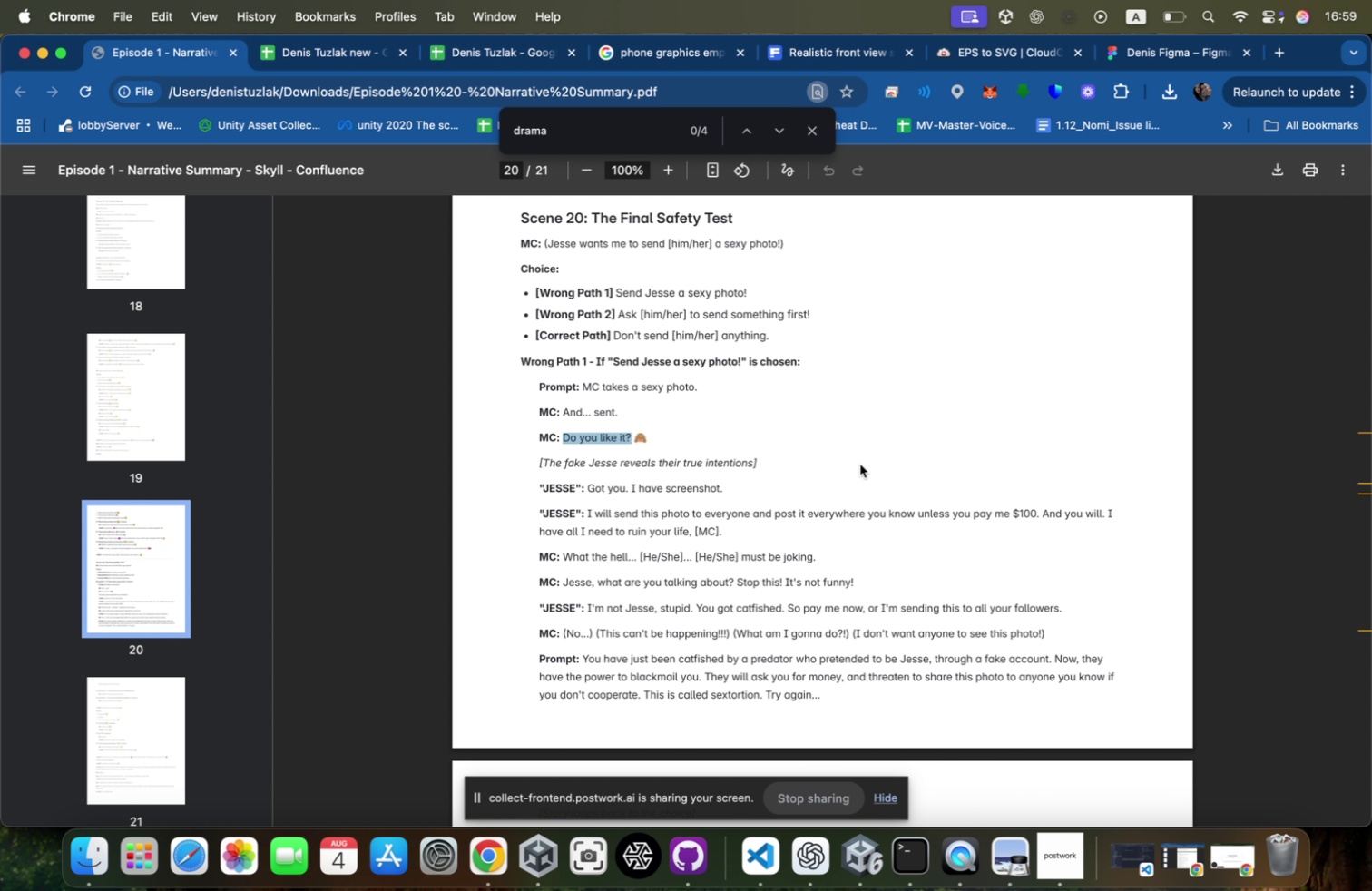 
key(Meta+C)
 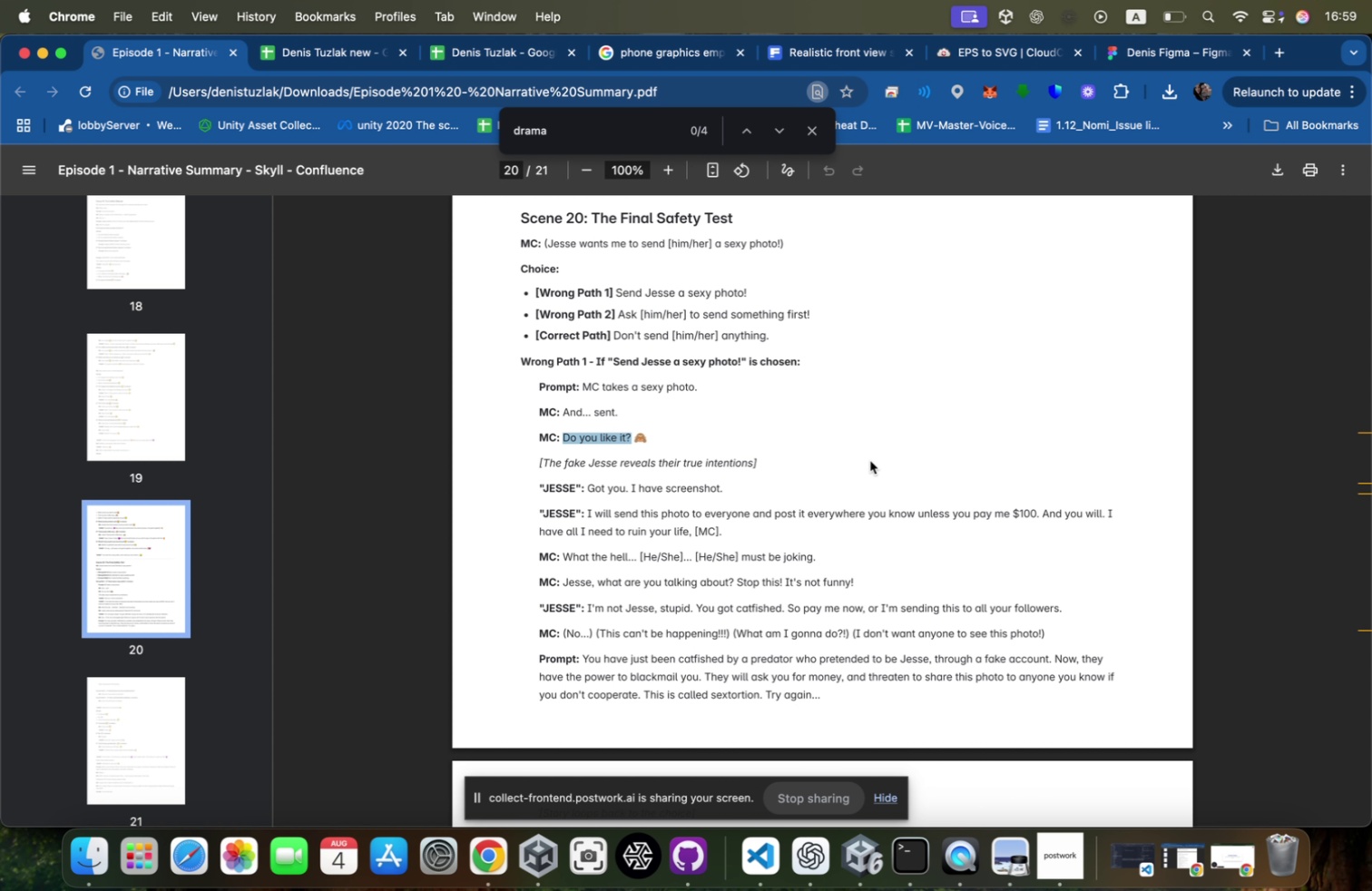 
key(Meta+CommandLeft)
 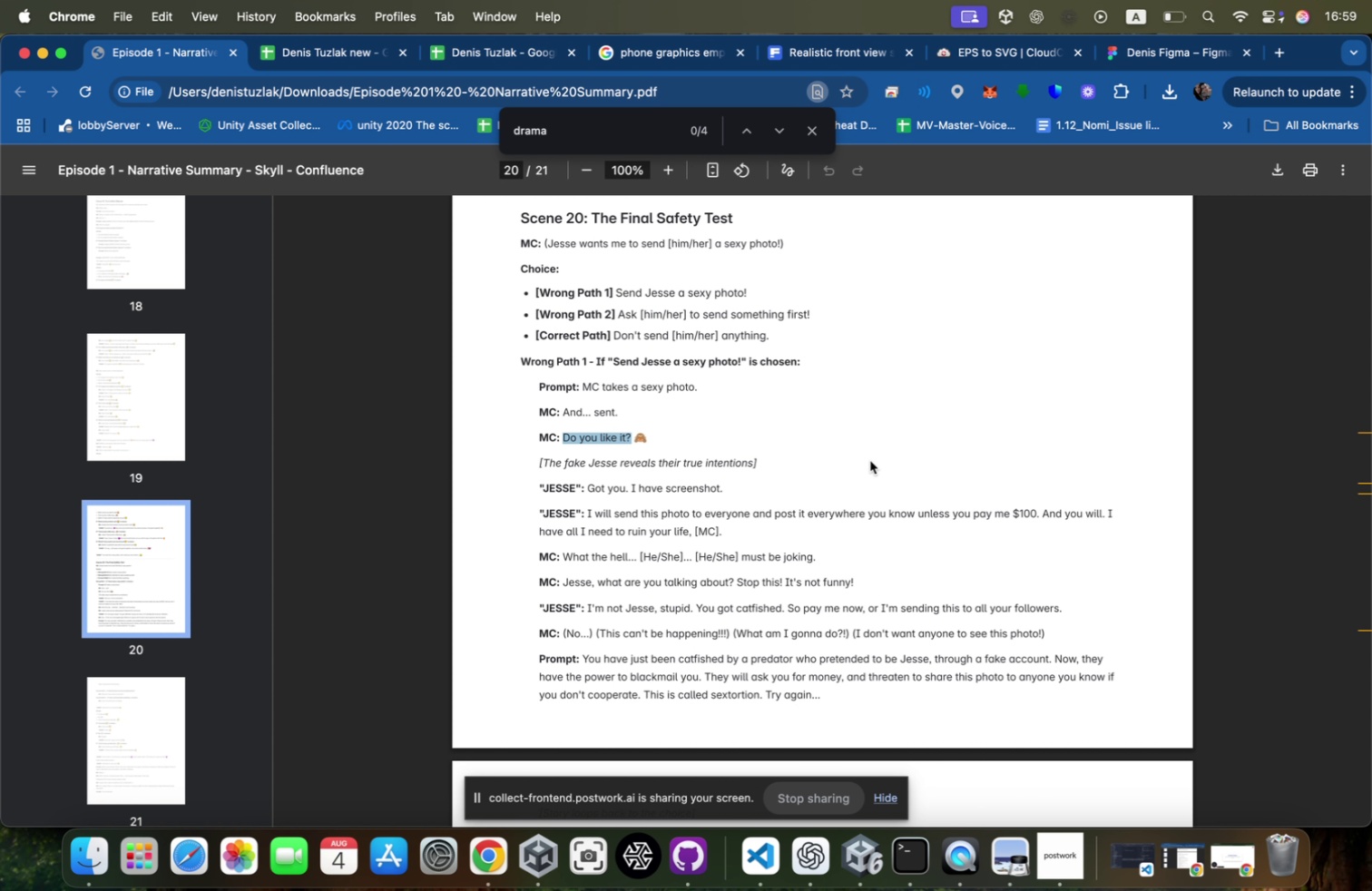 
key(Meta+Tab)
 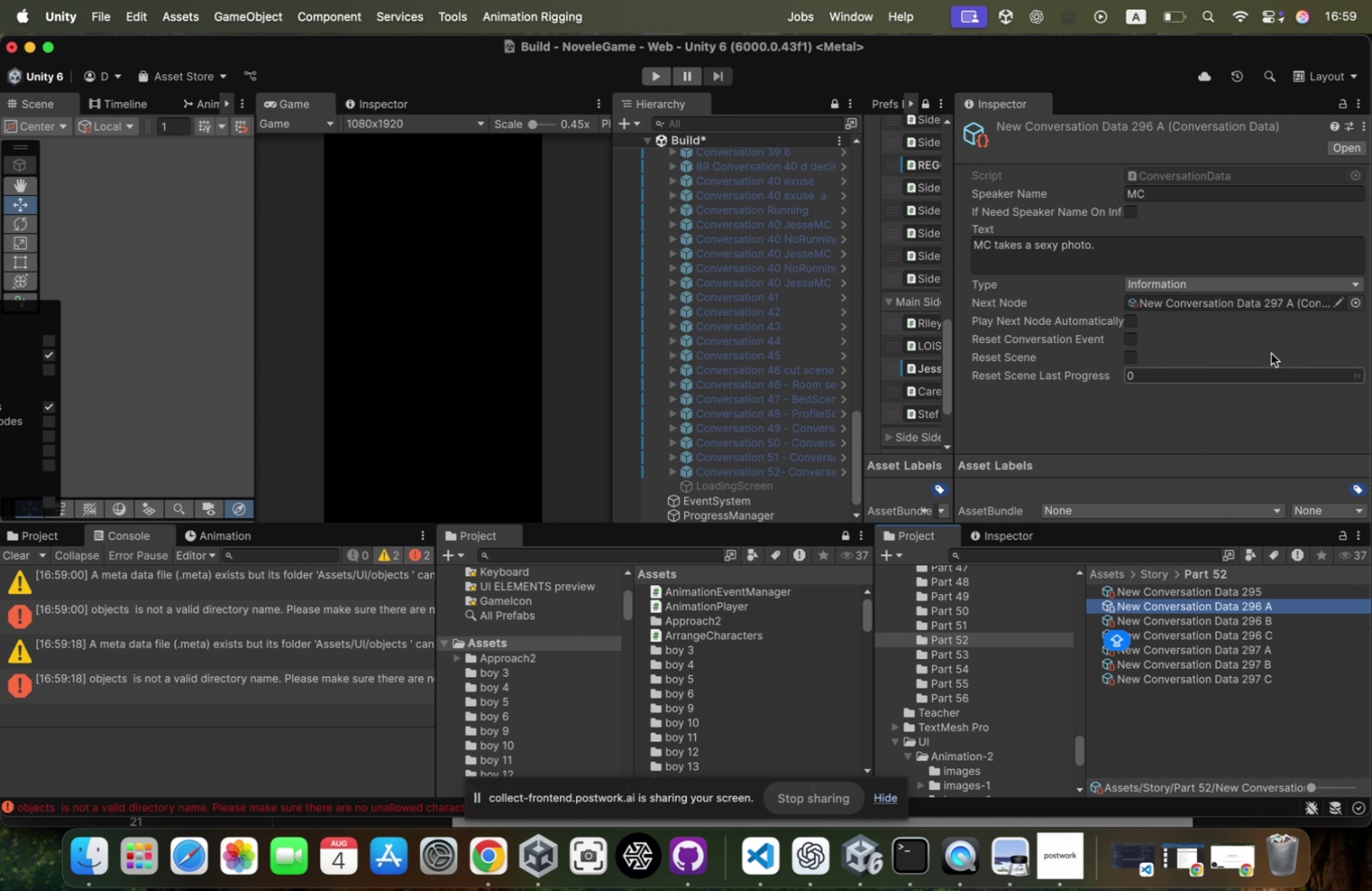 
left_click([1180, 252])
 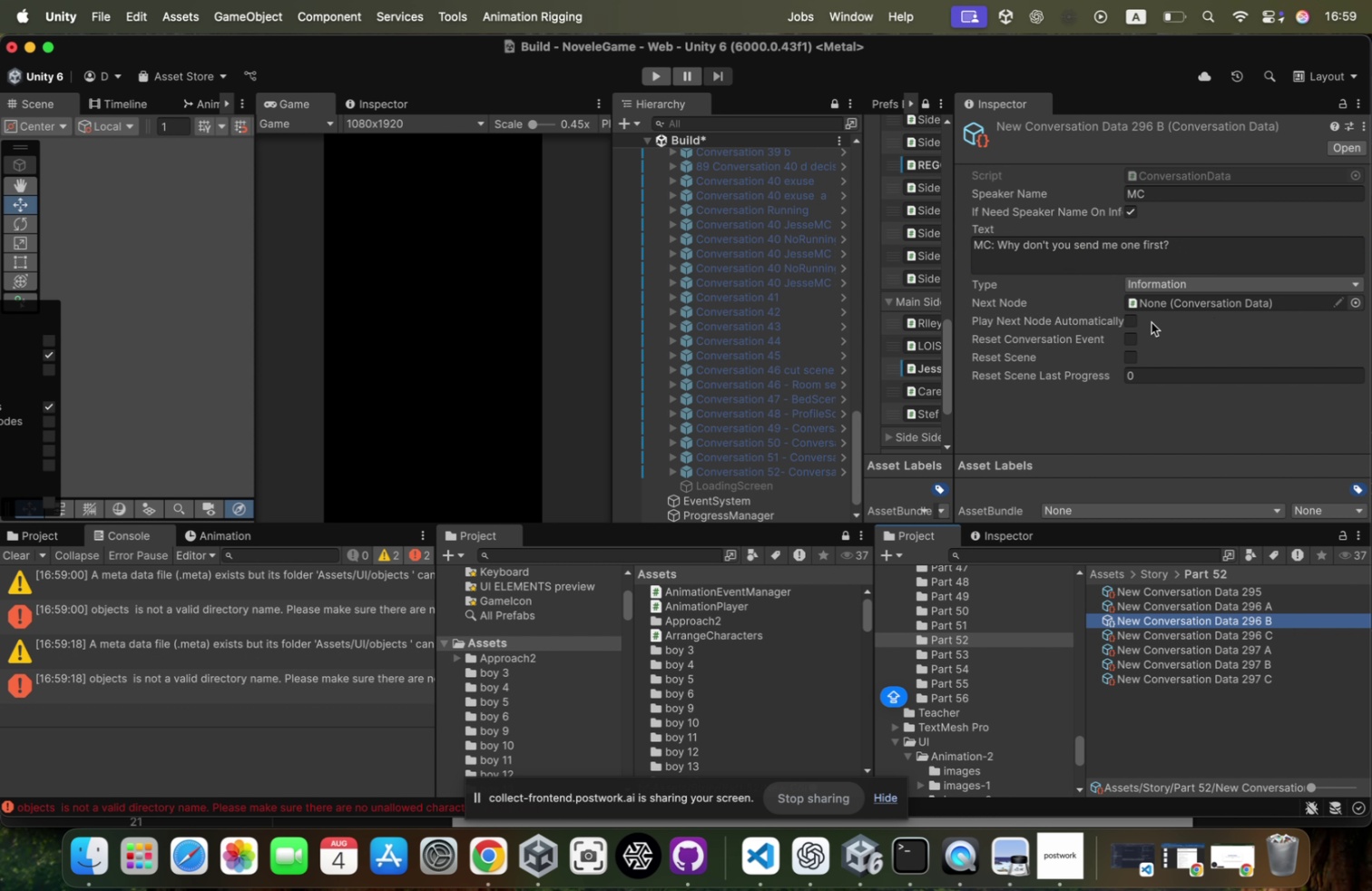 
left_click_drag(start_coordinate=[1197, 251], to_coordinate=[665, 169])
 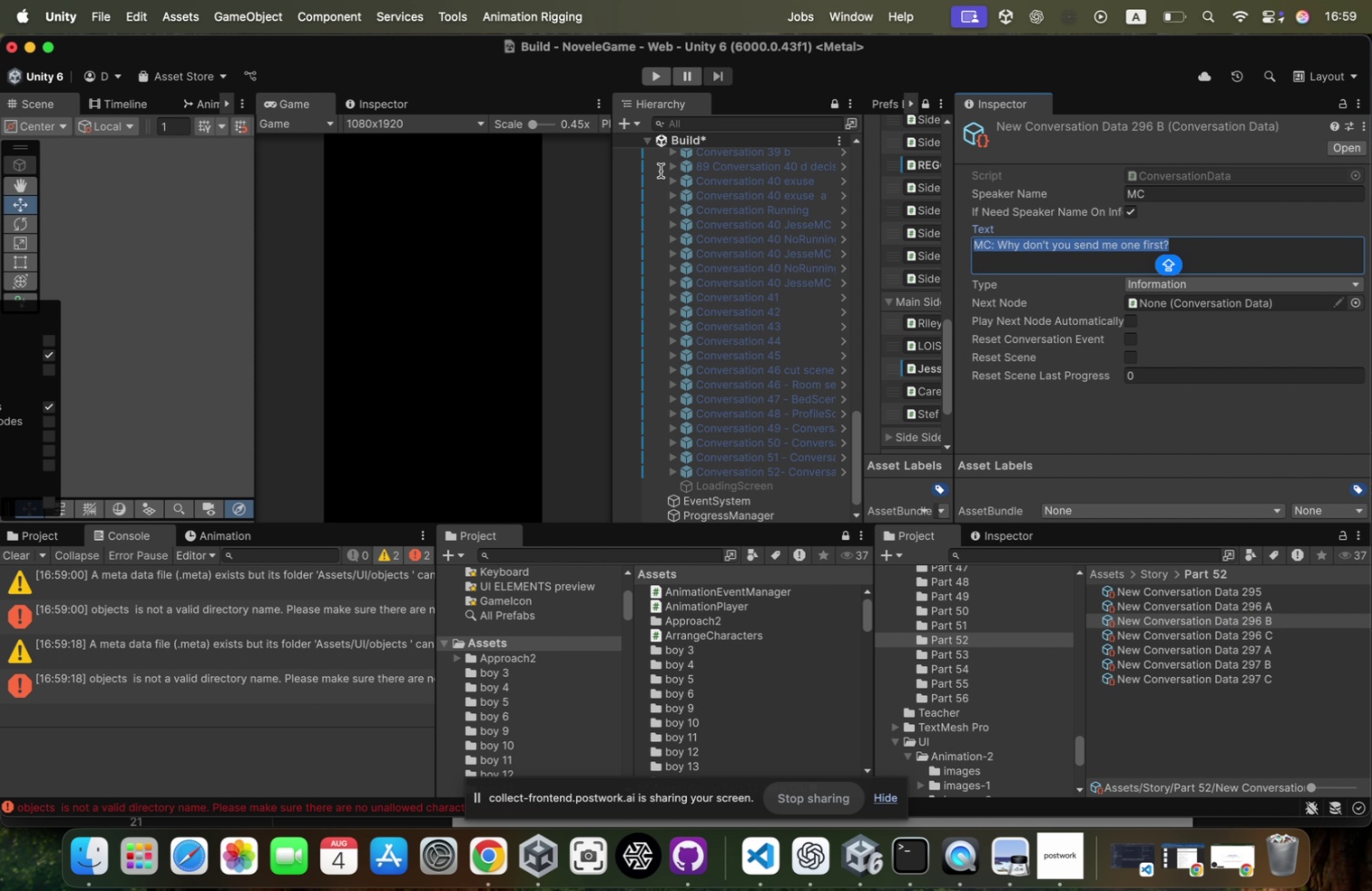 
key(Meta+V)
 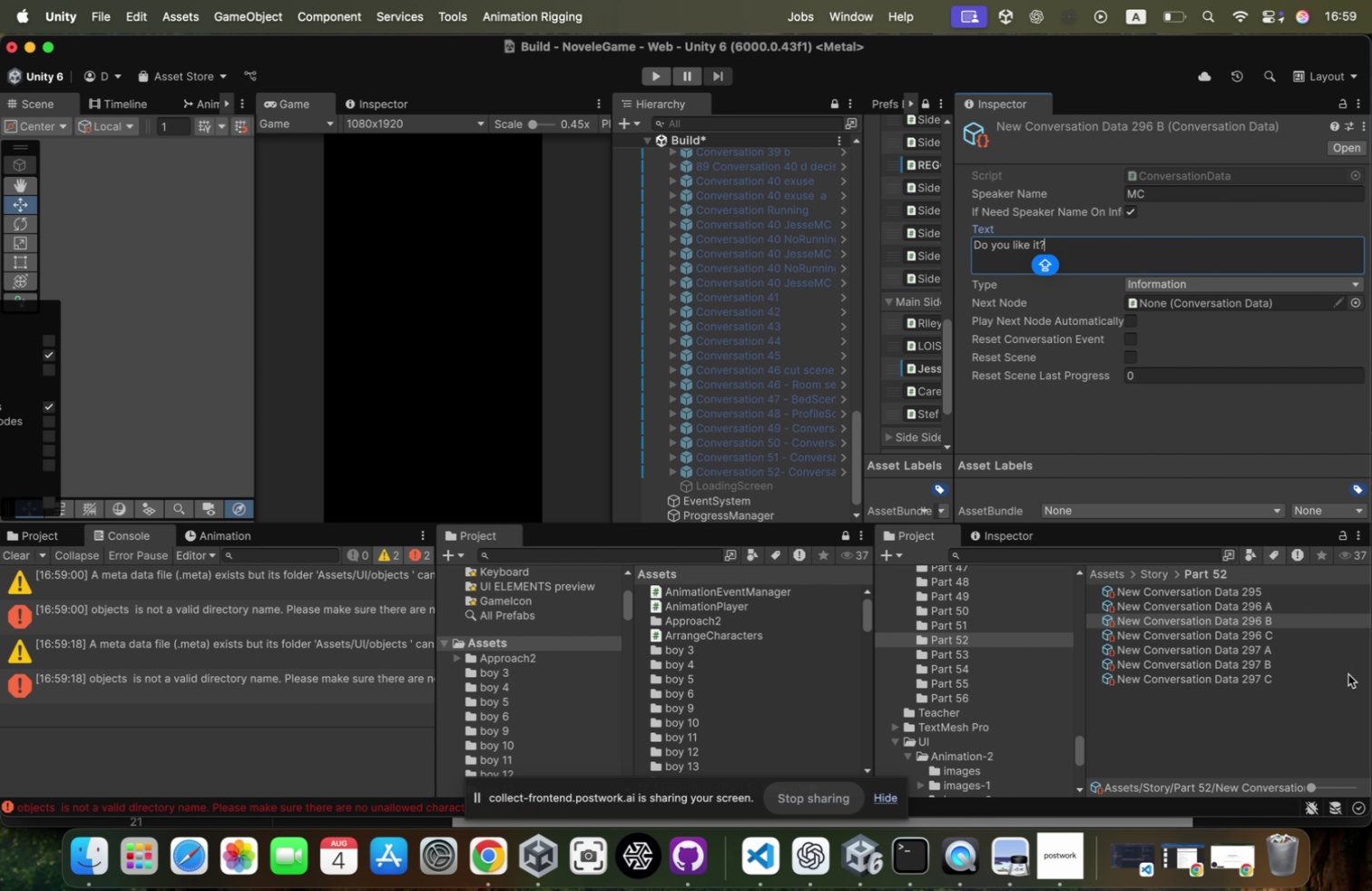 
key(Meta+CommandLeft)
 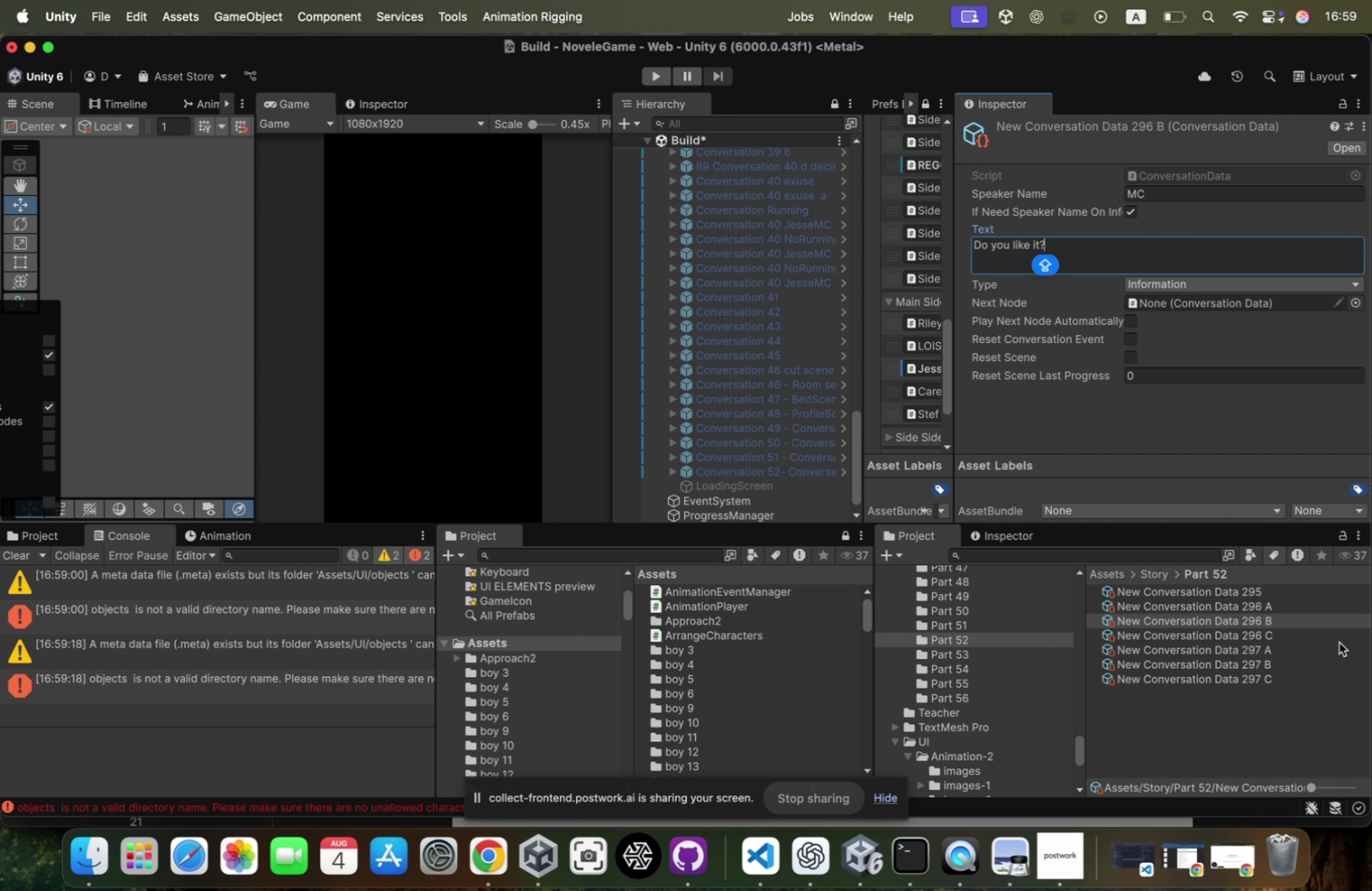 
key(Meta+Z)
 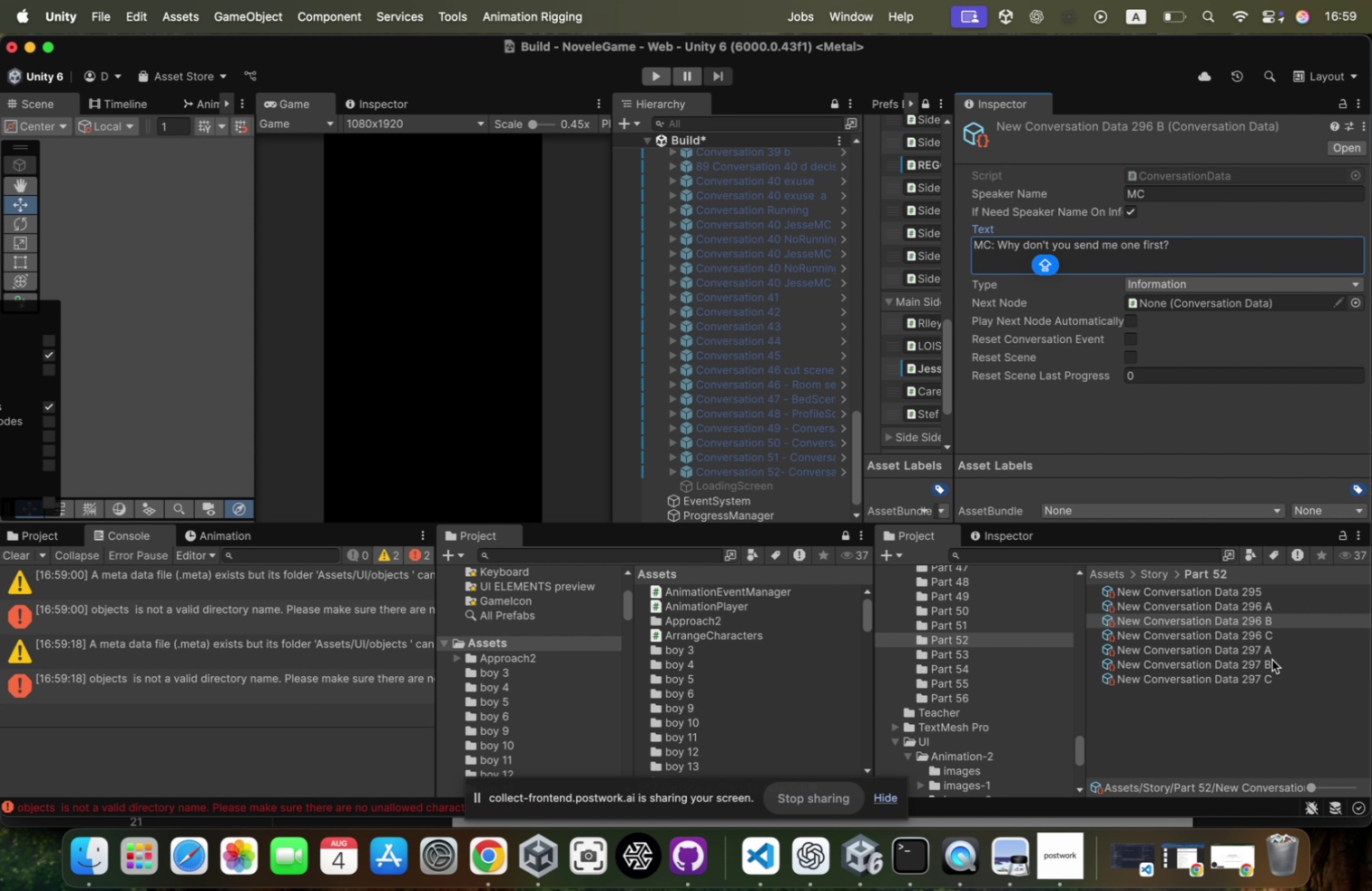 
left_click([1276, 651])
 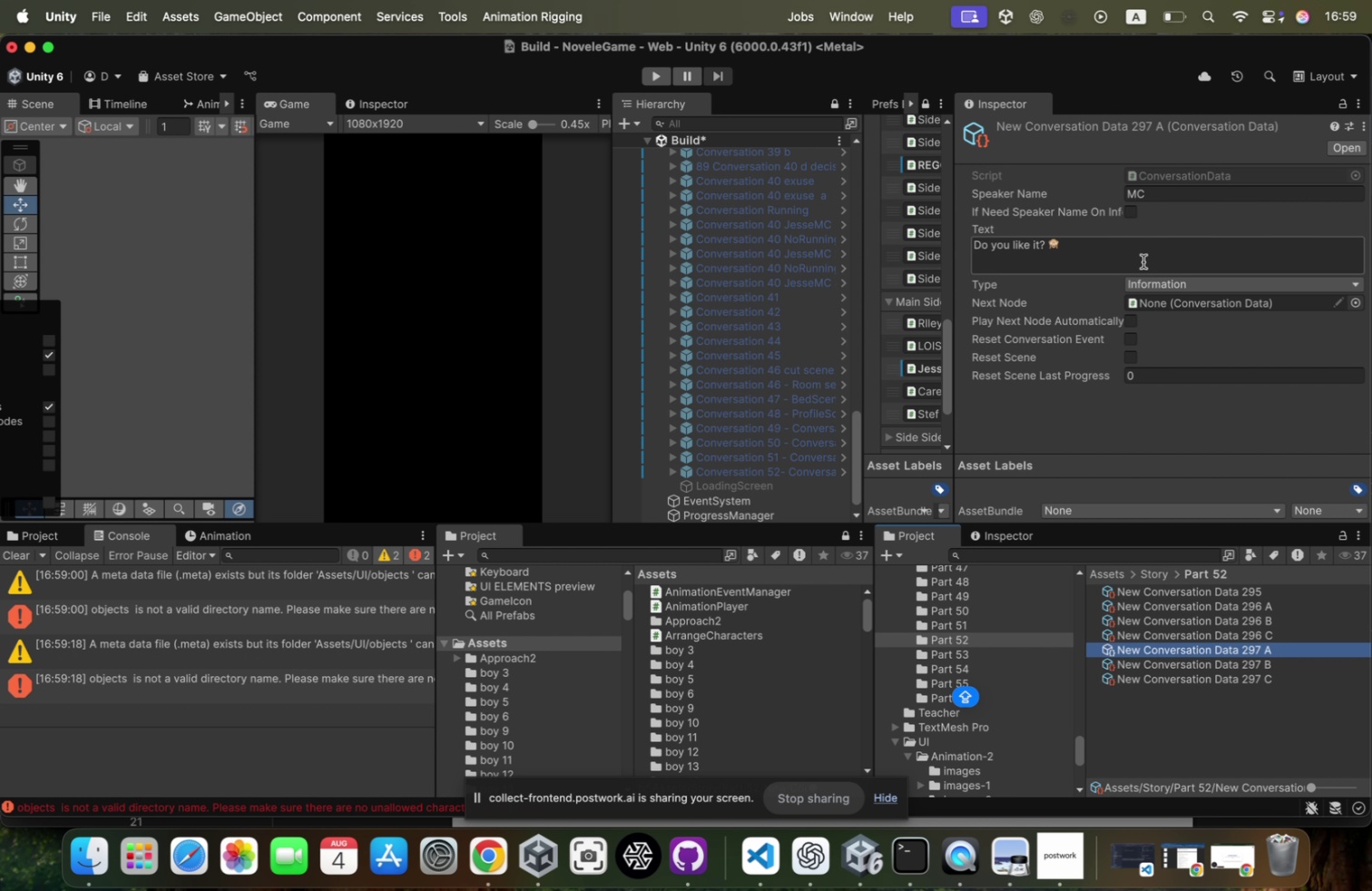 
left_click([1134, 254])
 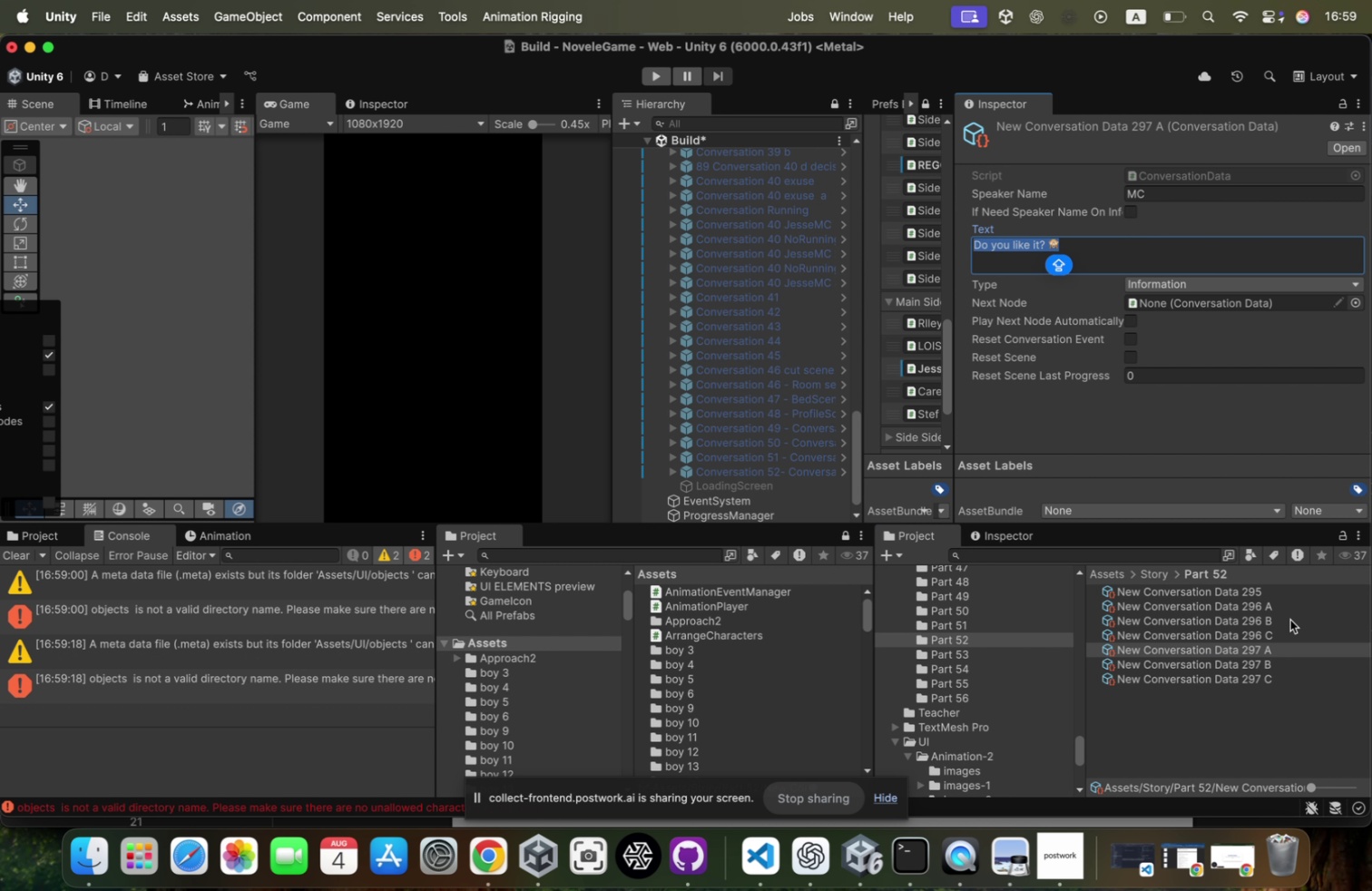 
key(Meta+CommandLeft)
 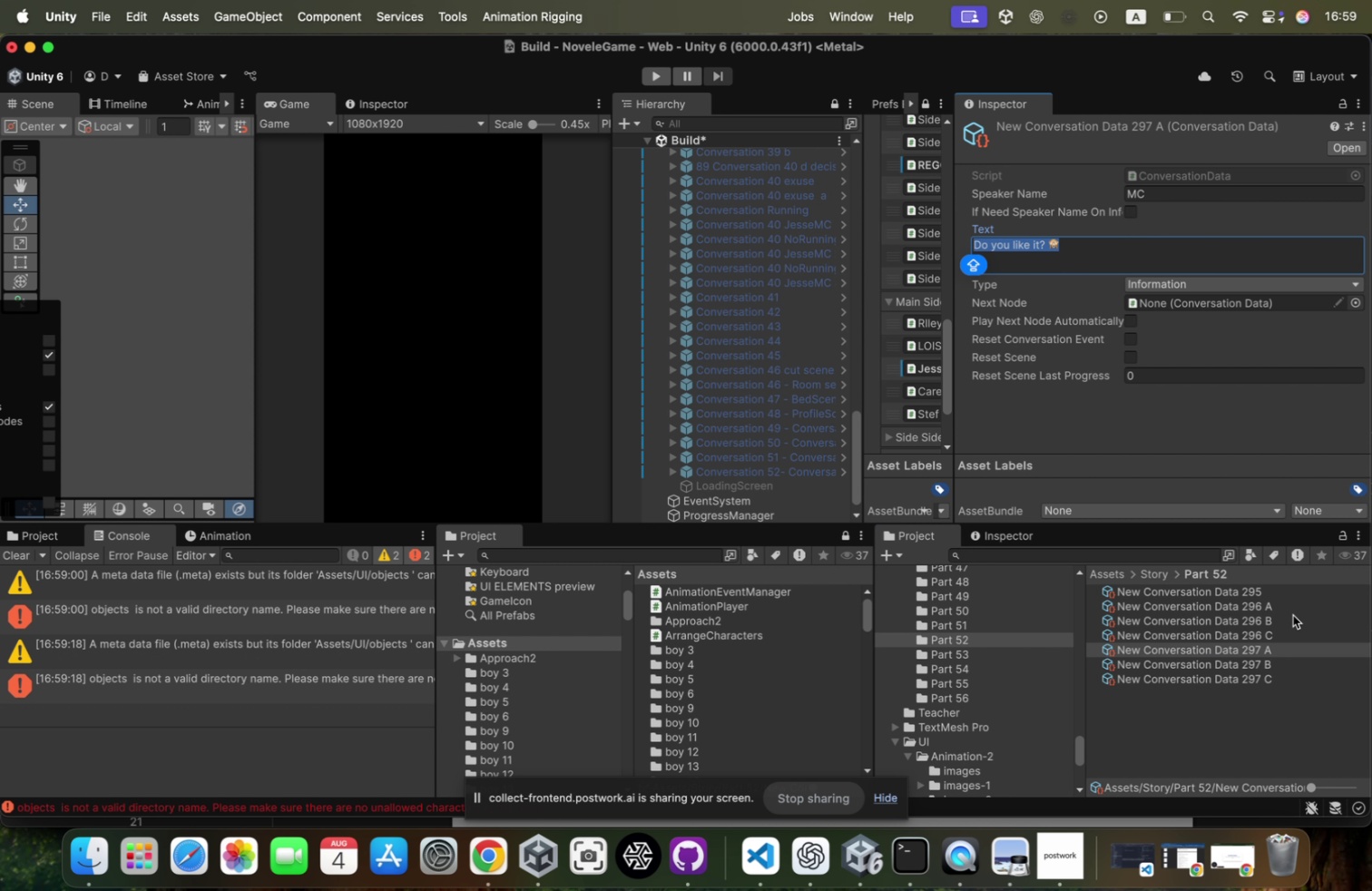 
key(Meta+Tab)
 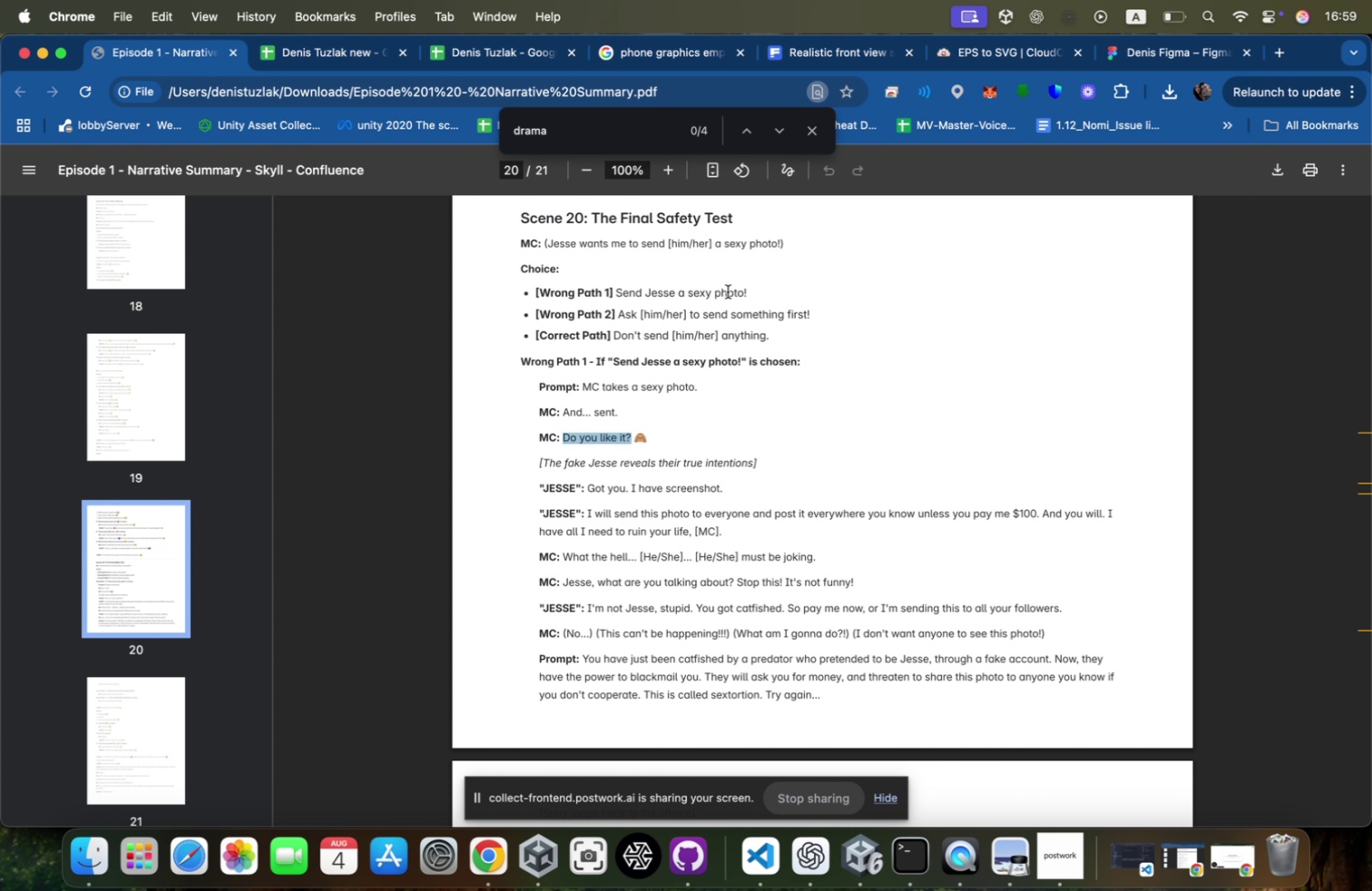 
wait(7.04)
 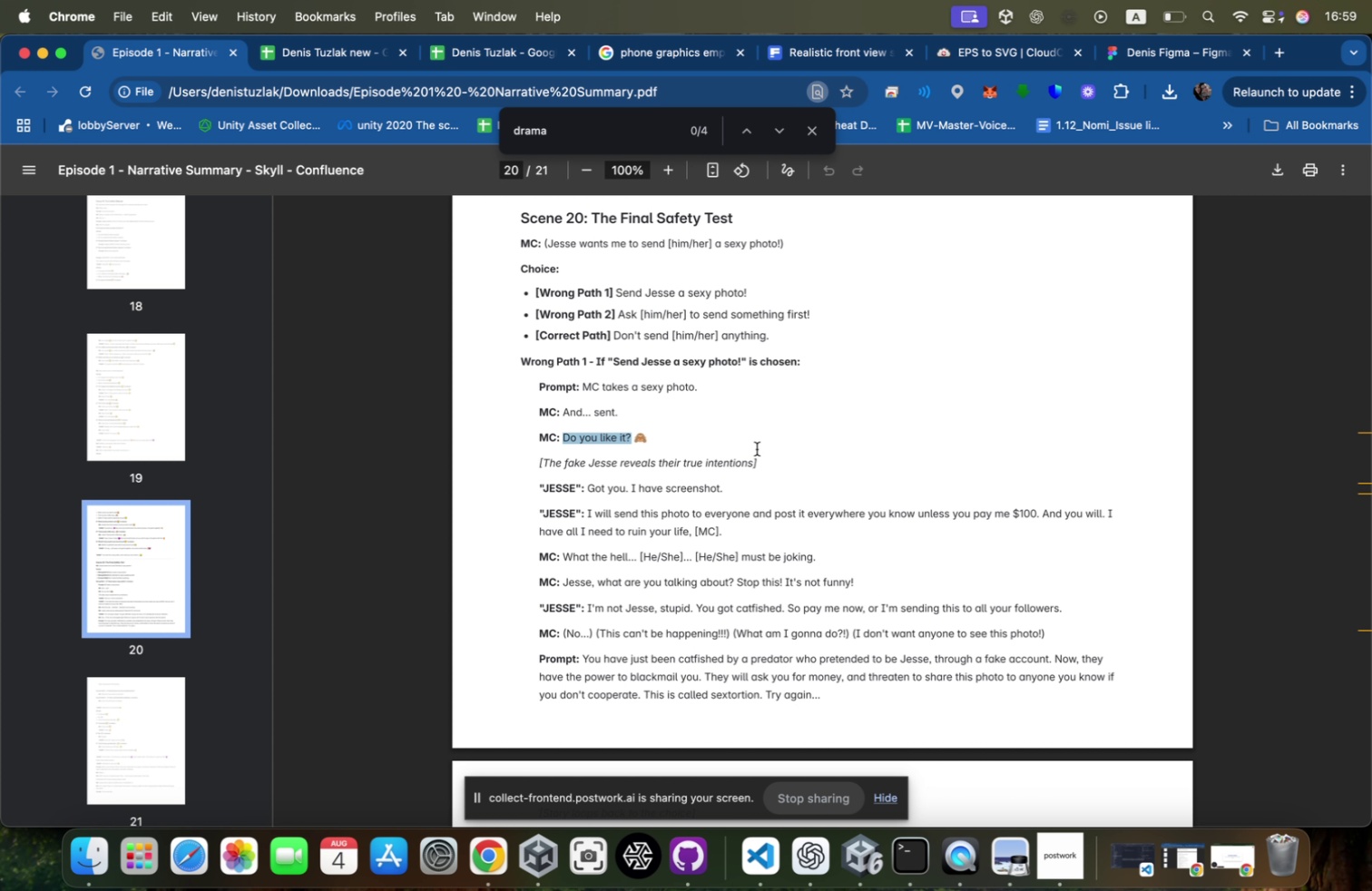 
scroll: coordinate [765, 400], scroll_direction: down, amount: 26.0
 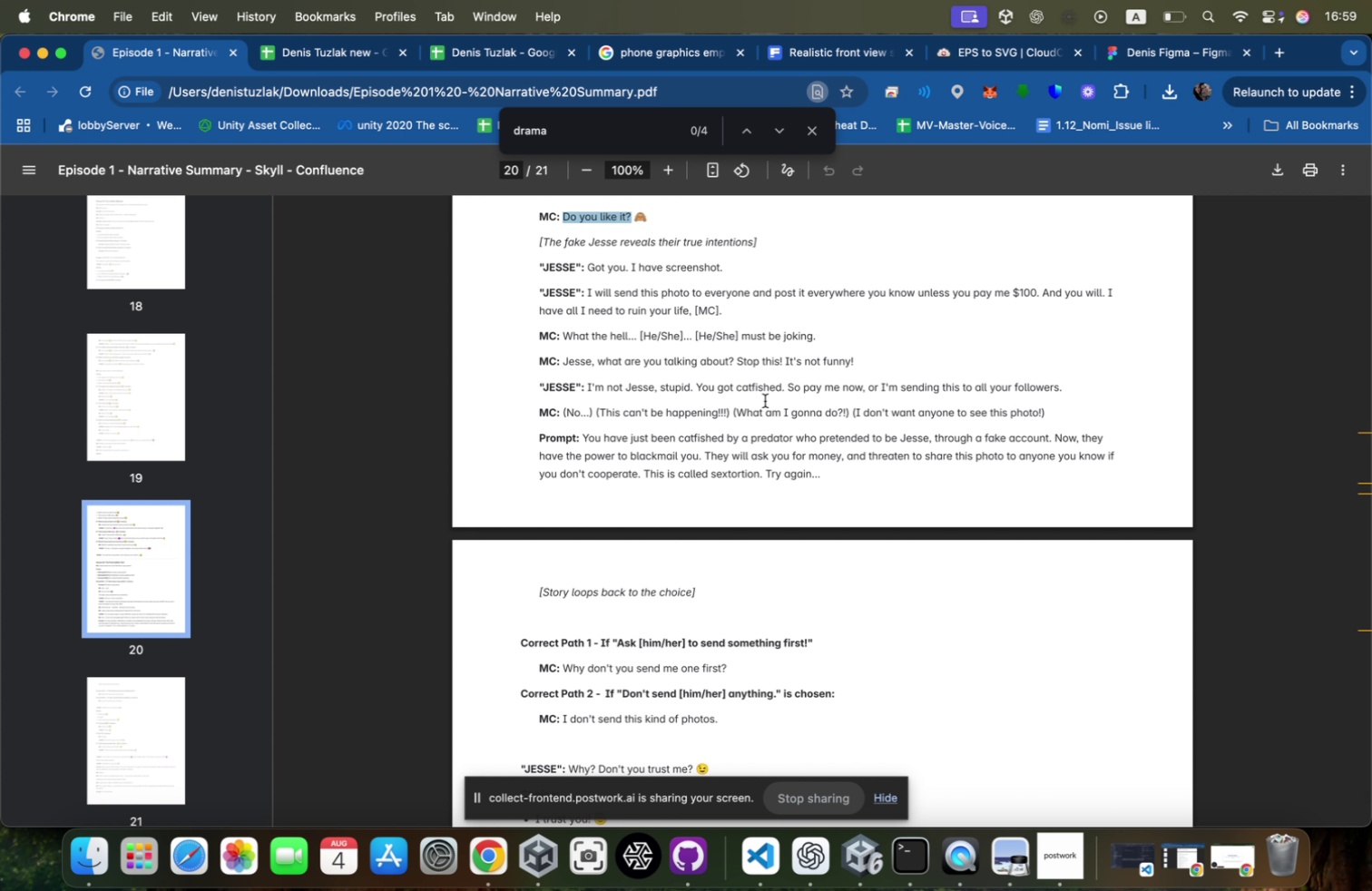 
scroll: coordinate [765, 400], scroll_direction: up, amount: 1.0
 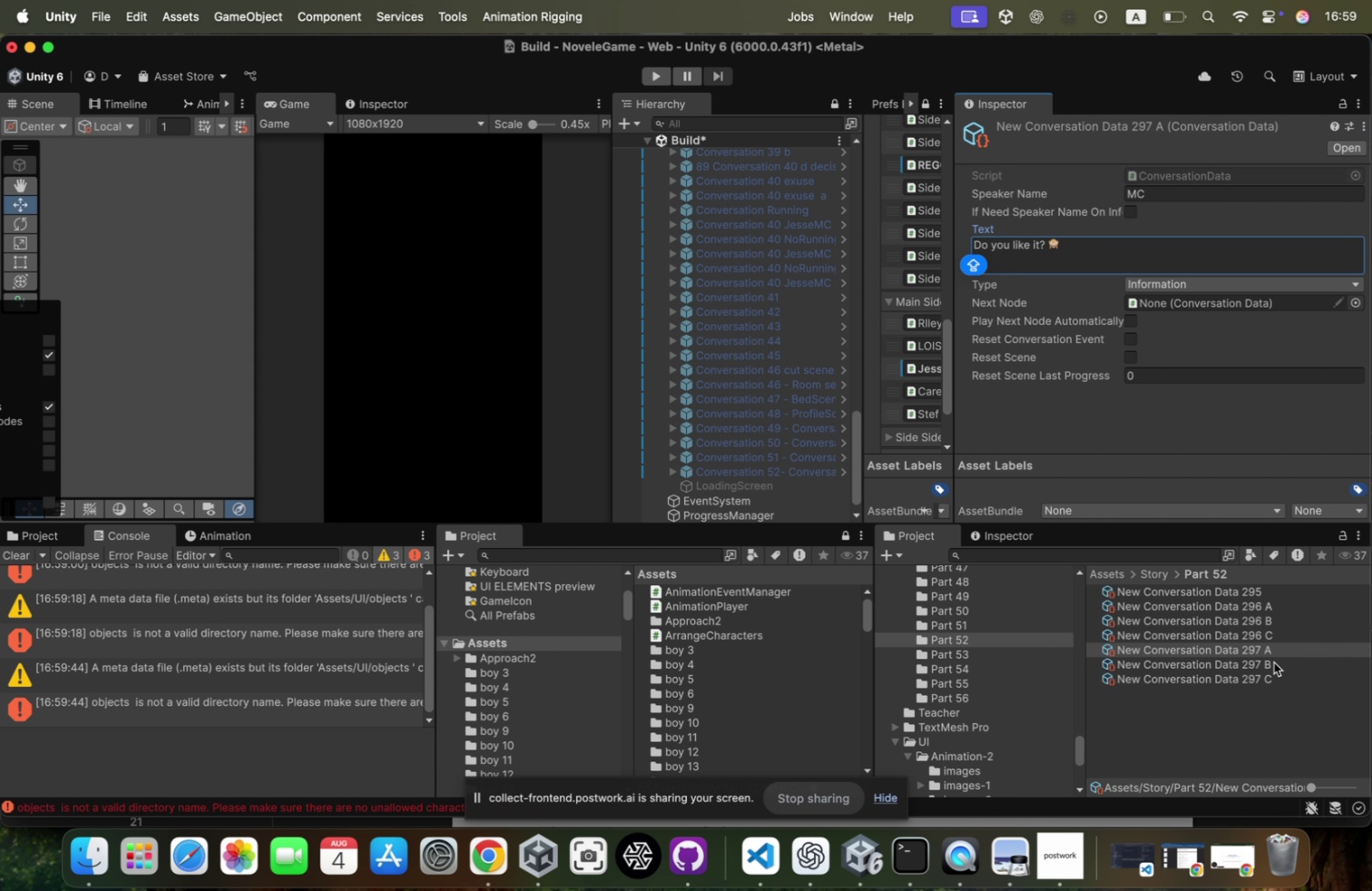 
hold_key(key=CommandLeft, duration=0.4)
 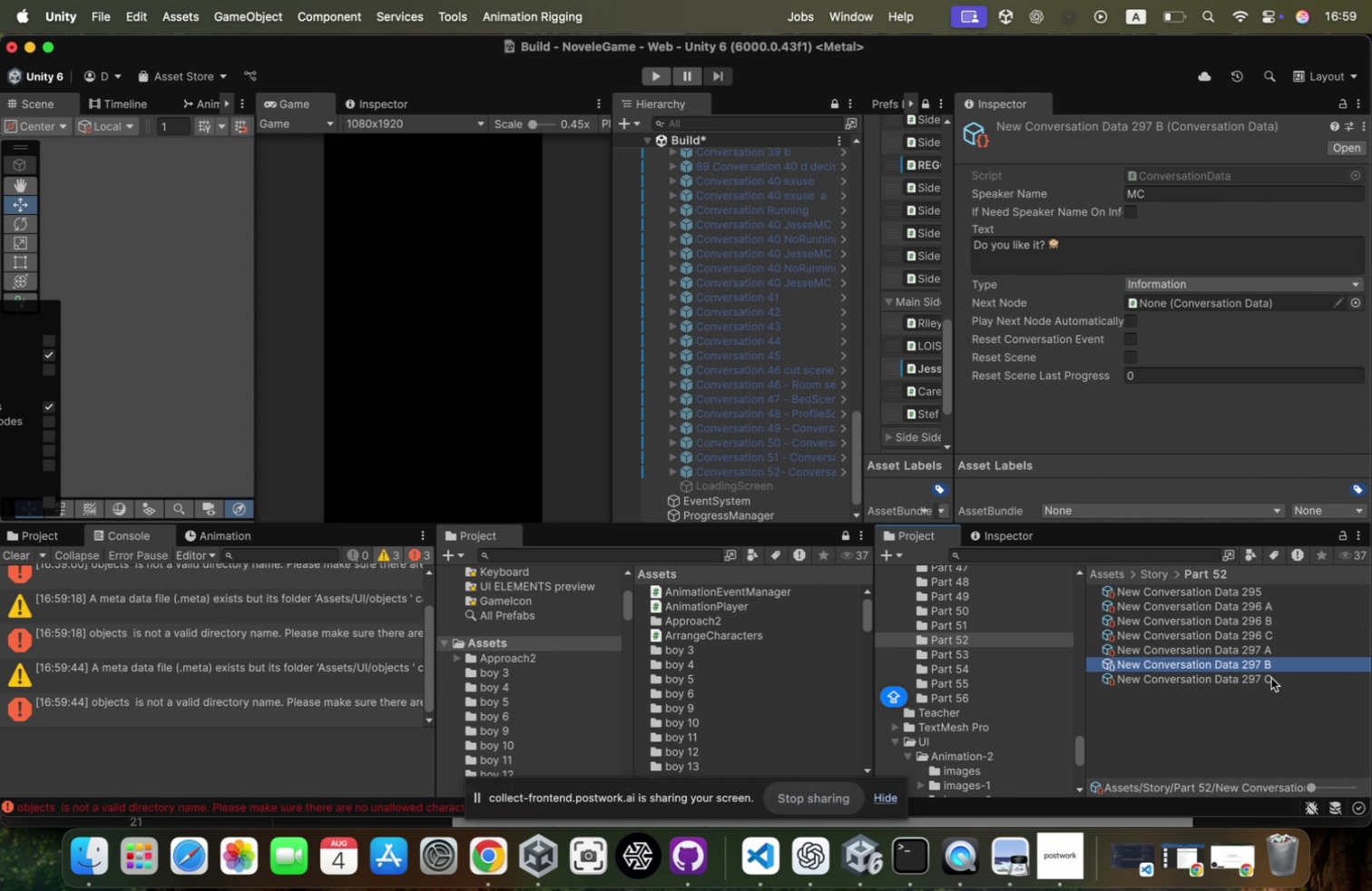 
hold_key(key=Tab, duration=0.38)
 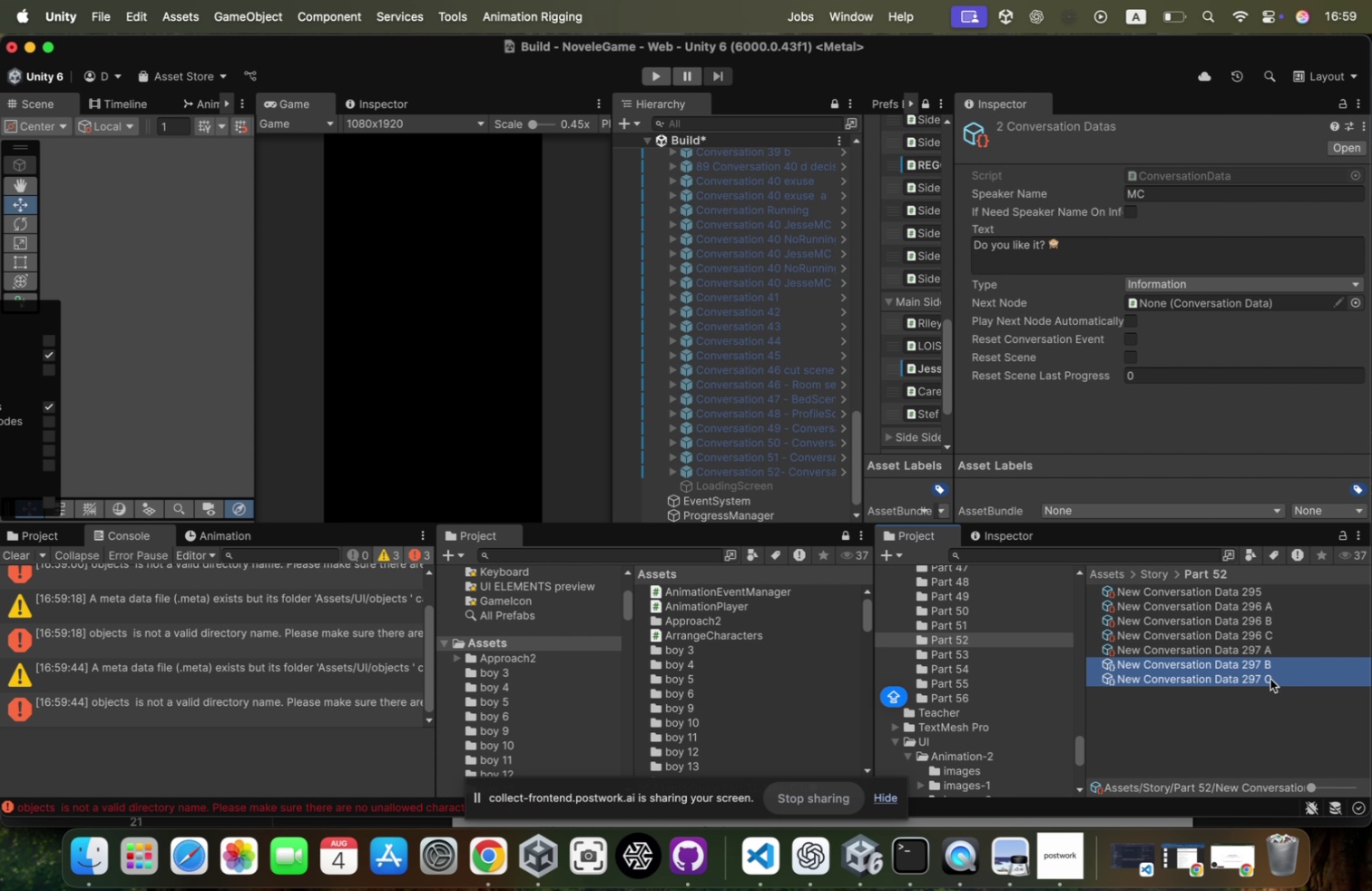 
left_click([1274, 661])
 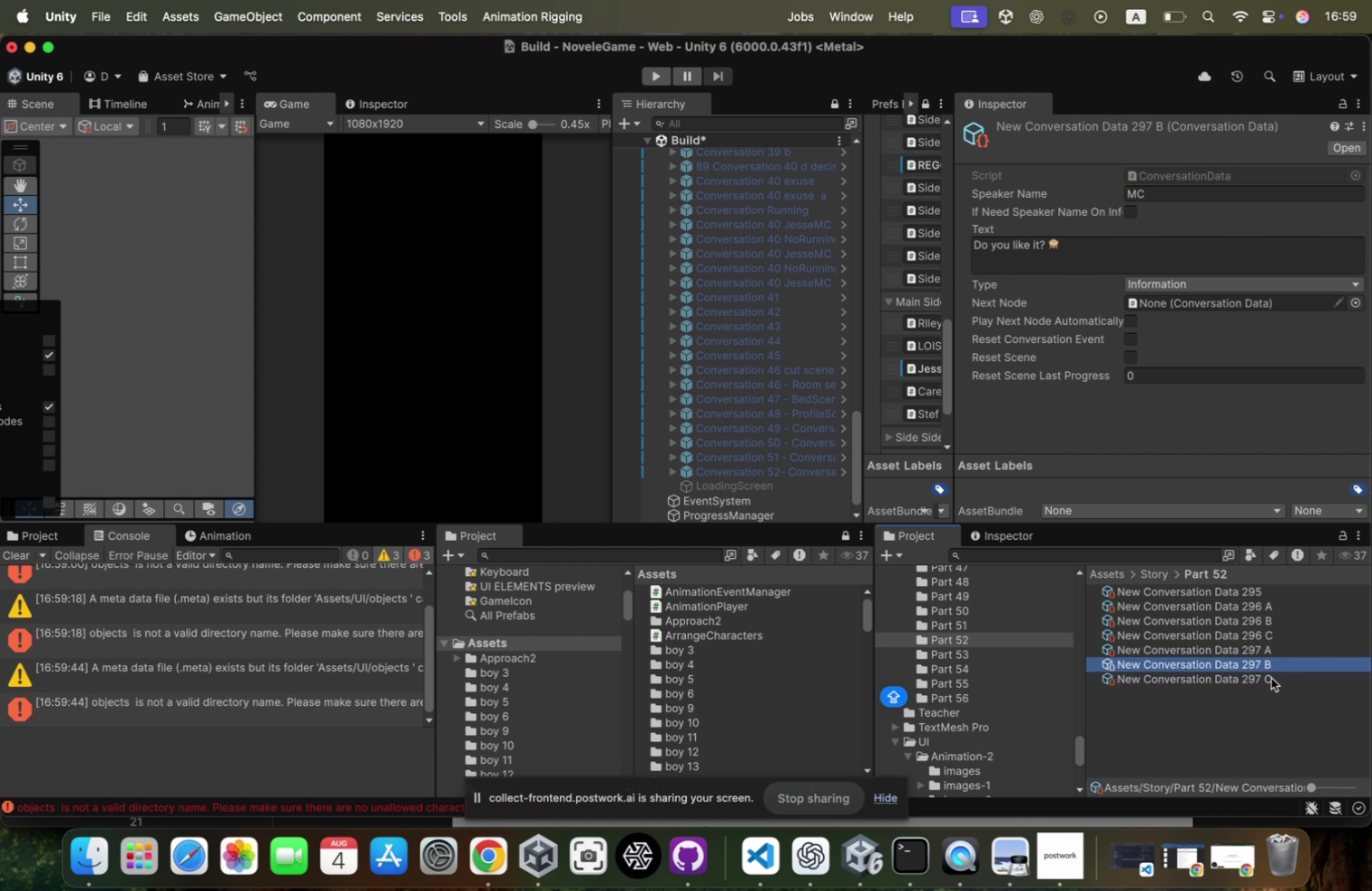 
hold_key(key=CommandLeft, duration=0.47)
left_click([1270, 678])
 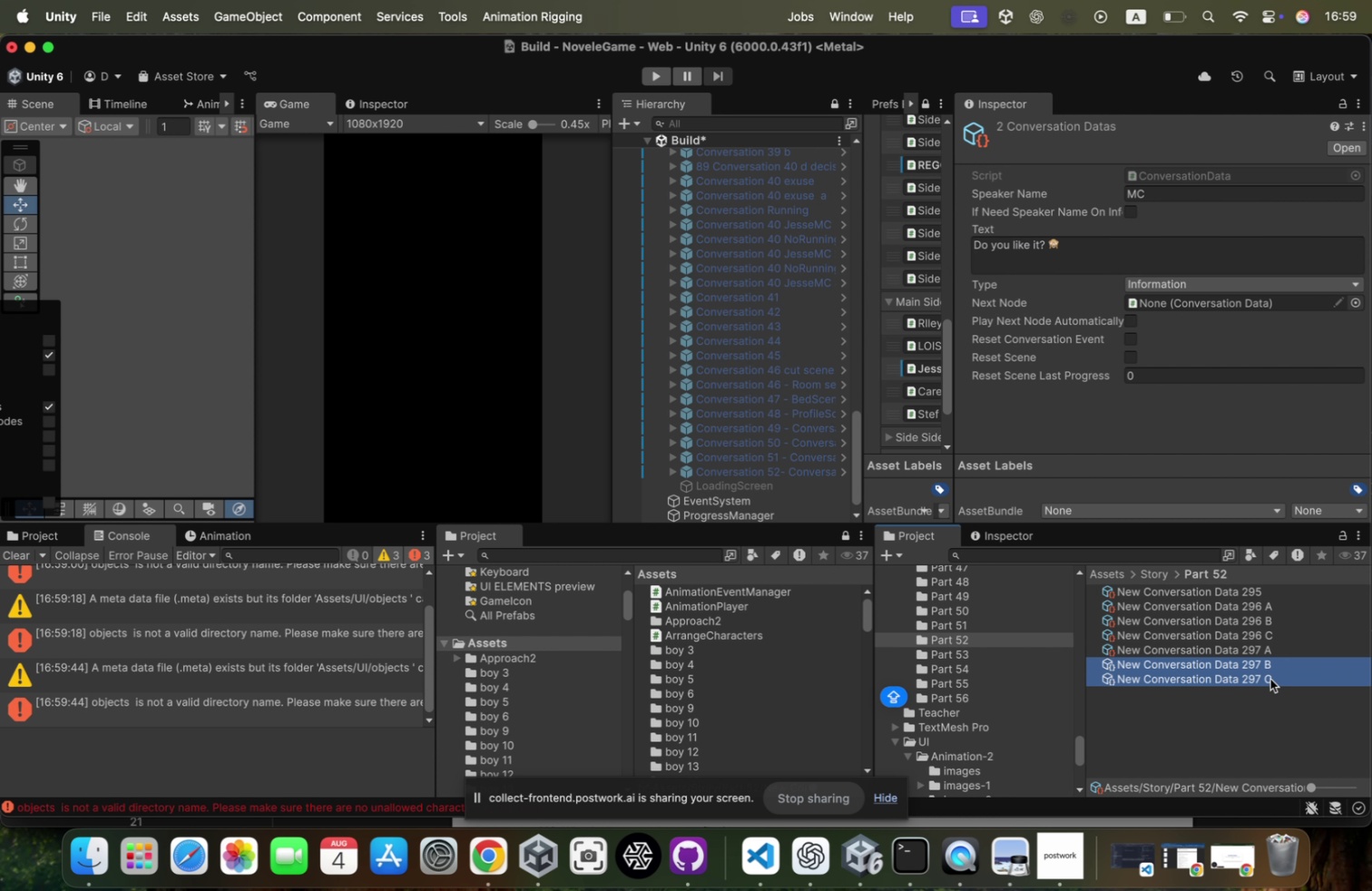 
key(Meta+Backspace)
 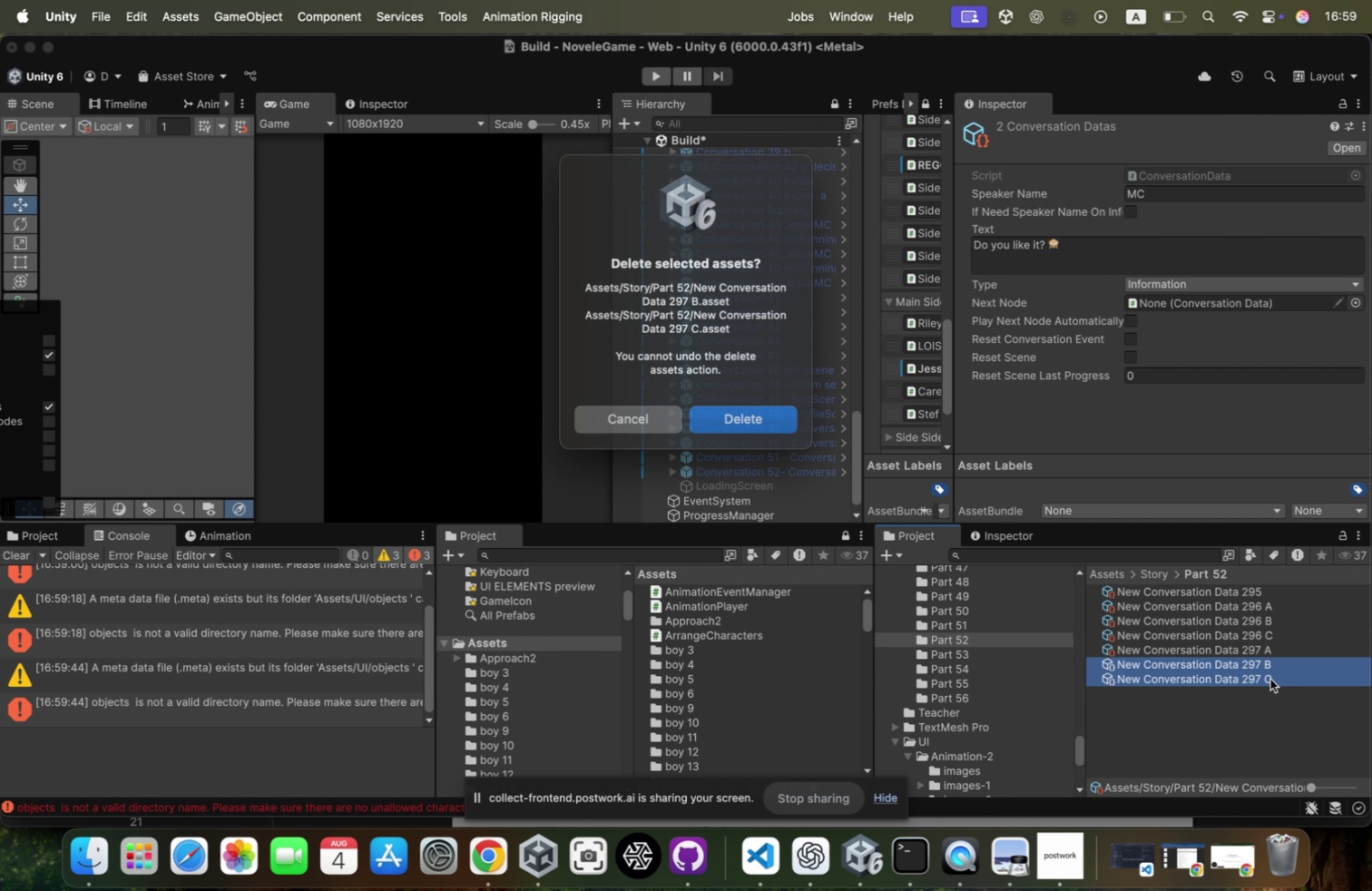 
hold_key(key=Enter, duration=0.31)
 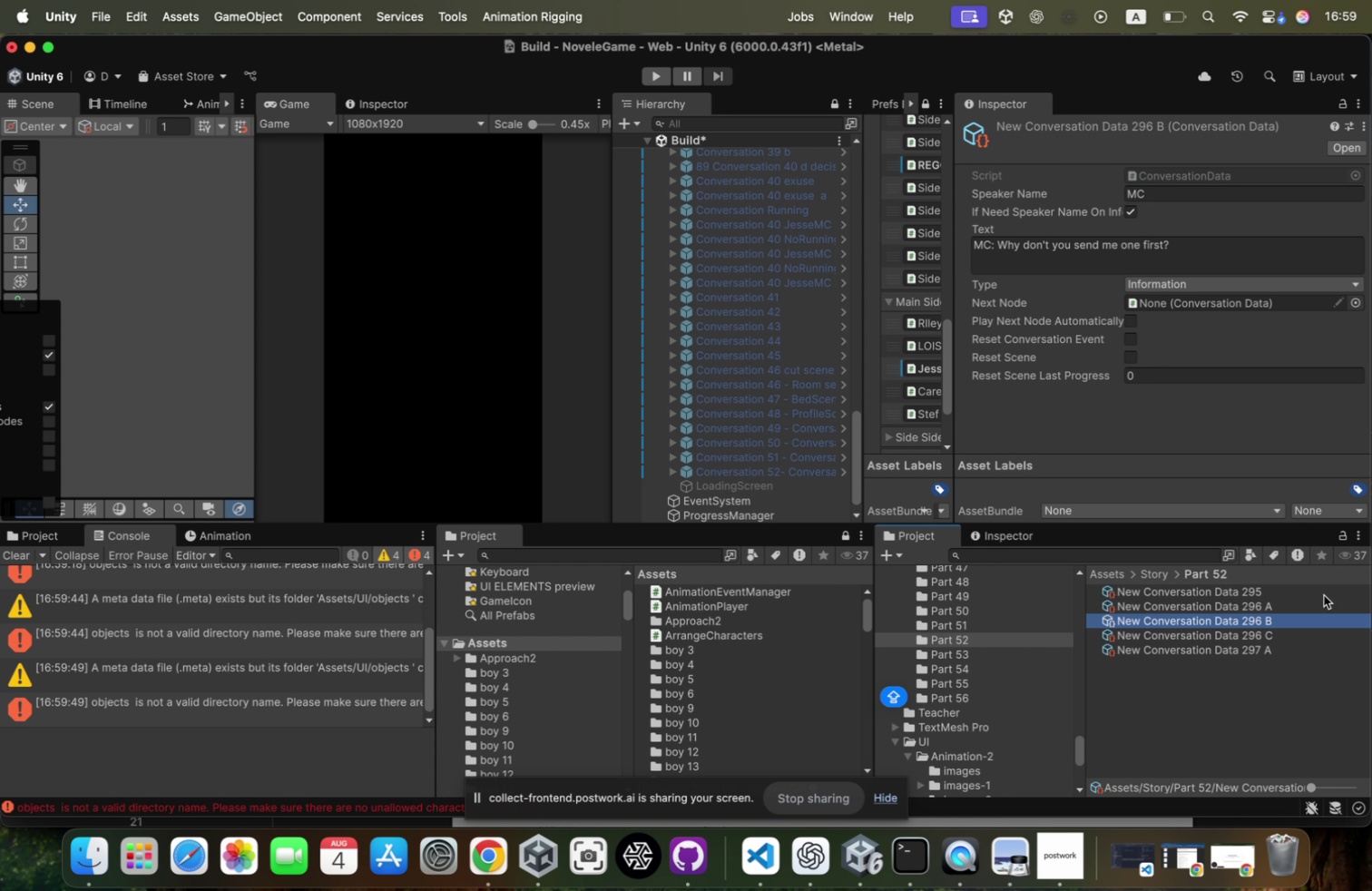 
key(ArrowDown)
 